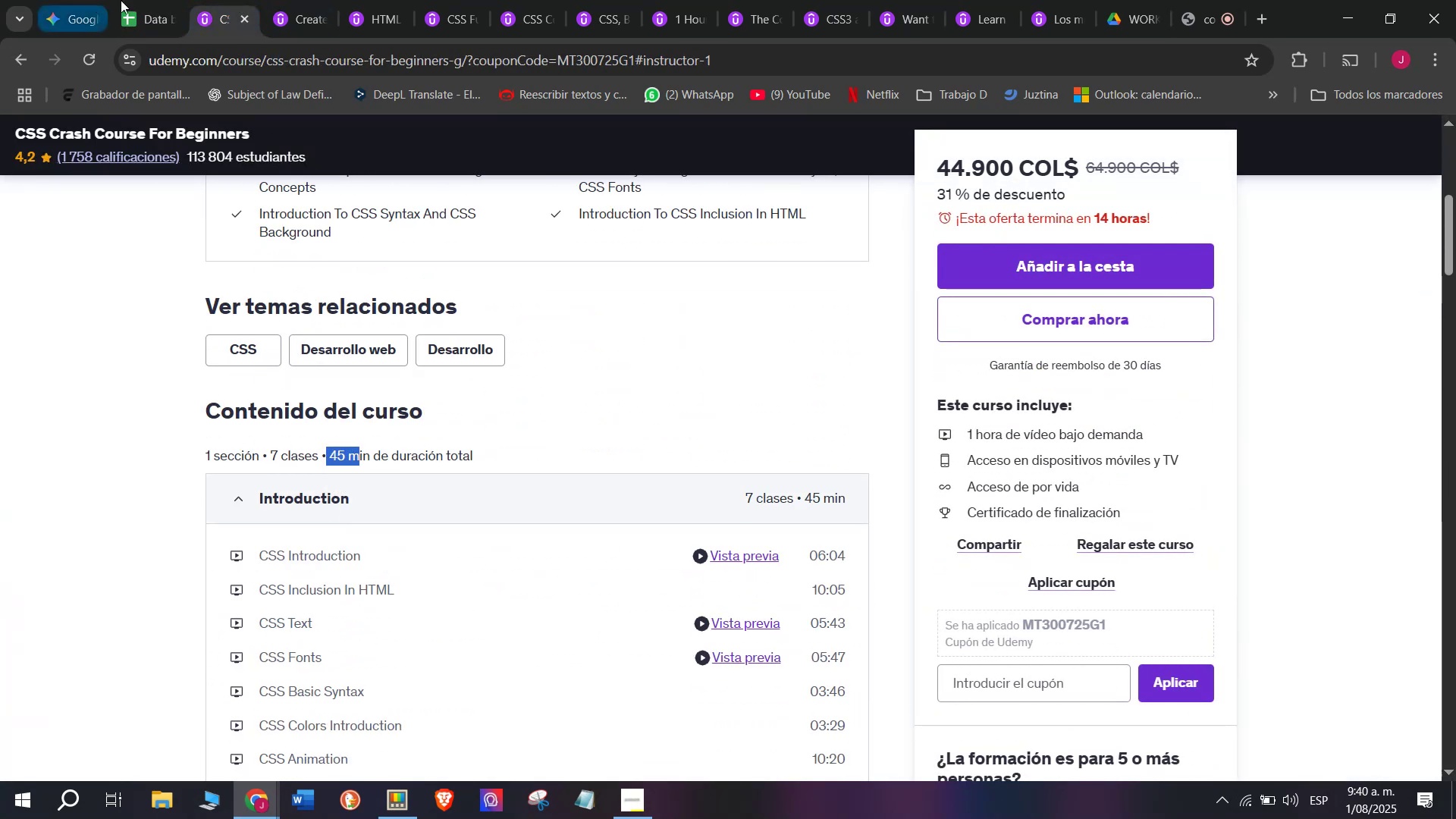 
left_click([140, 0])
 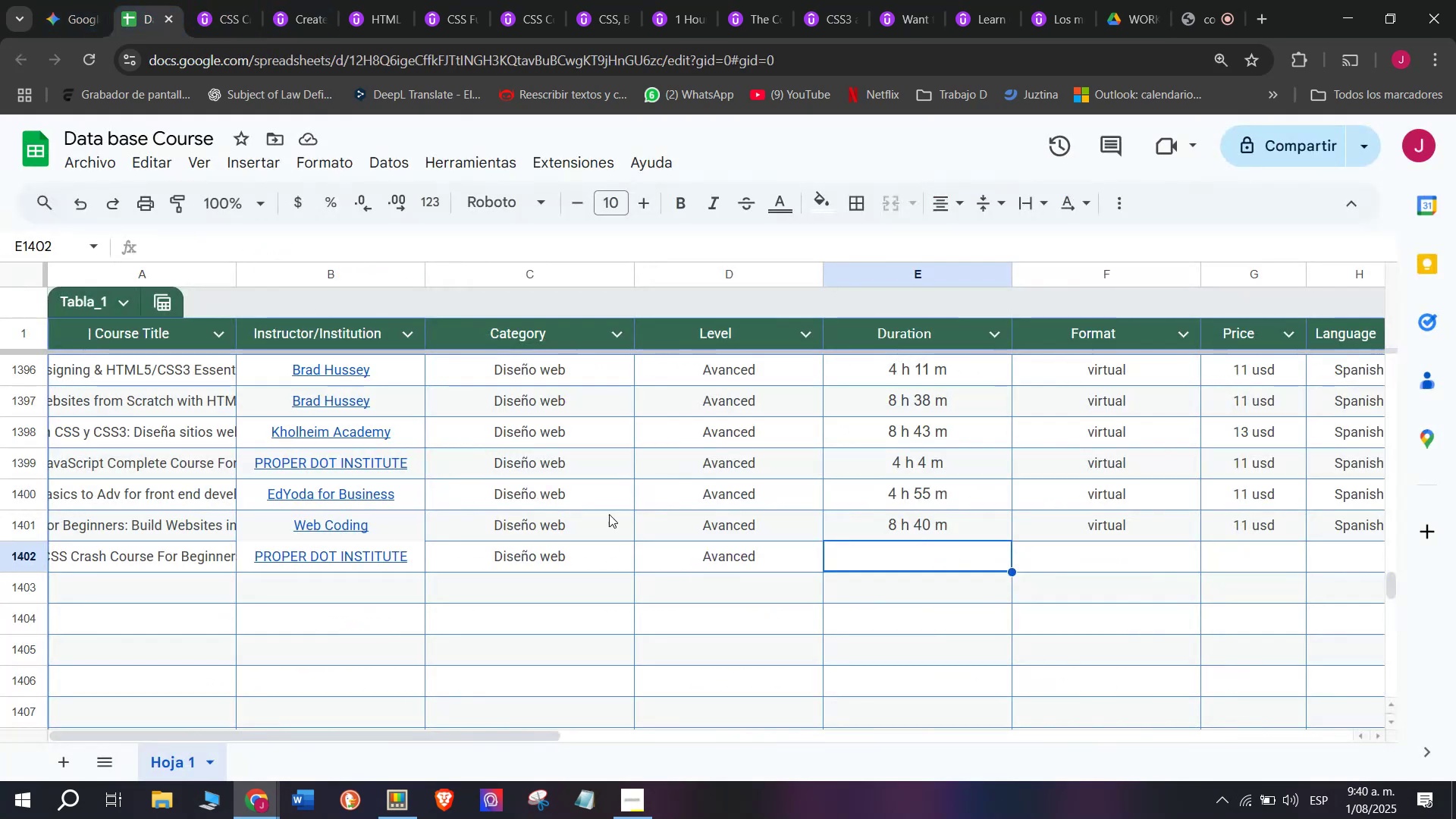 
key(Control+ControlLeft)
 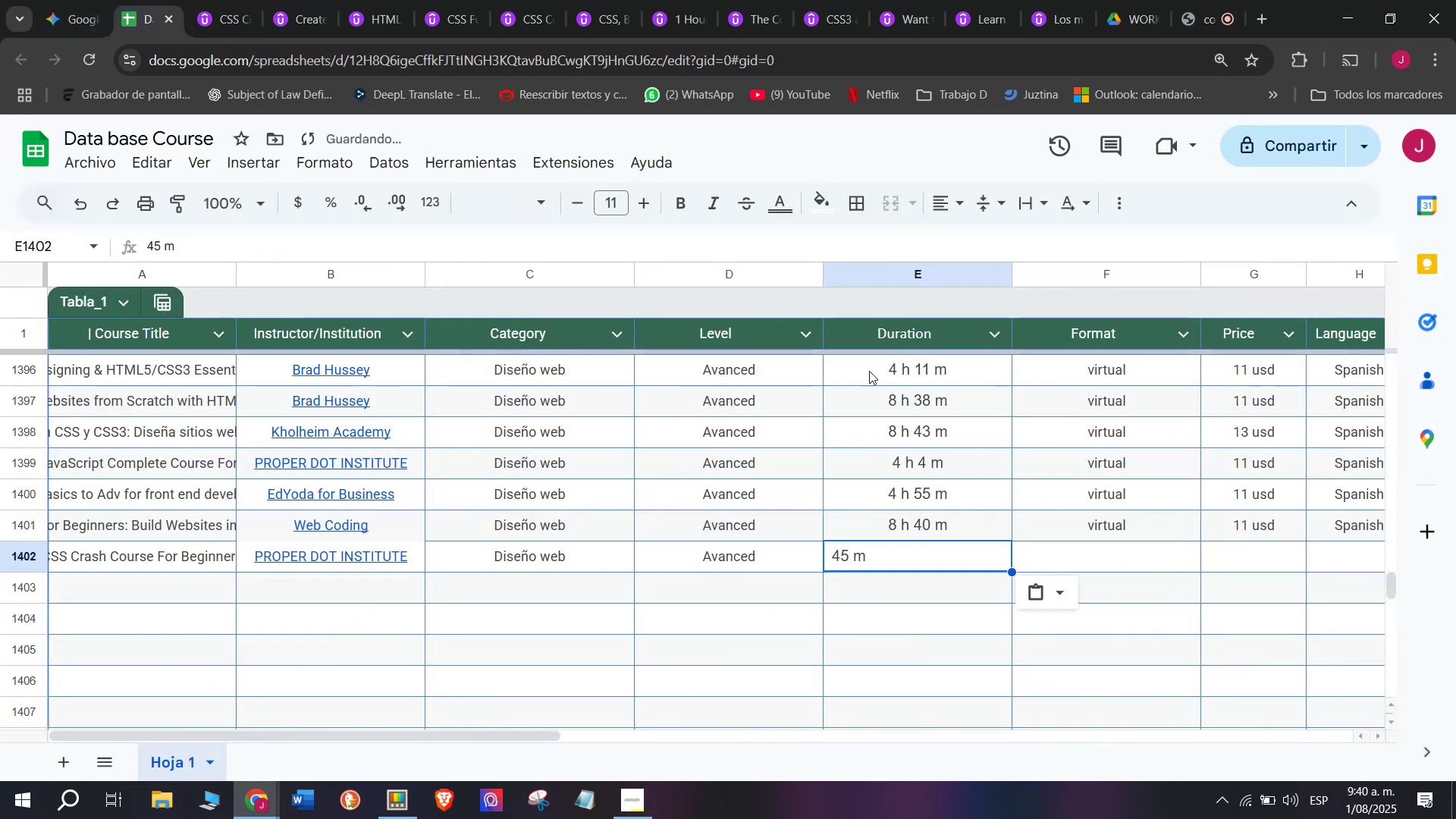 
key(Z)
 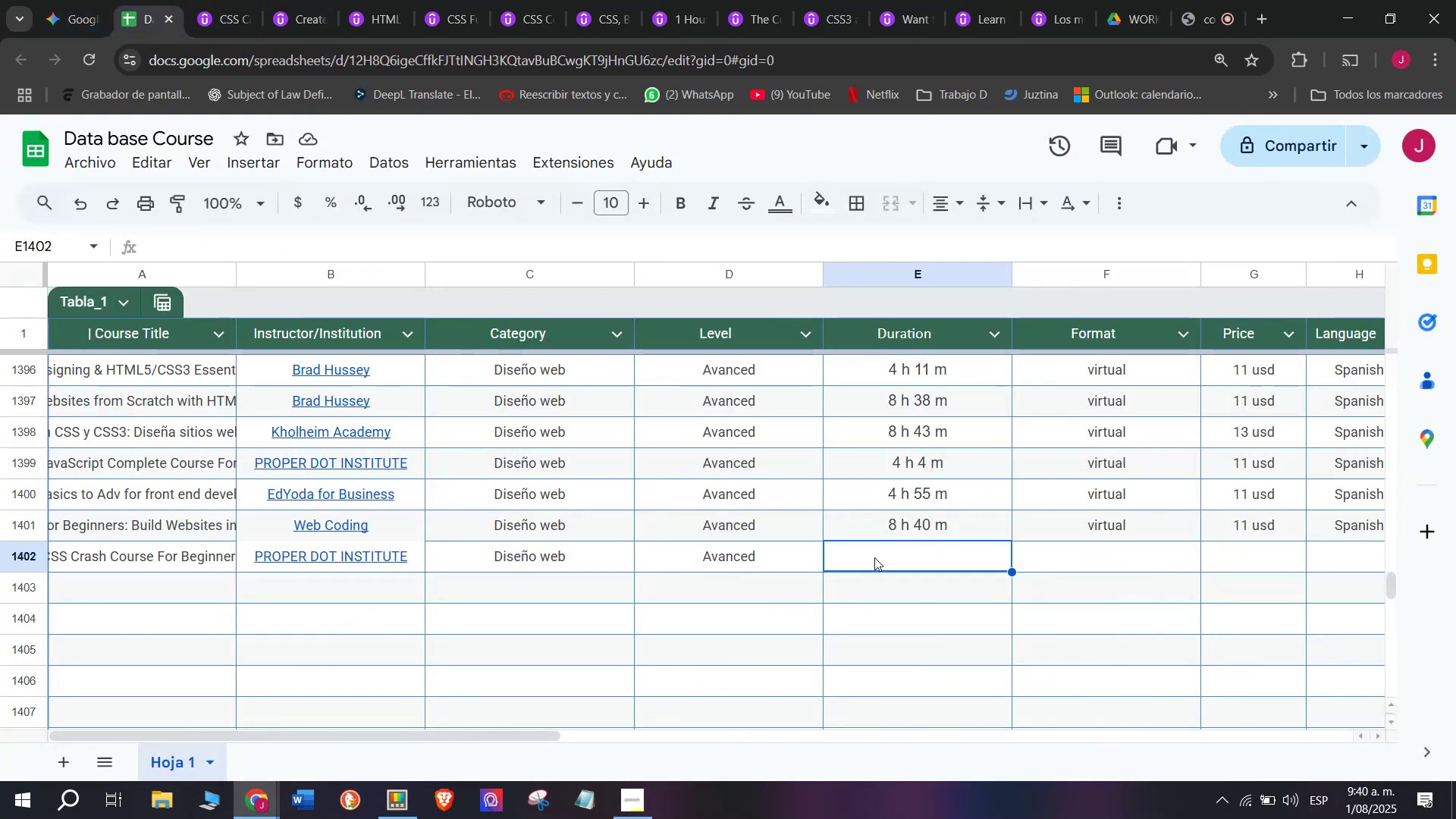 
key(Control+V)
 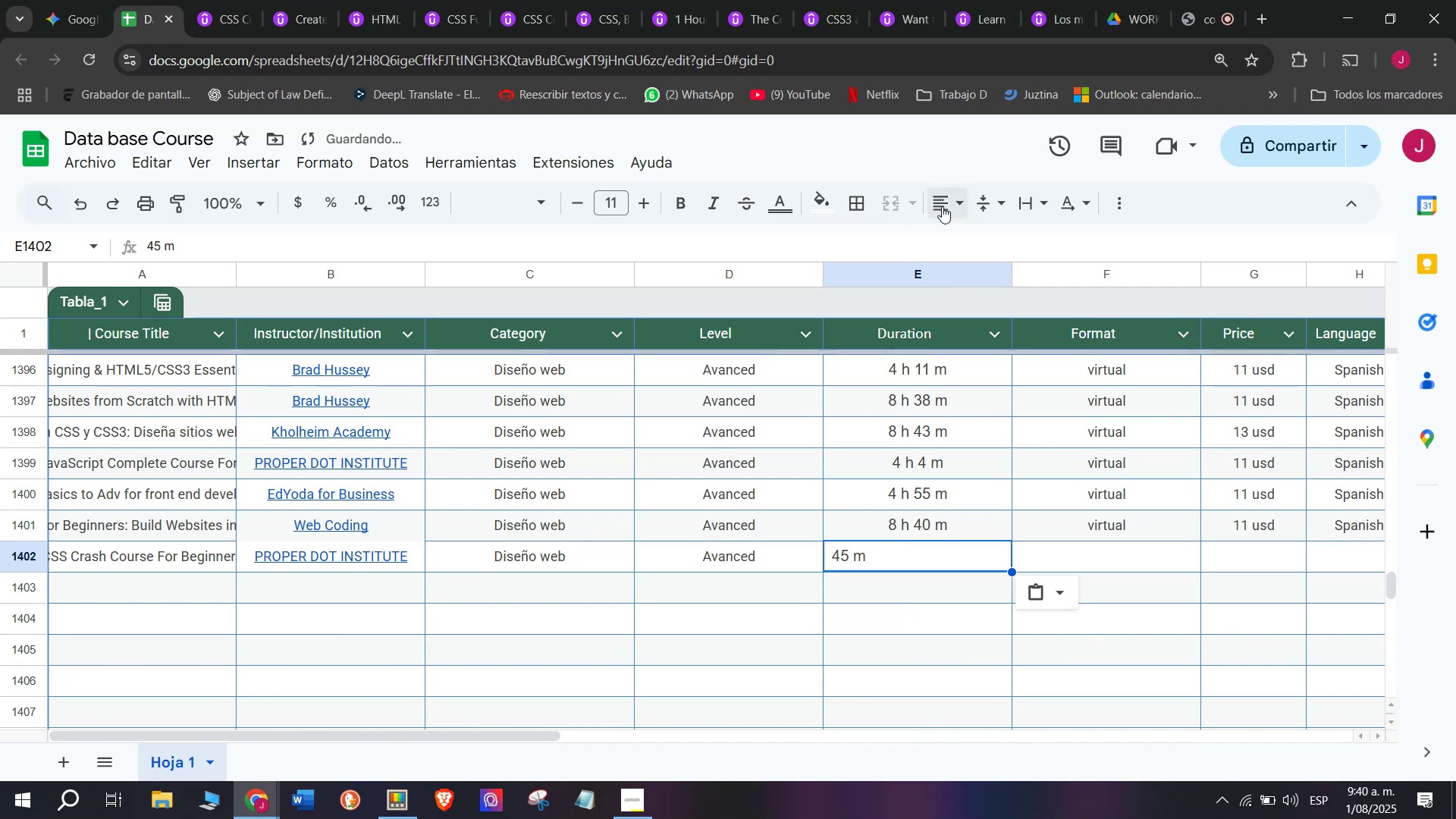 
double_click([973, 235])
 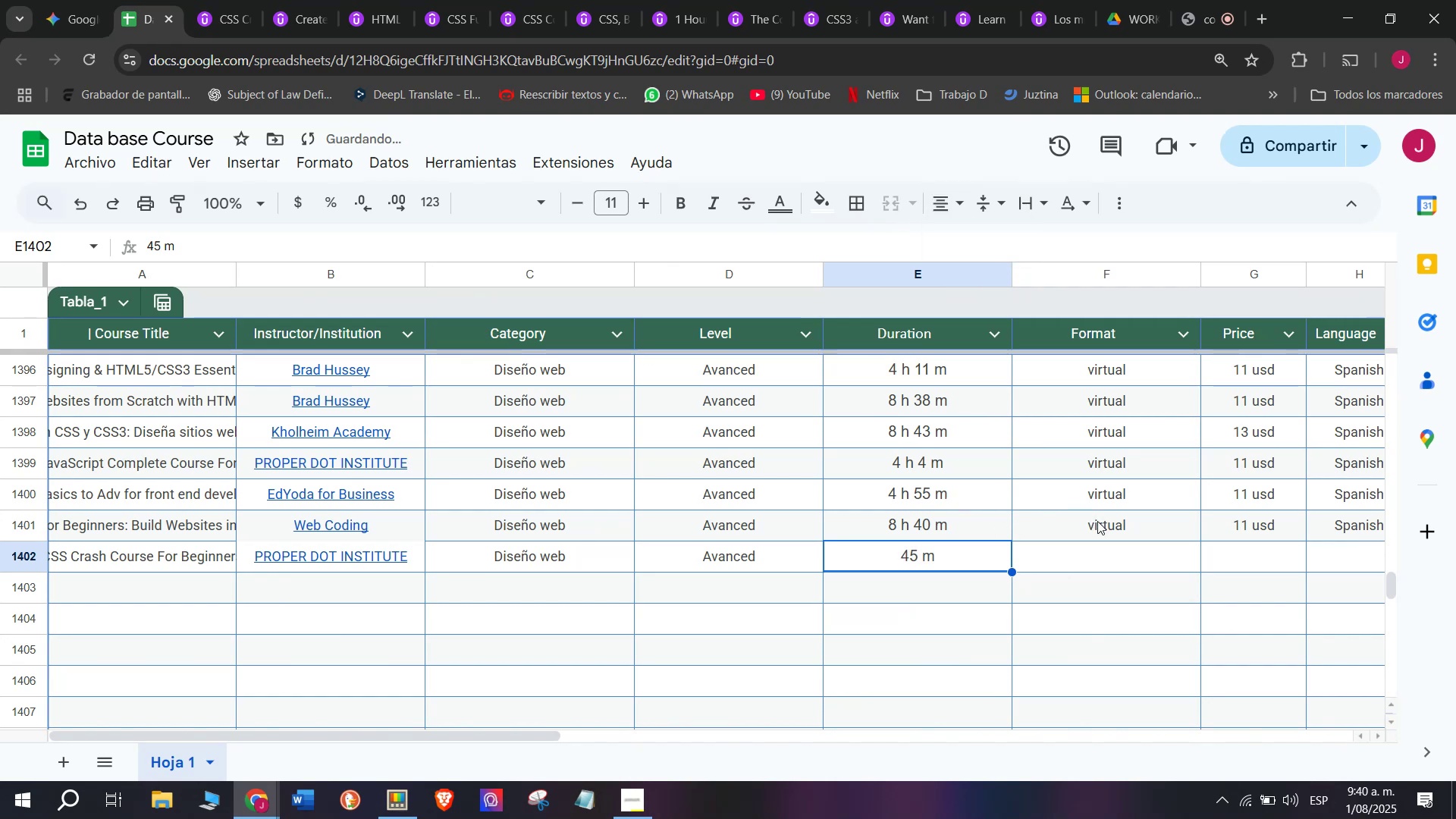 
key(Break)
 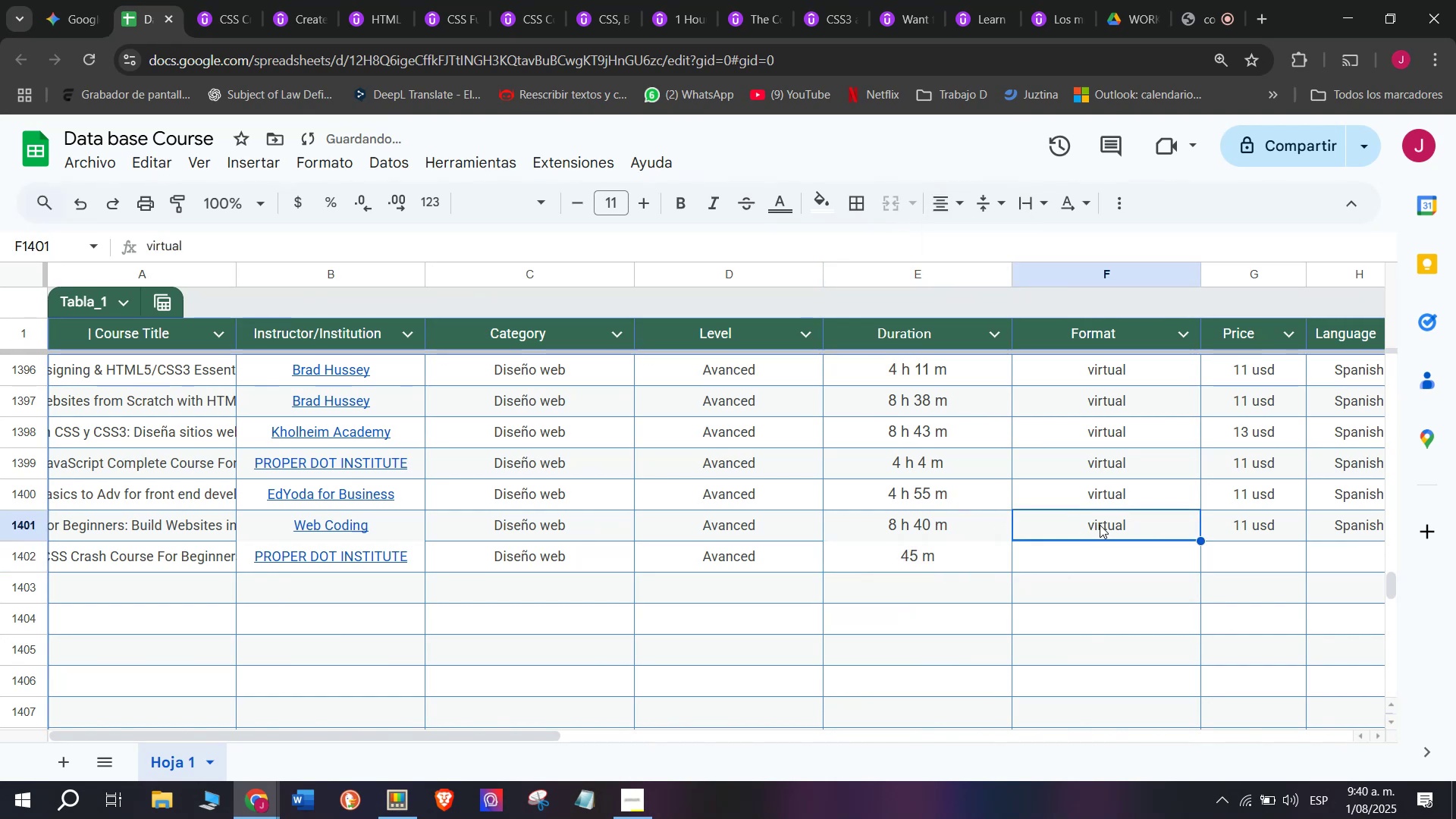 
key(Control+ControlLeft)
 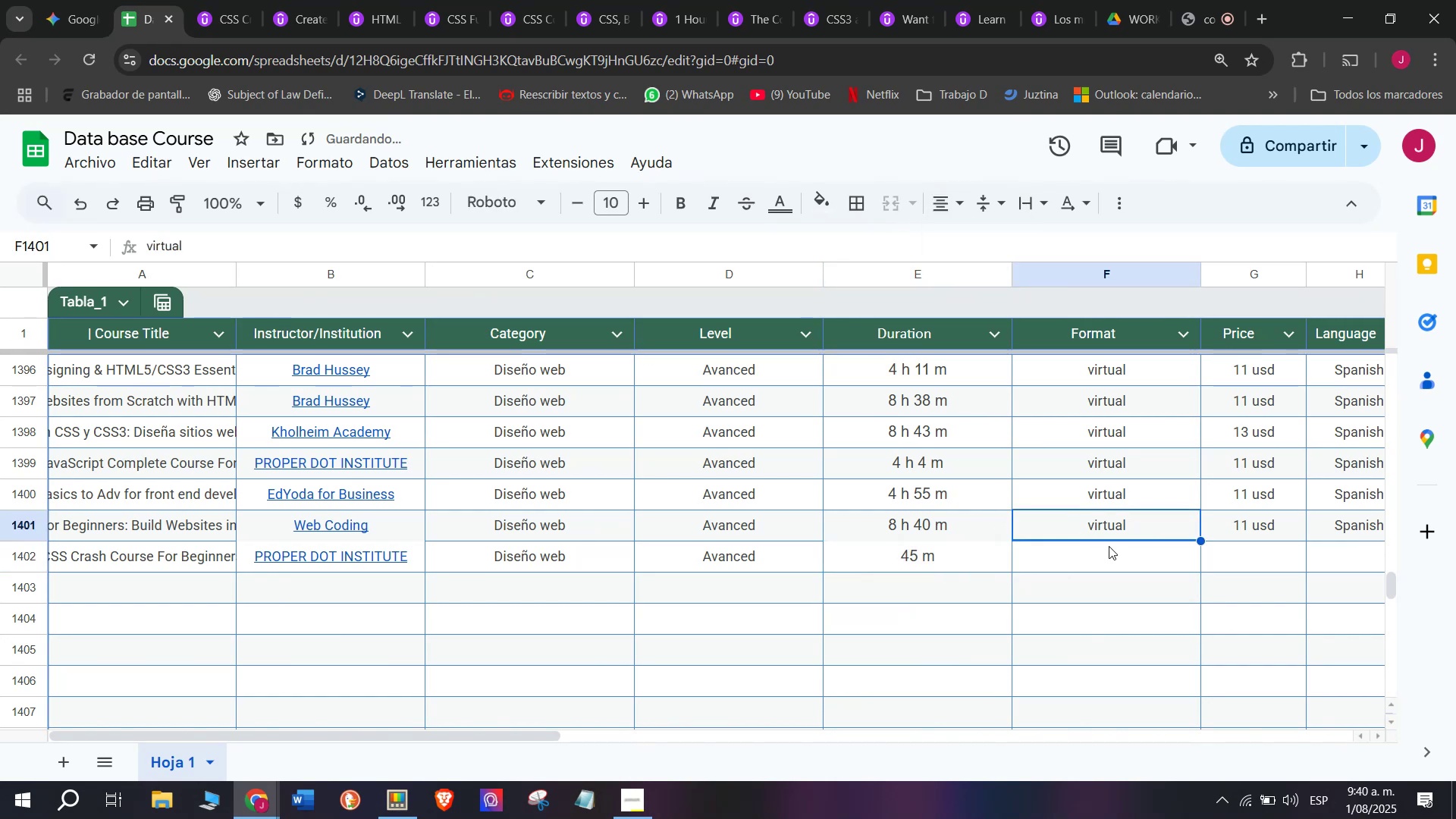 
key(Control+C)
 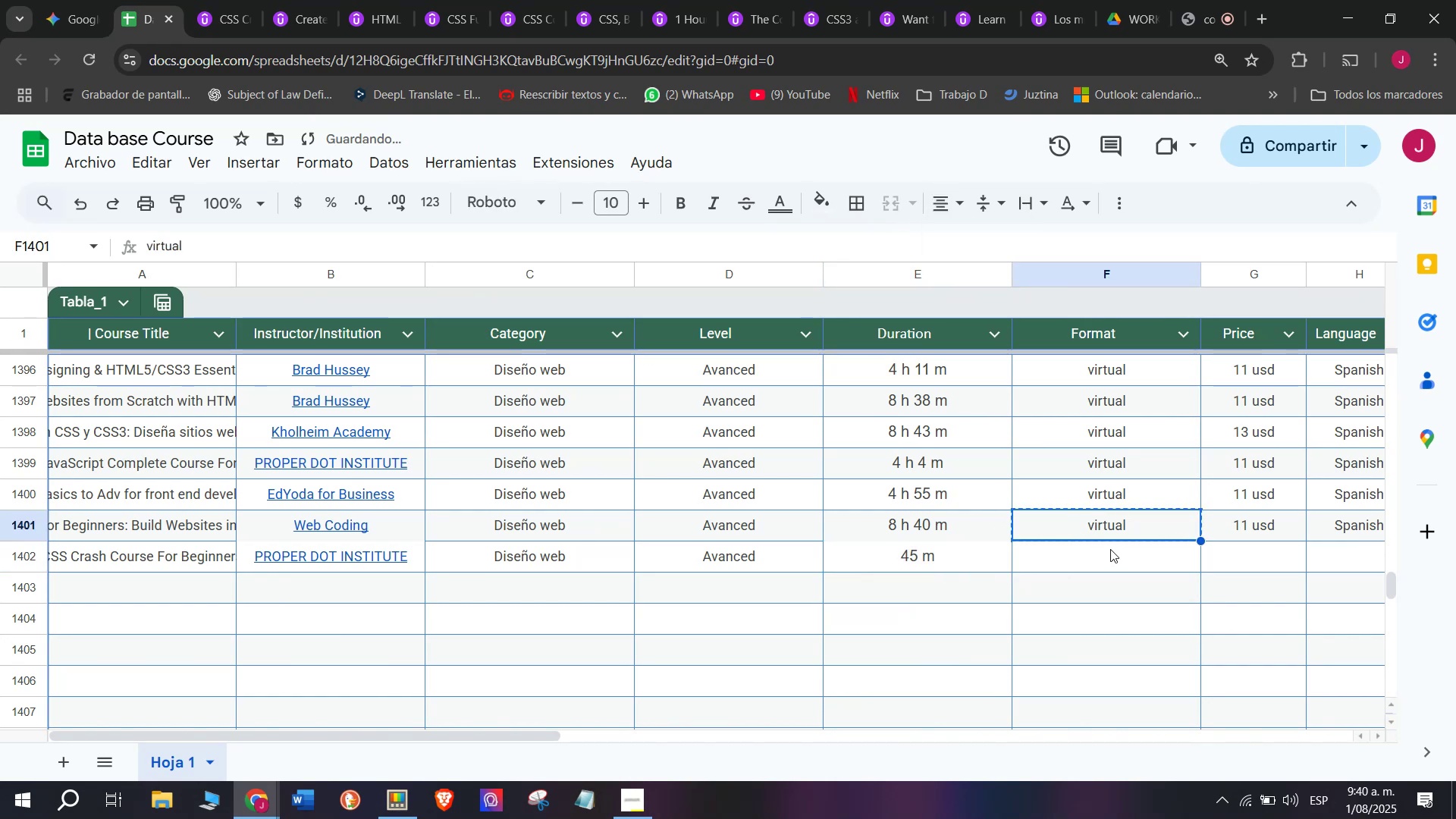 
double_click([1110, 549])
 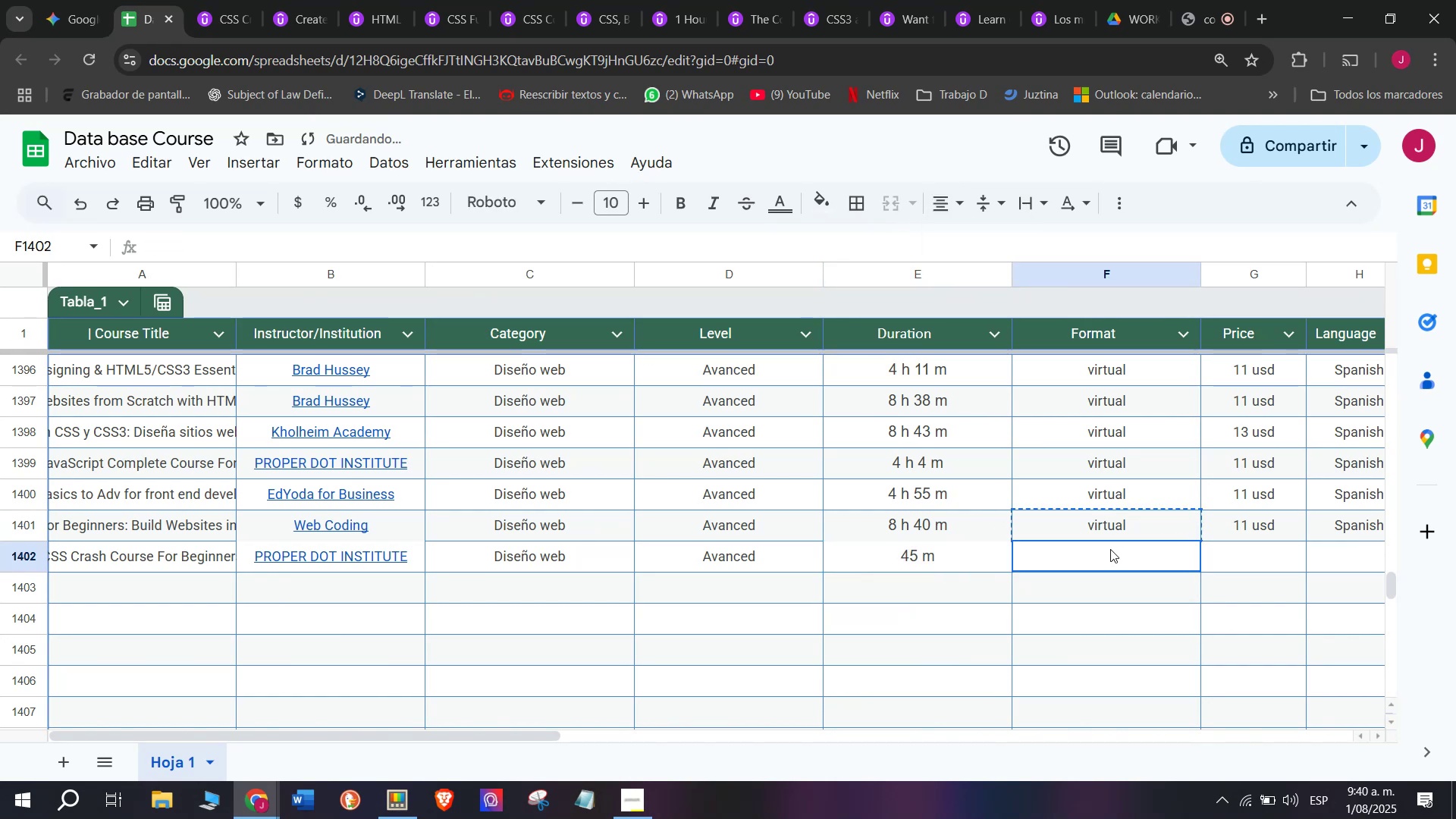 
key(Control+ControlLeft)
 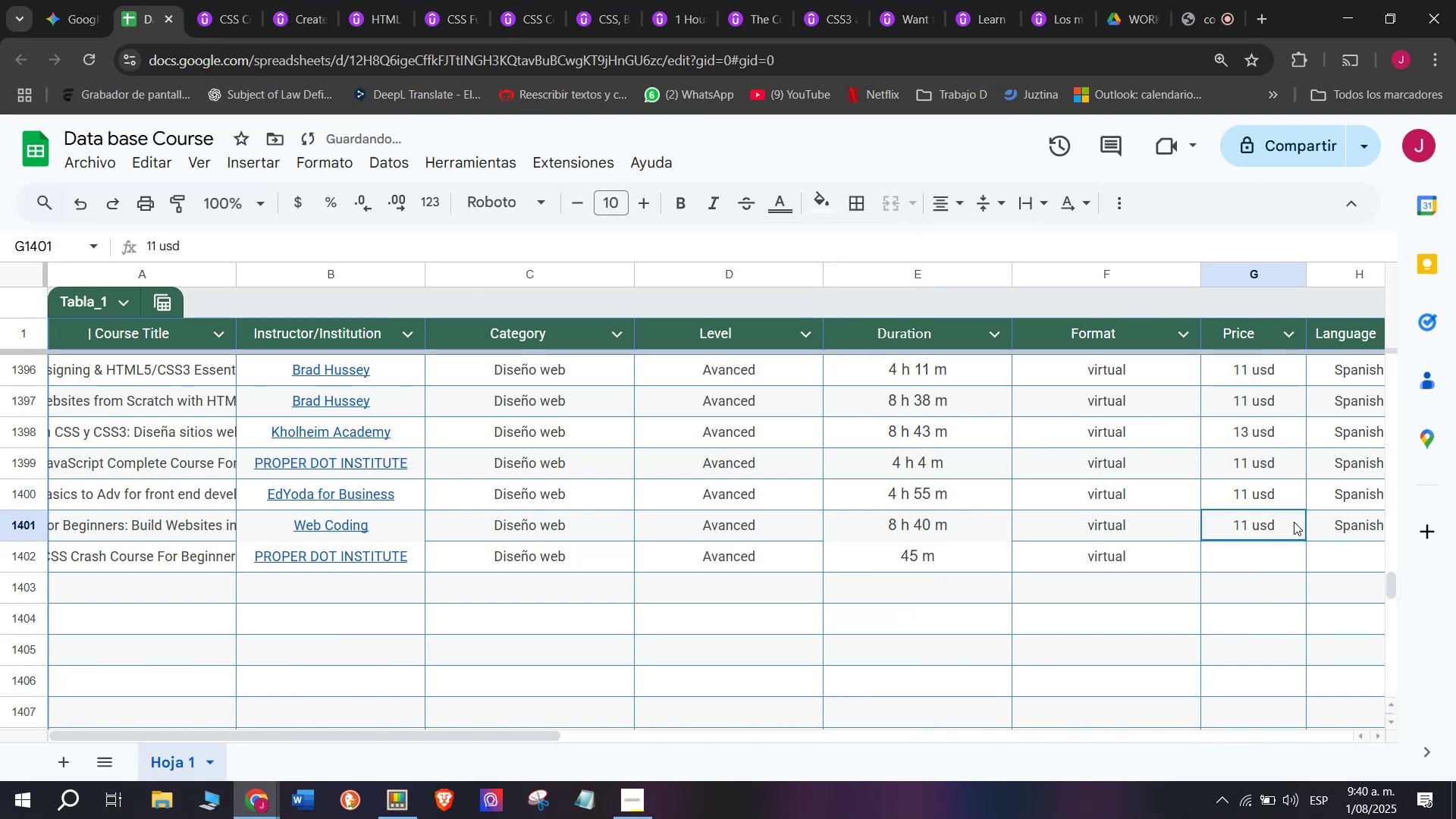 
key(Z)
 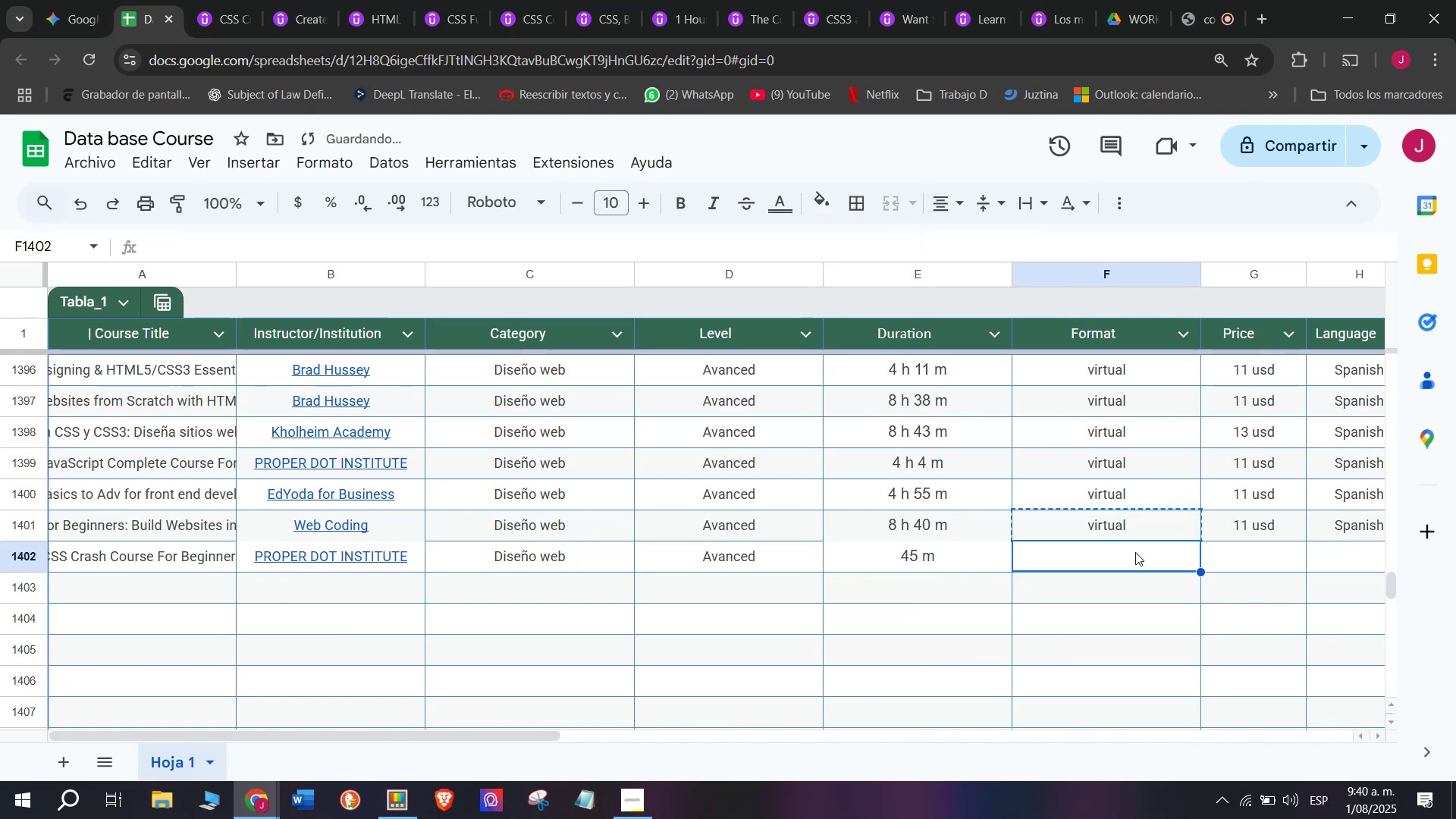 
key(Control+V)
 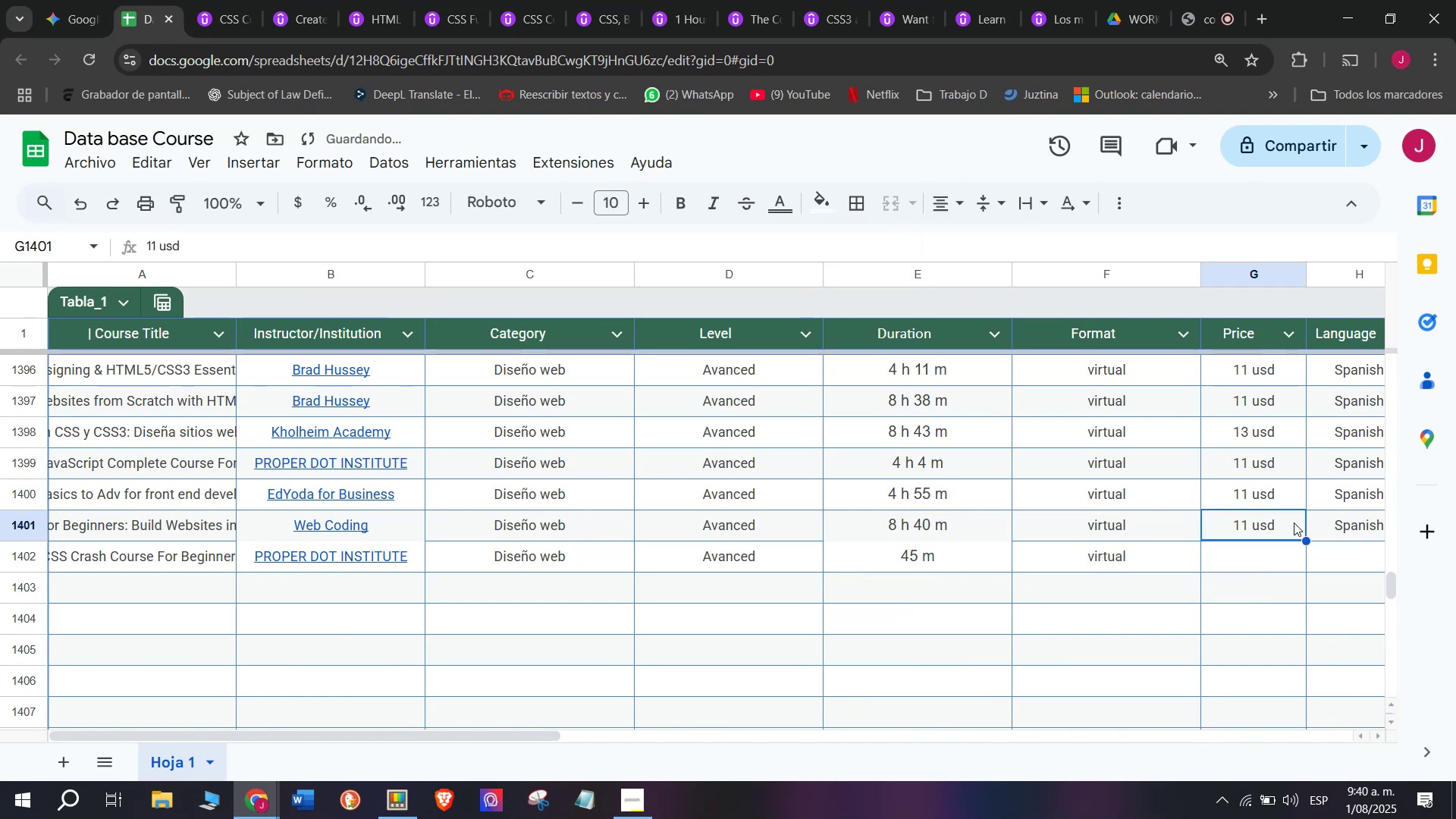 
key(Break)
 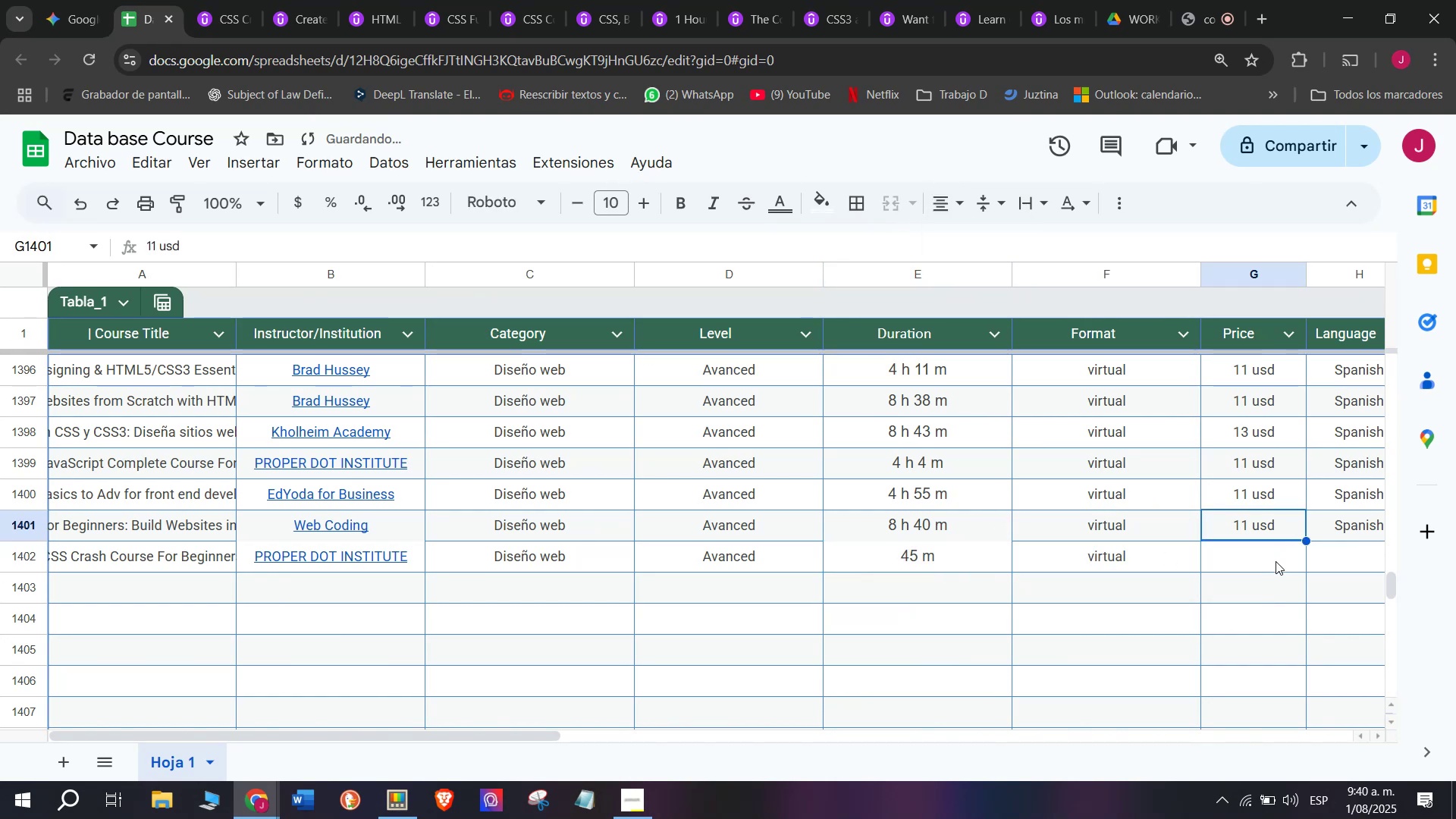 
key(Control+ControlLeft)
 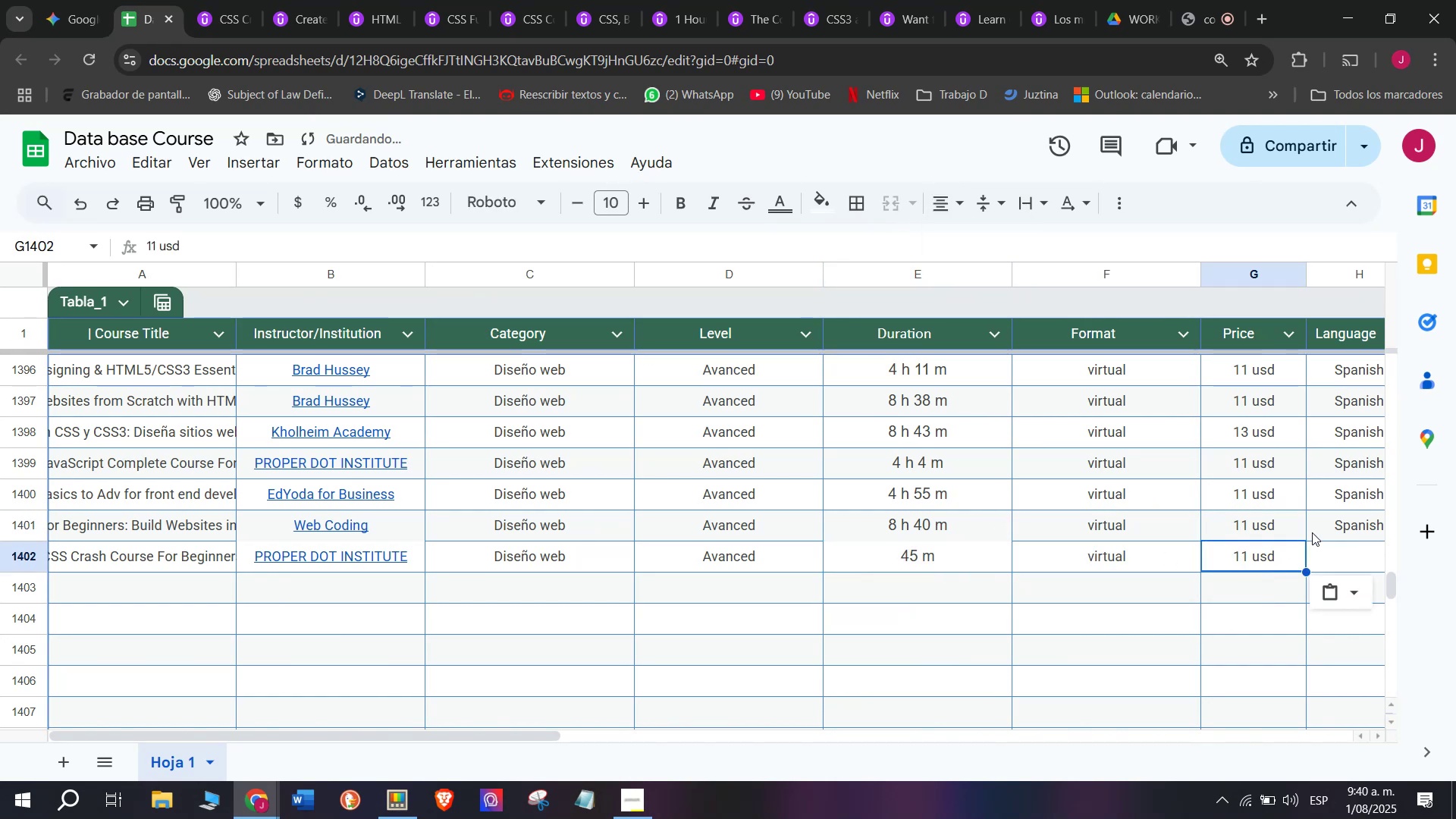 
key(Control+C)
 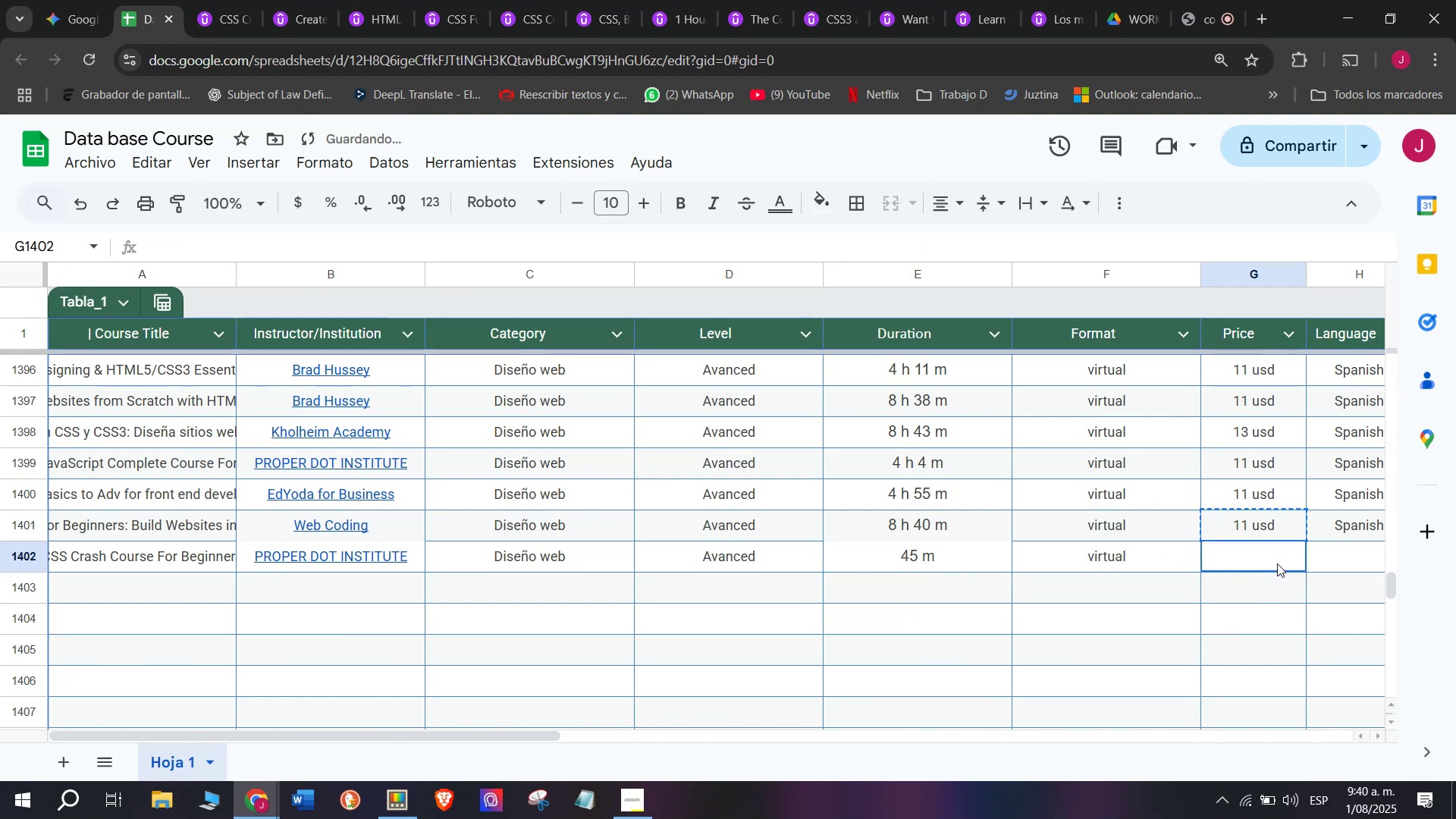 
key(Z)
 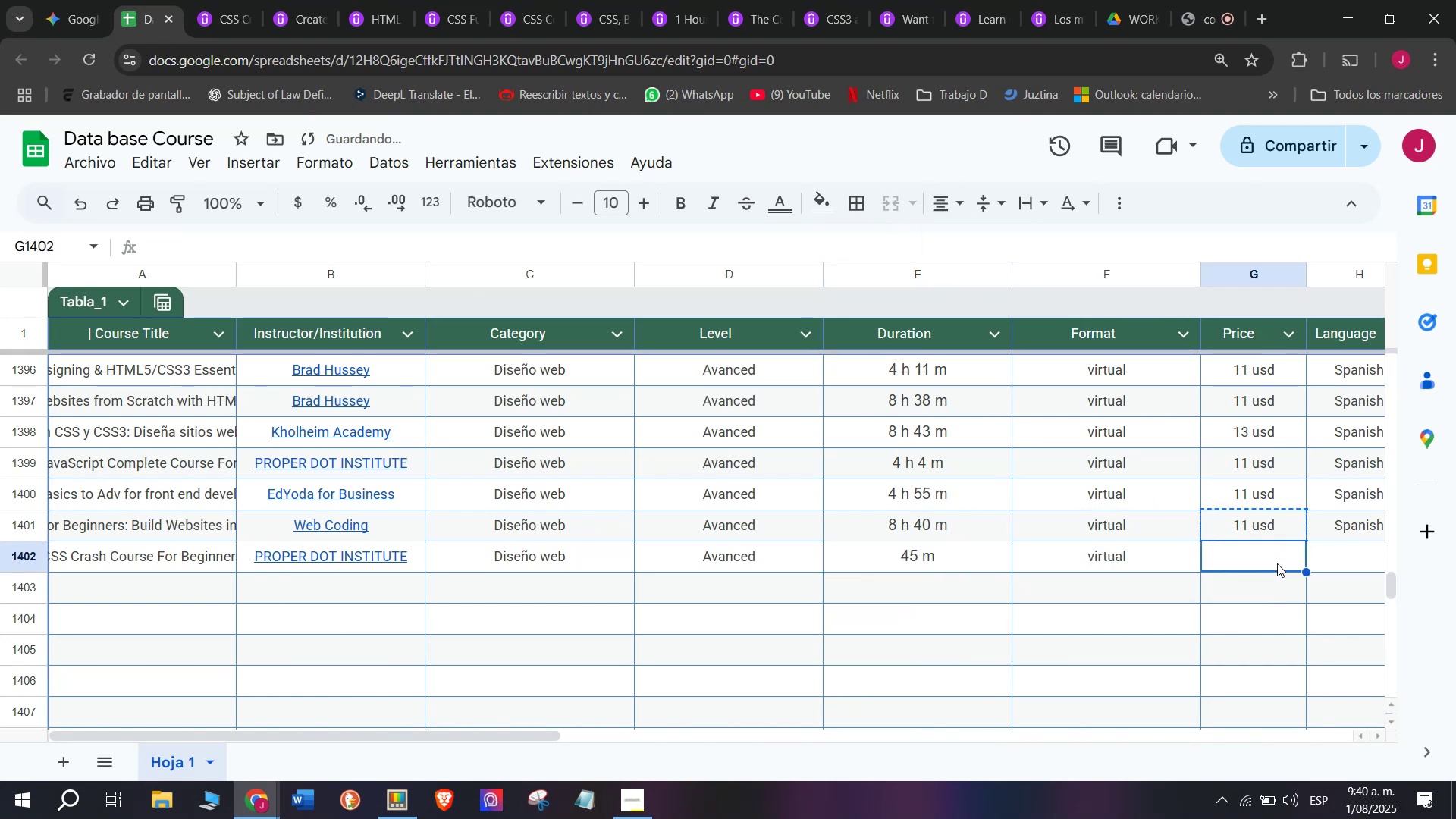 
key(Control+ControlLeft)
 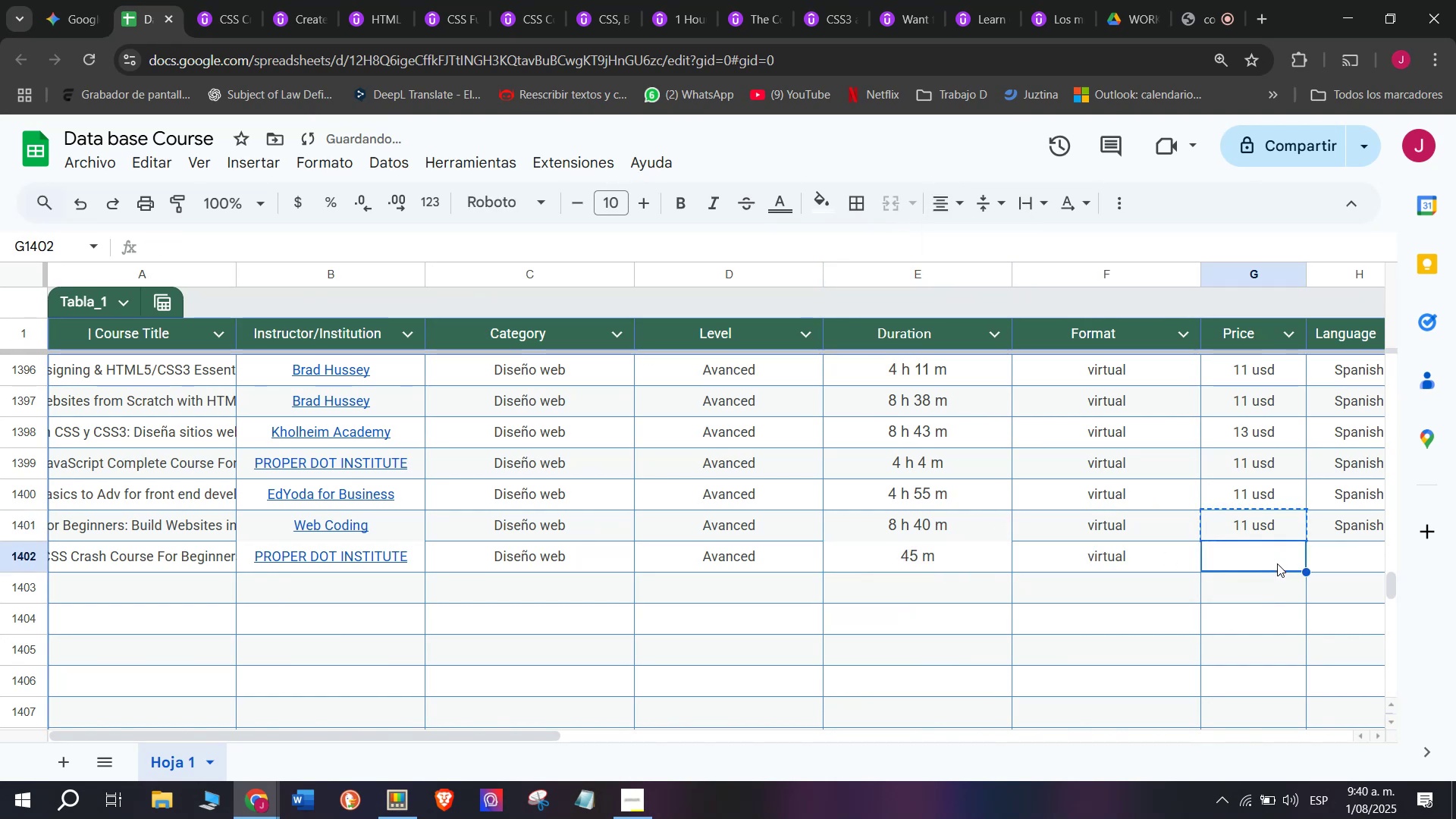 
key(Control+V)
 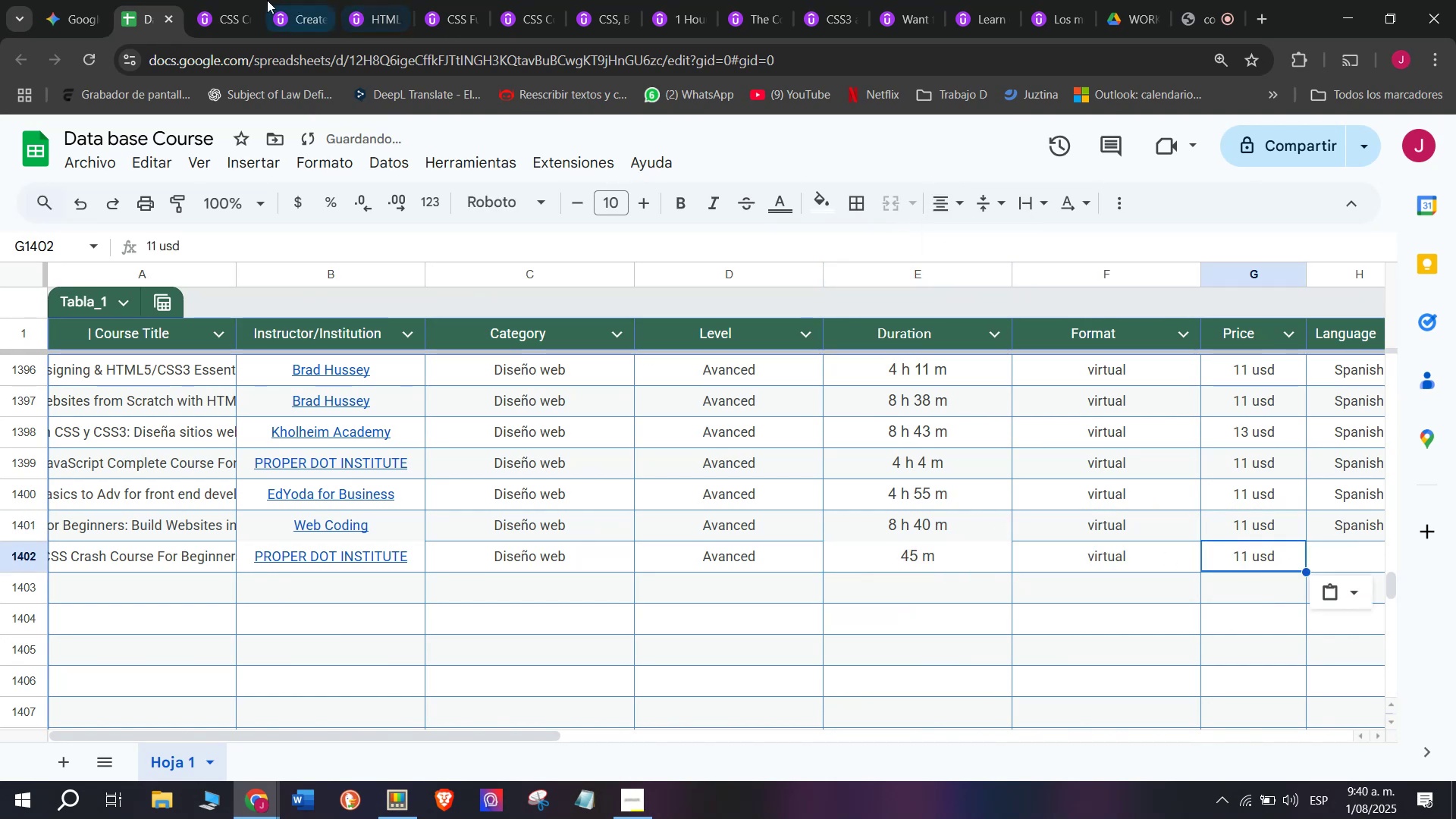 
left_click([239, 0])
 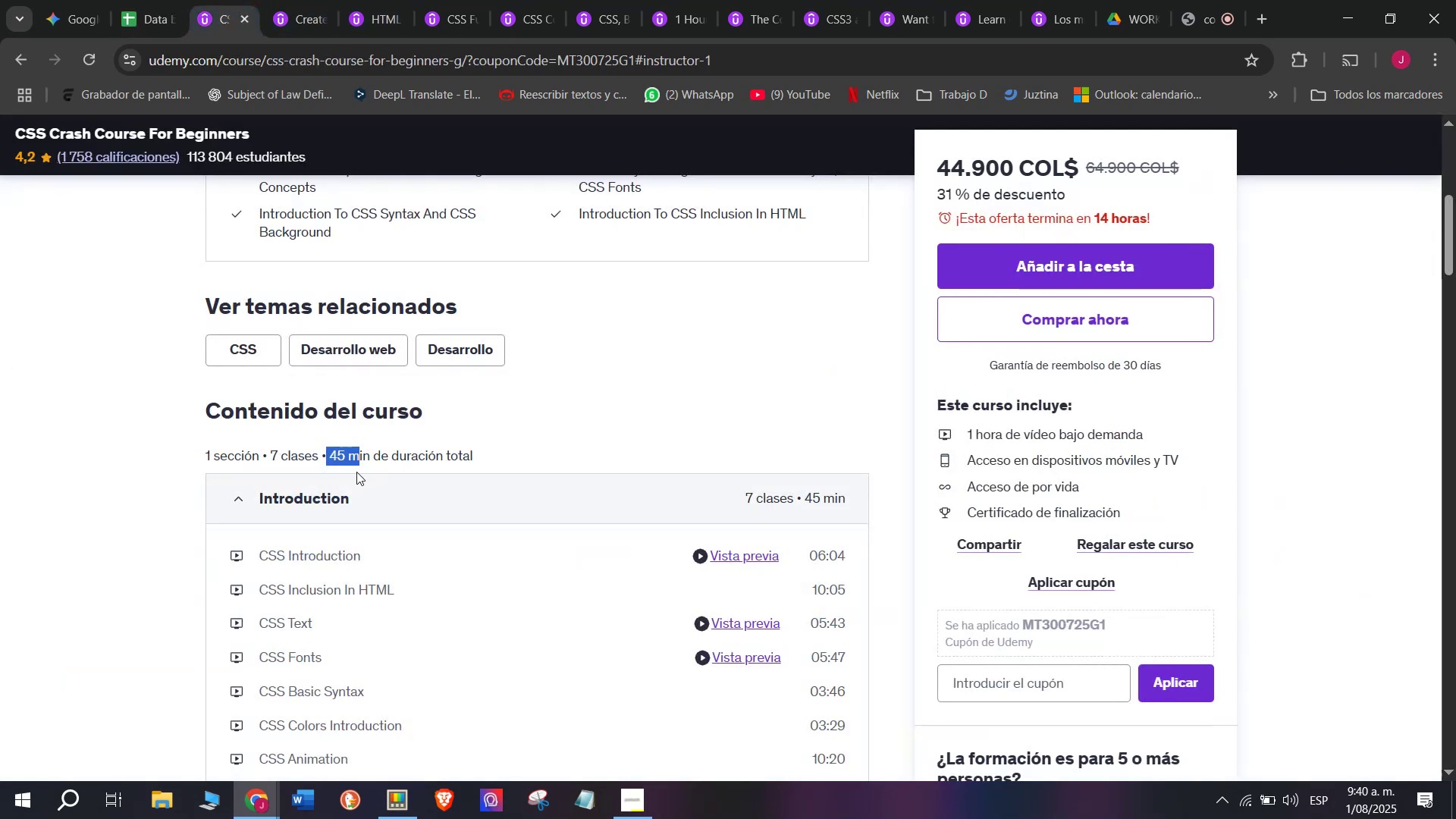 
scroll: coordinate [356, 472], scroll_direction: up, amount: 3.0
 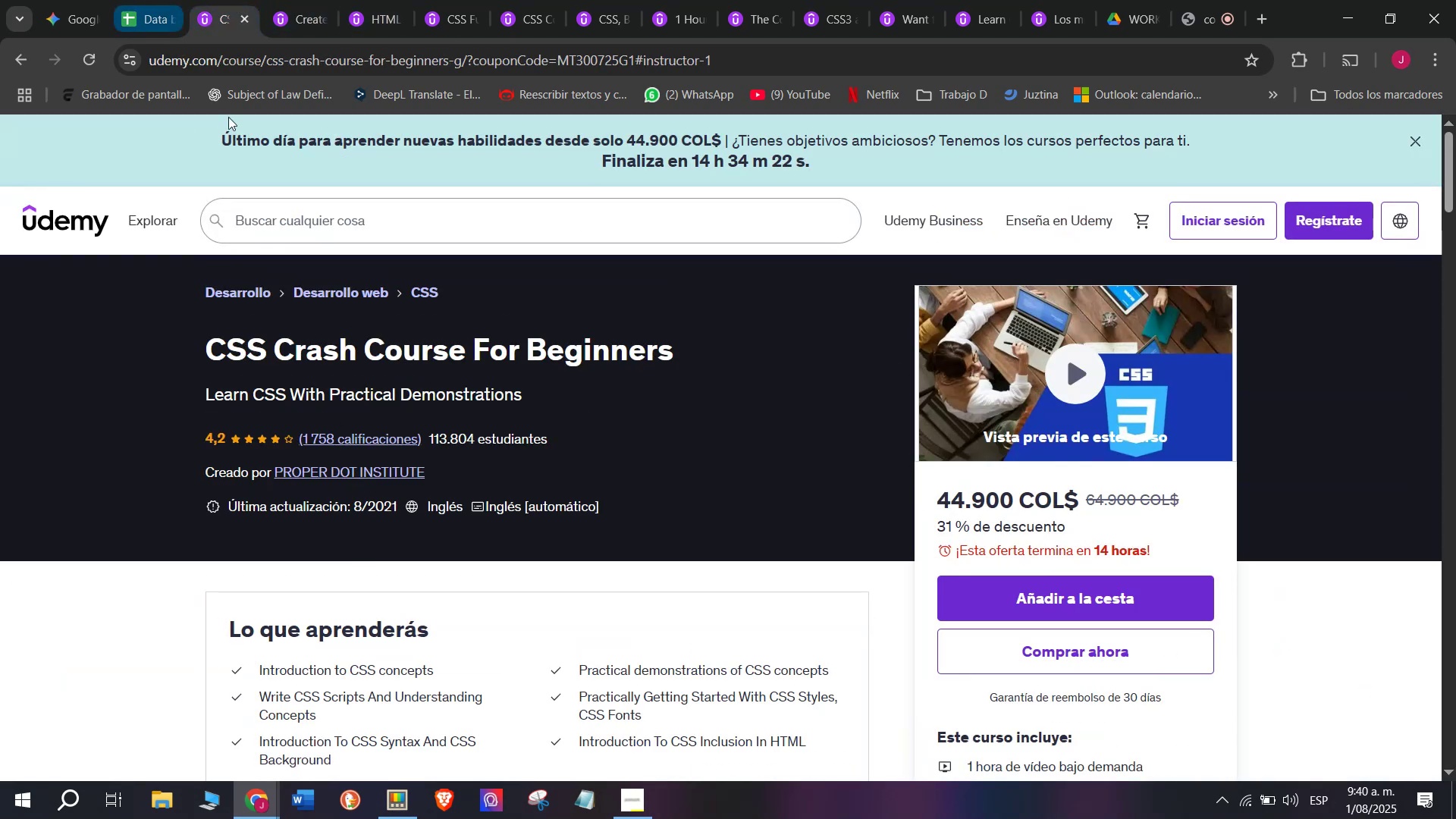 
key(Break)
 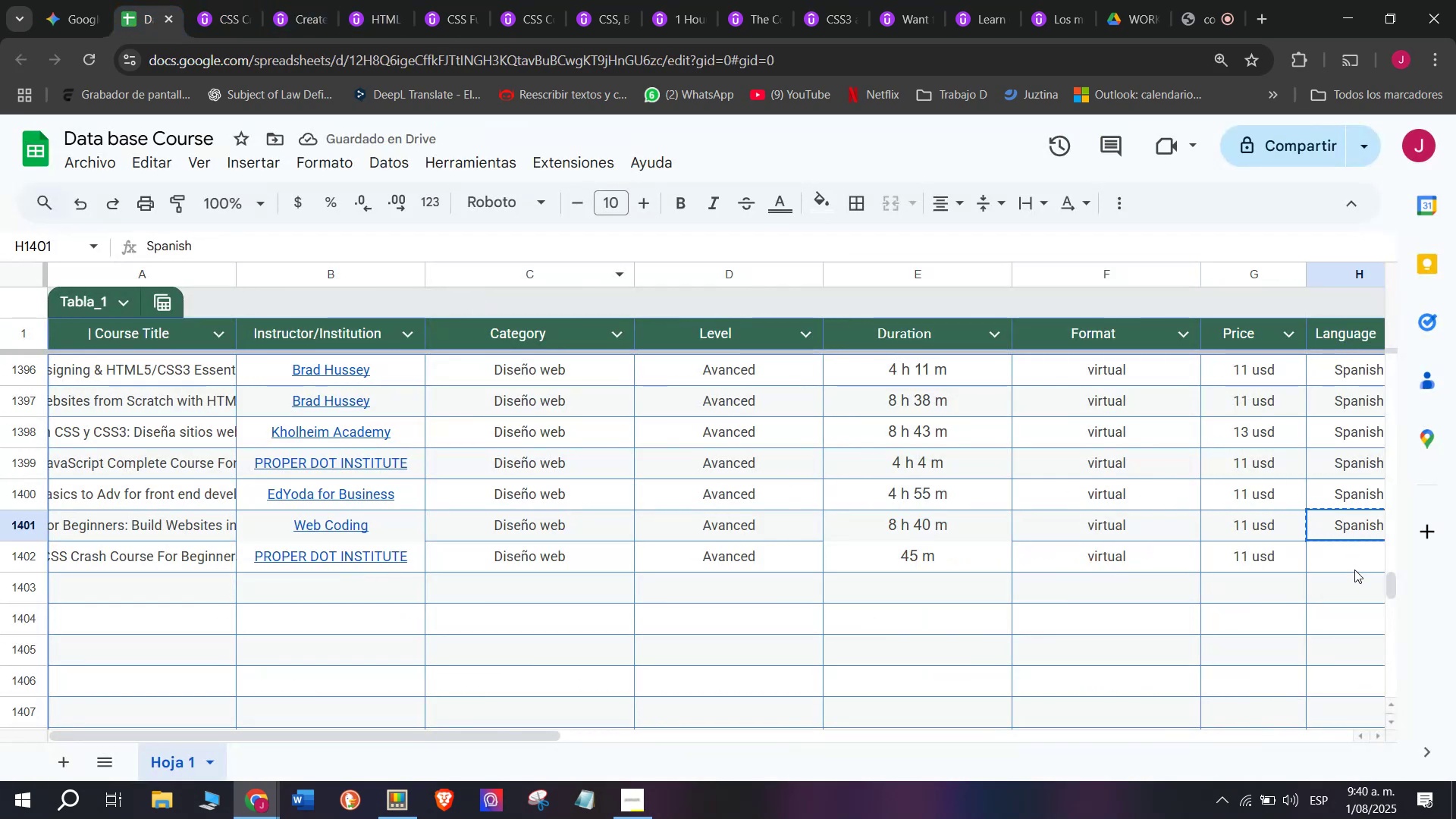 
key(Control+ControlLeft)
 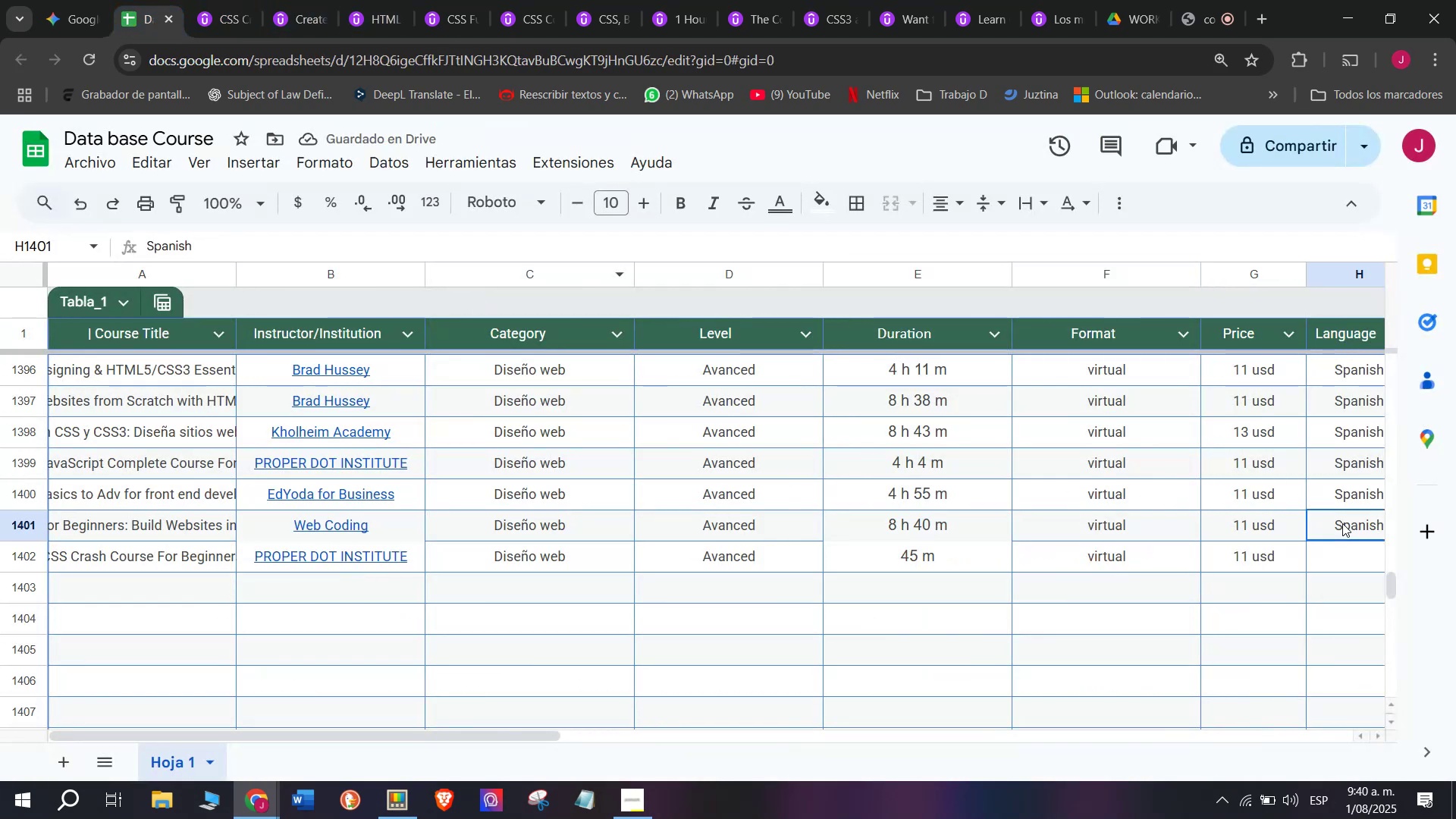 
key(Control+C)
 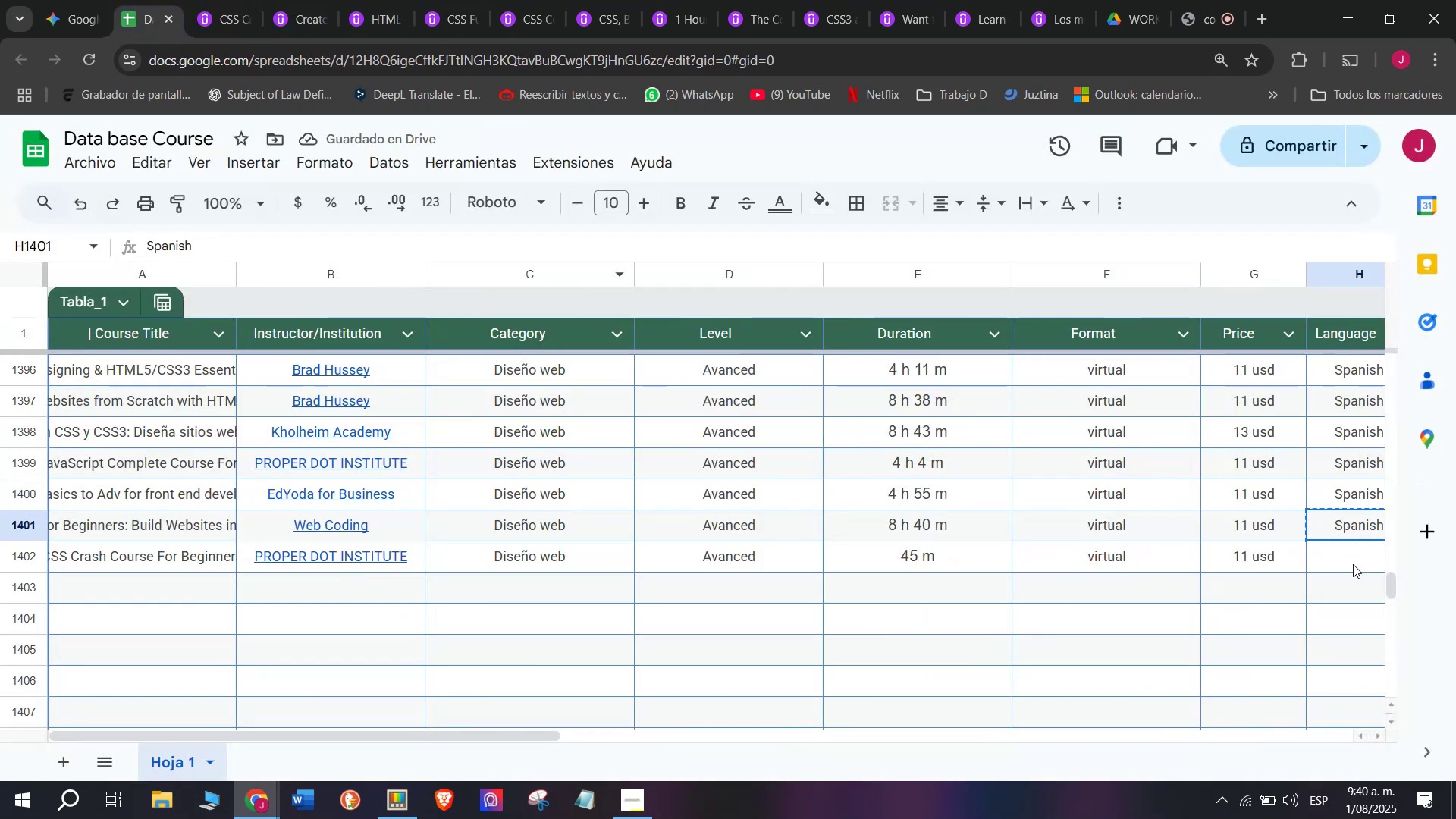 
left_click([1348, 551])
 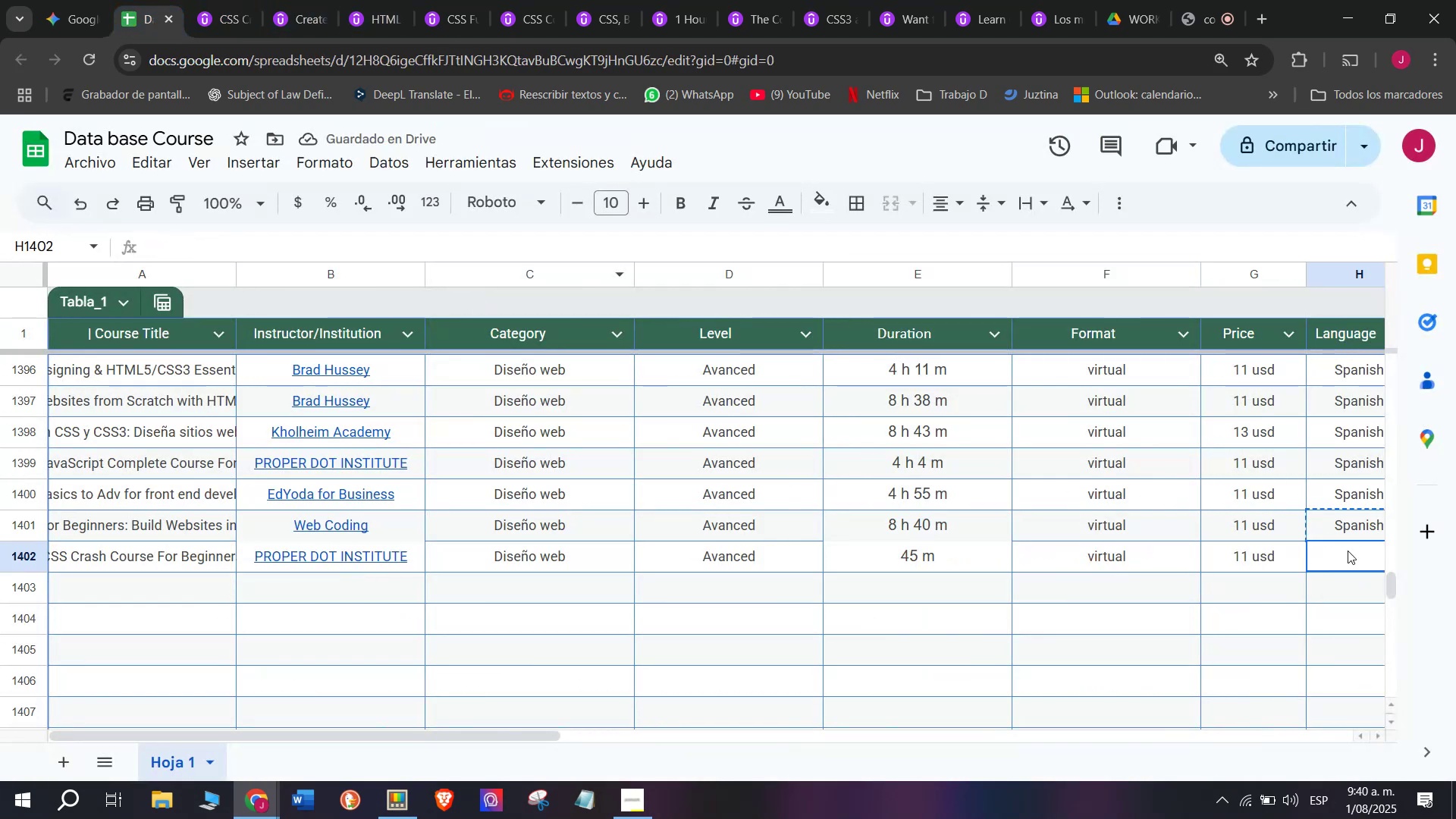 
key(Z)
 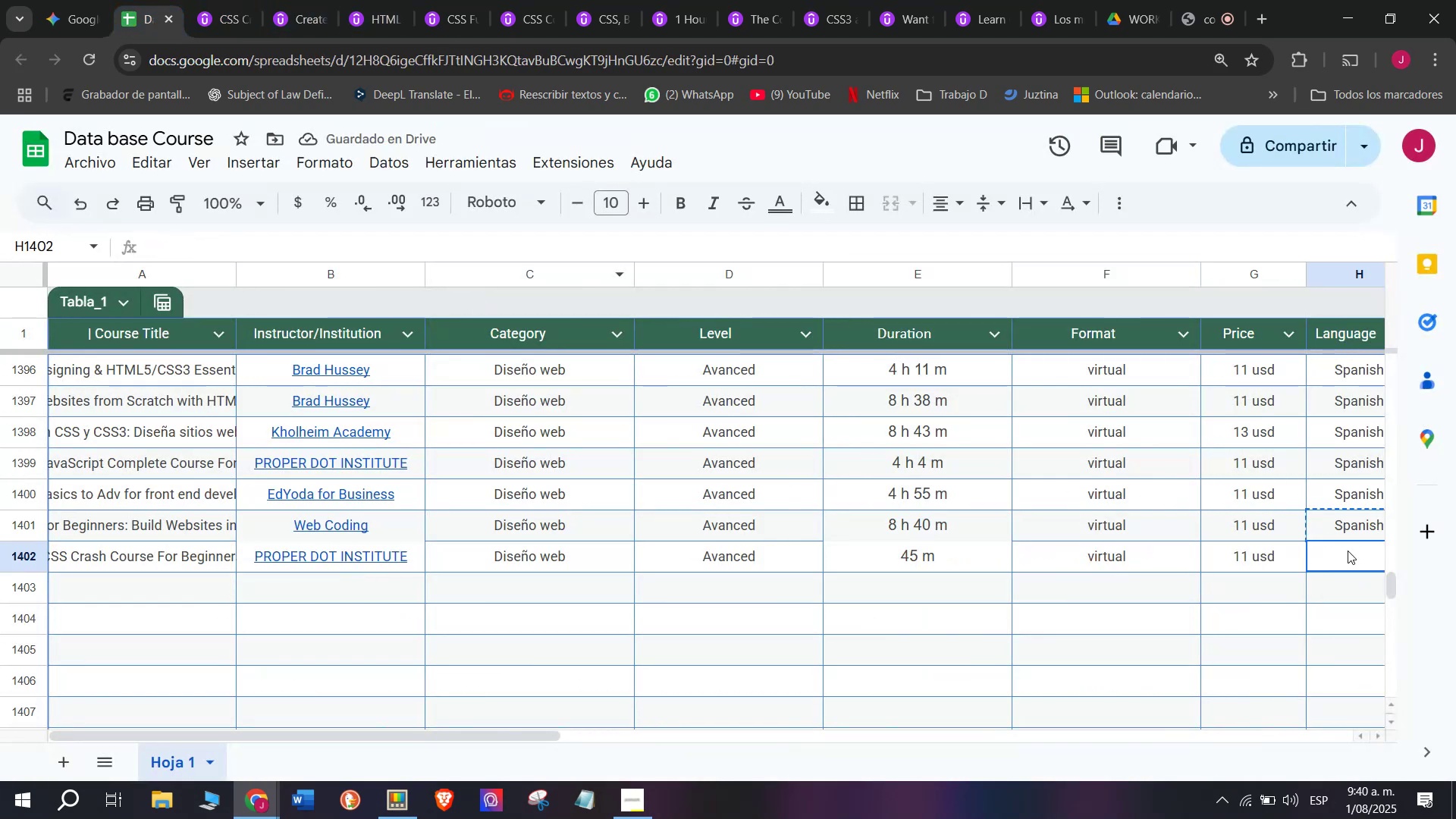 
key(Control+ControlLeft)
 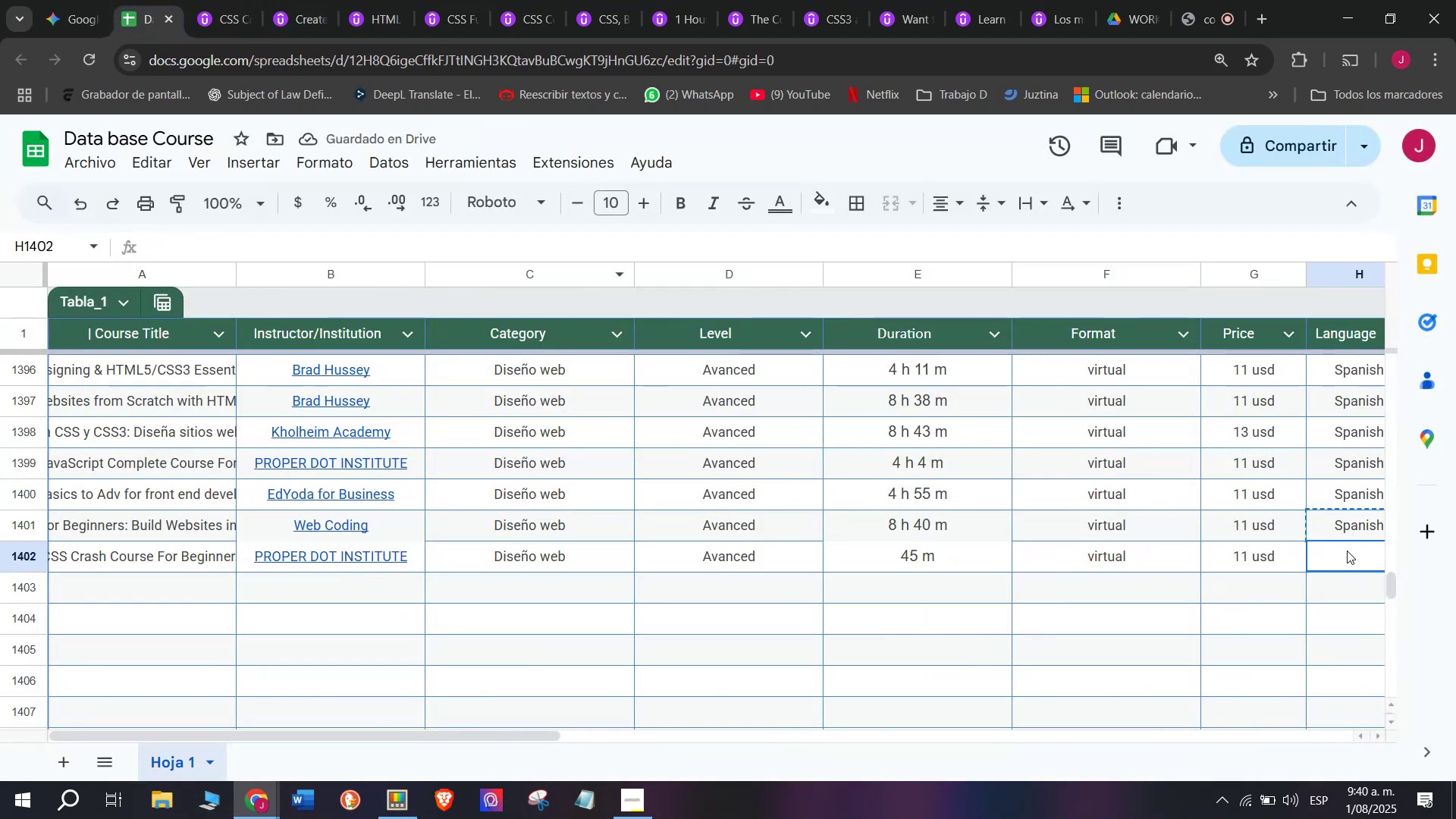 
key(Control+V)
 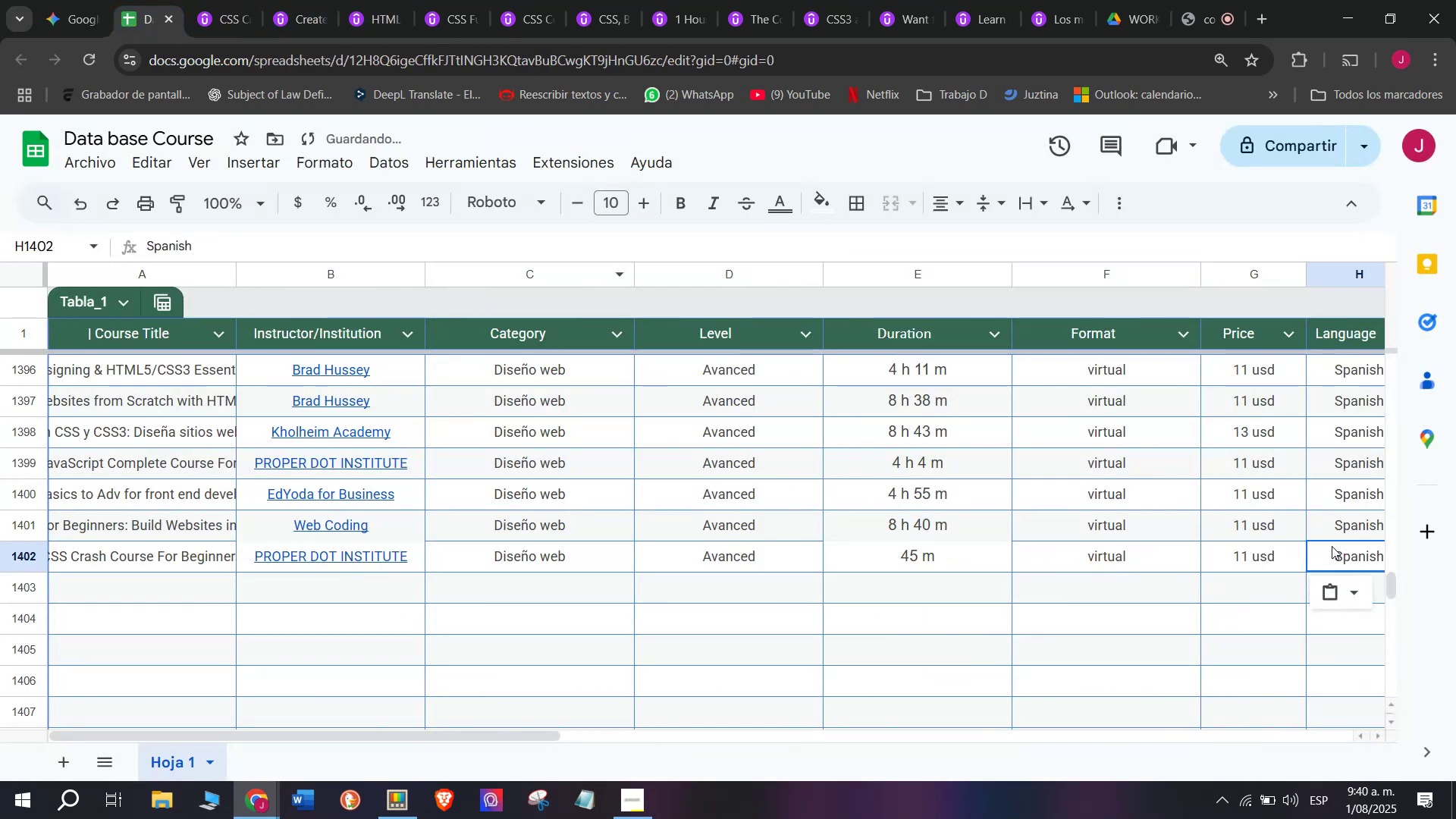 
scroll: coordinate [163, 510], scroll_direction: down, amount: 3.0
 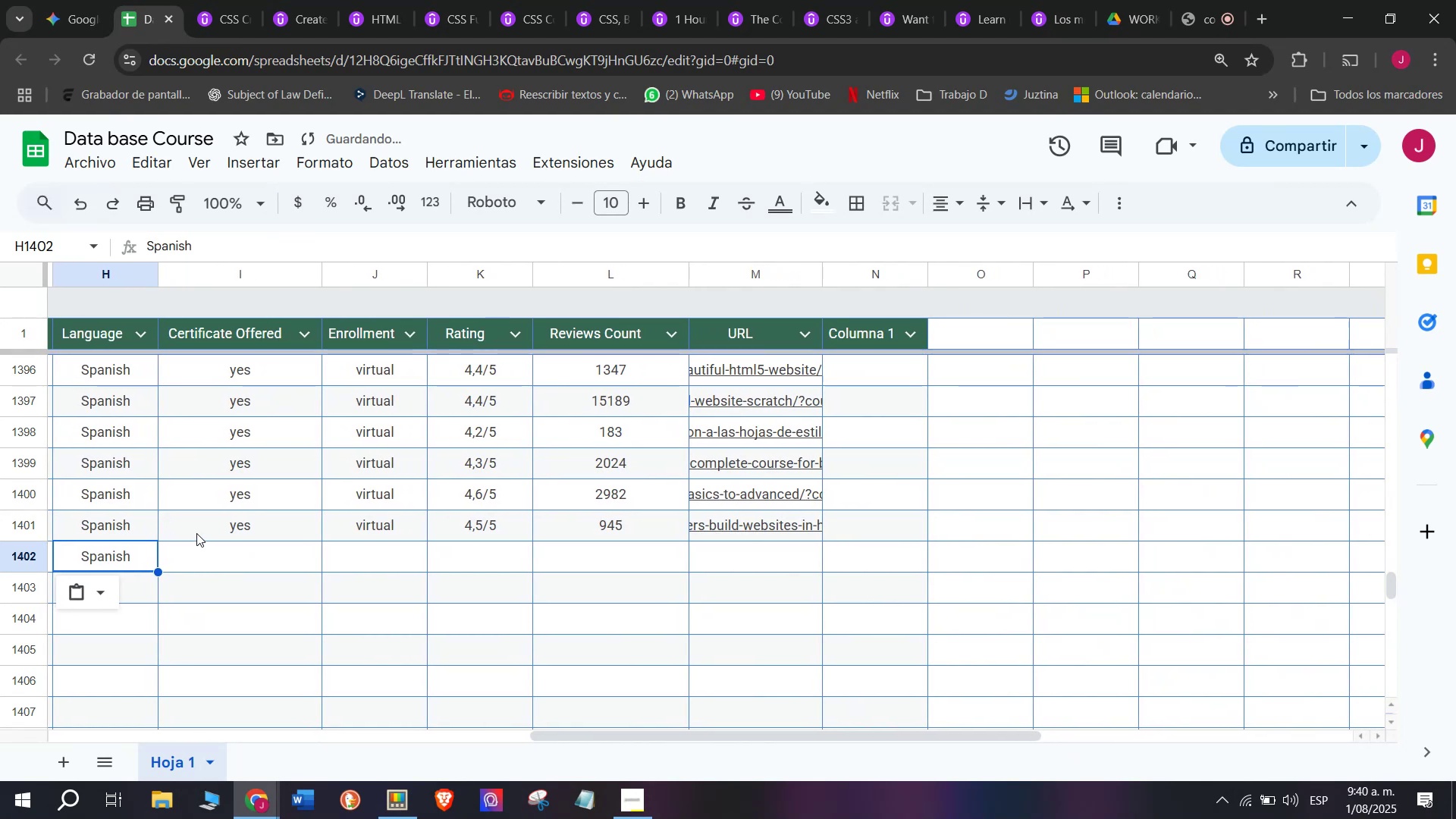 
key(Break)
 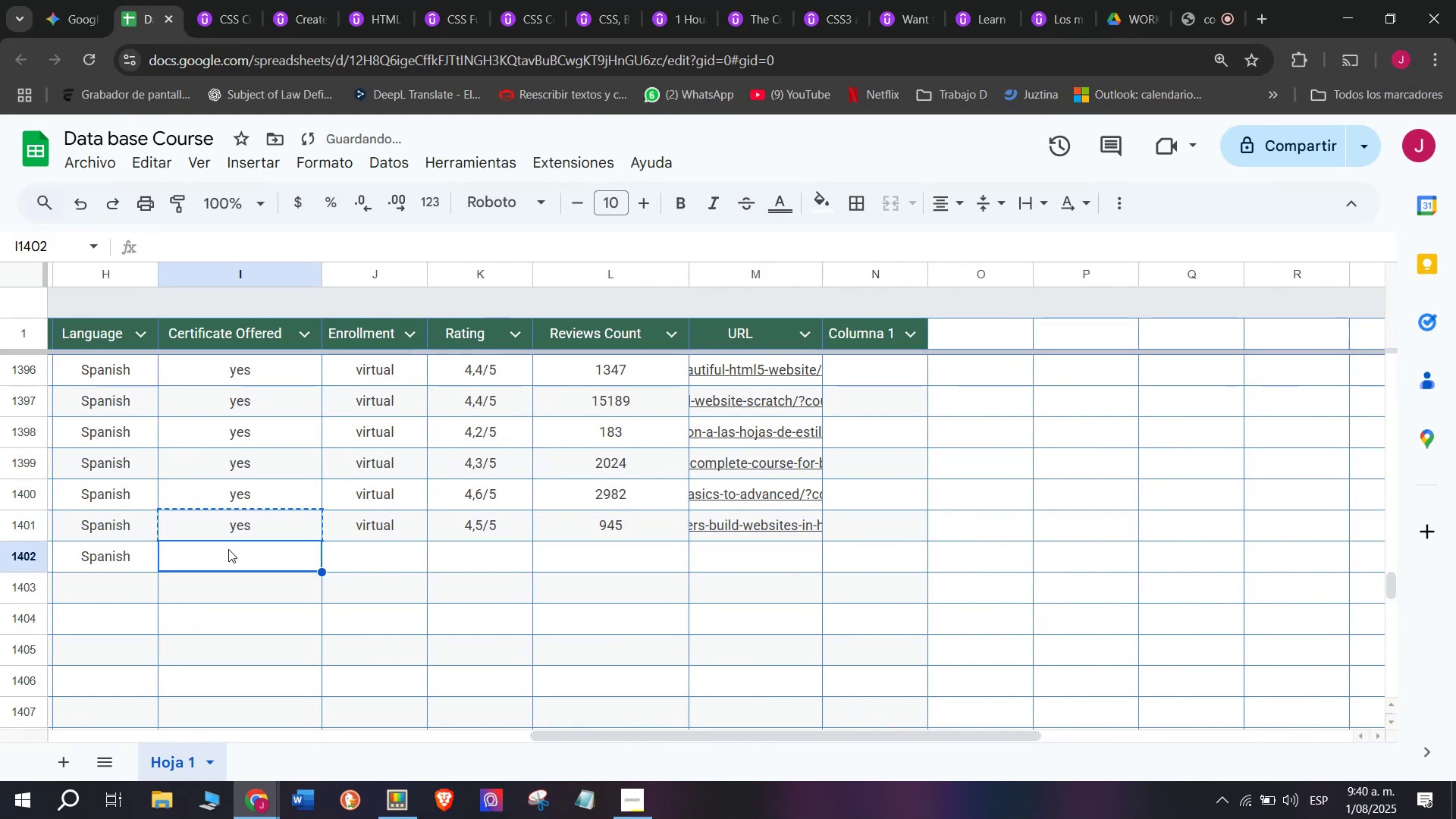 
key(Control+ControlLeft)
 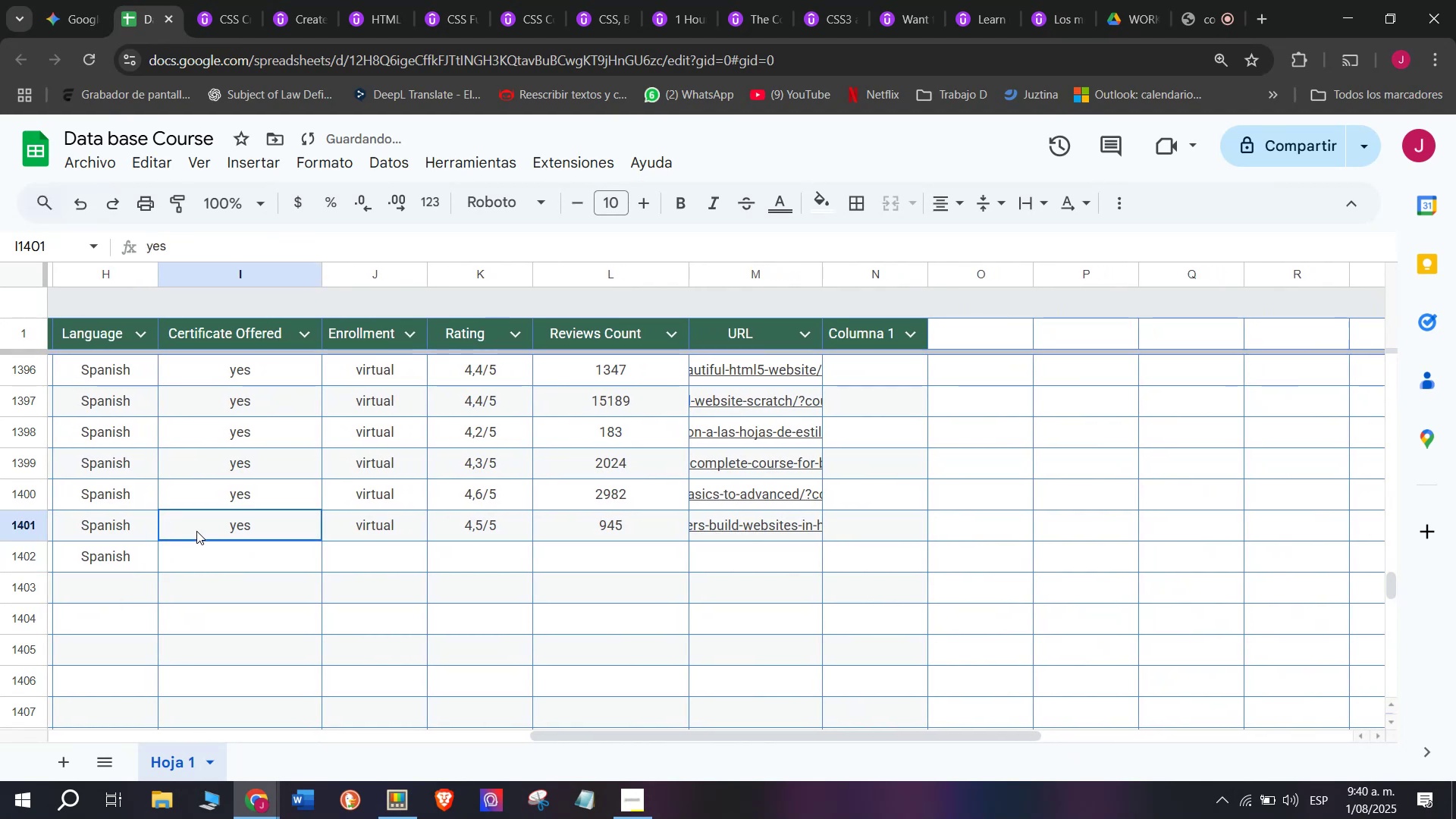 
key(Control+C)
 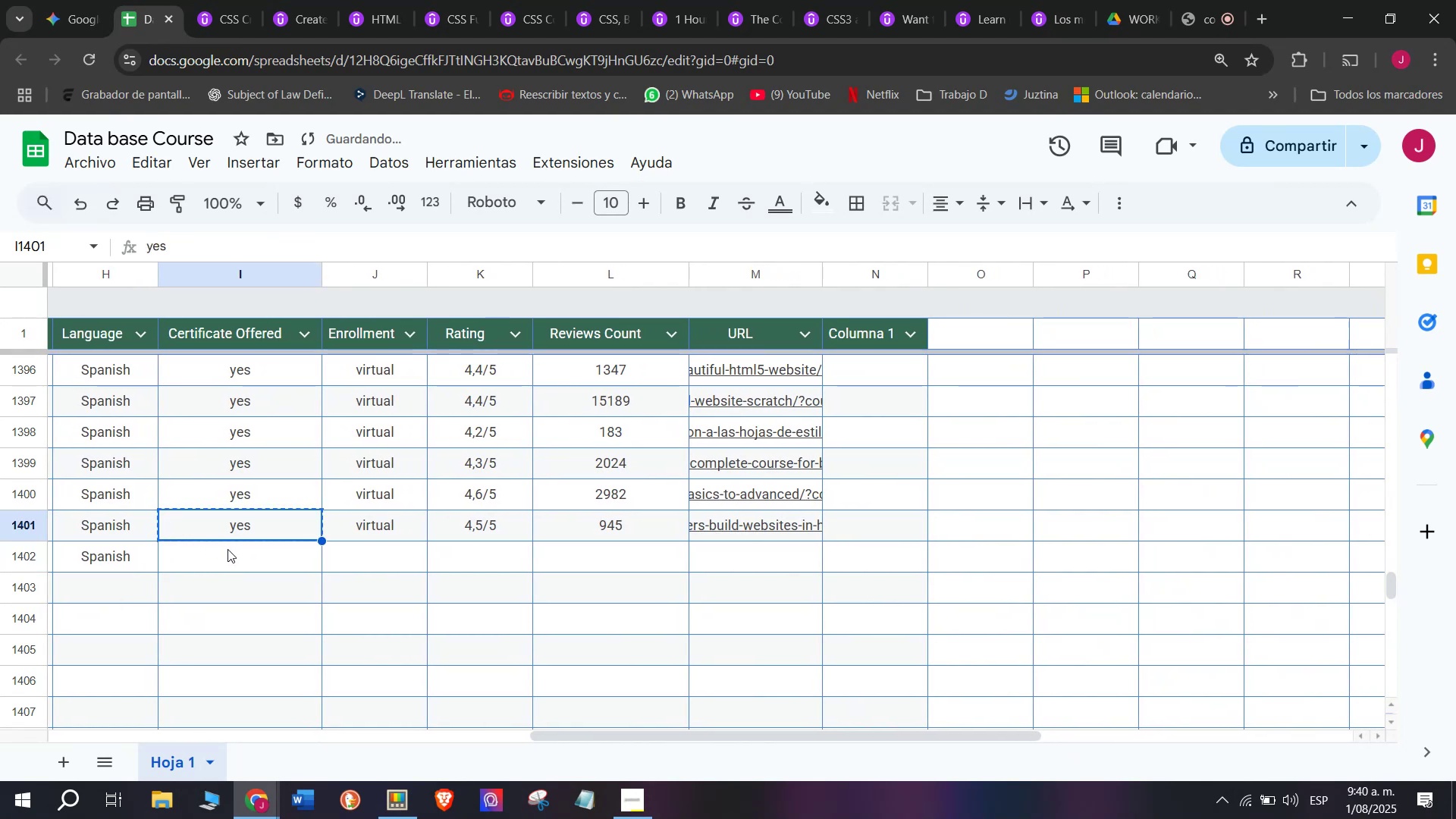 
key(Control+ControlLeft)
 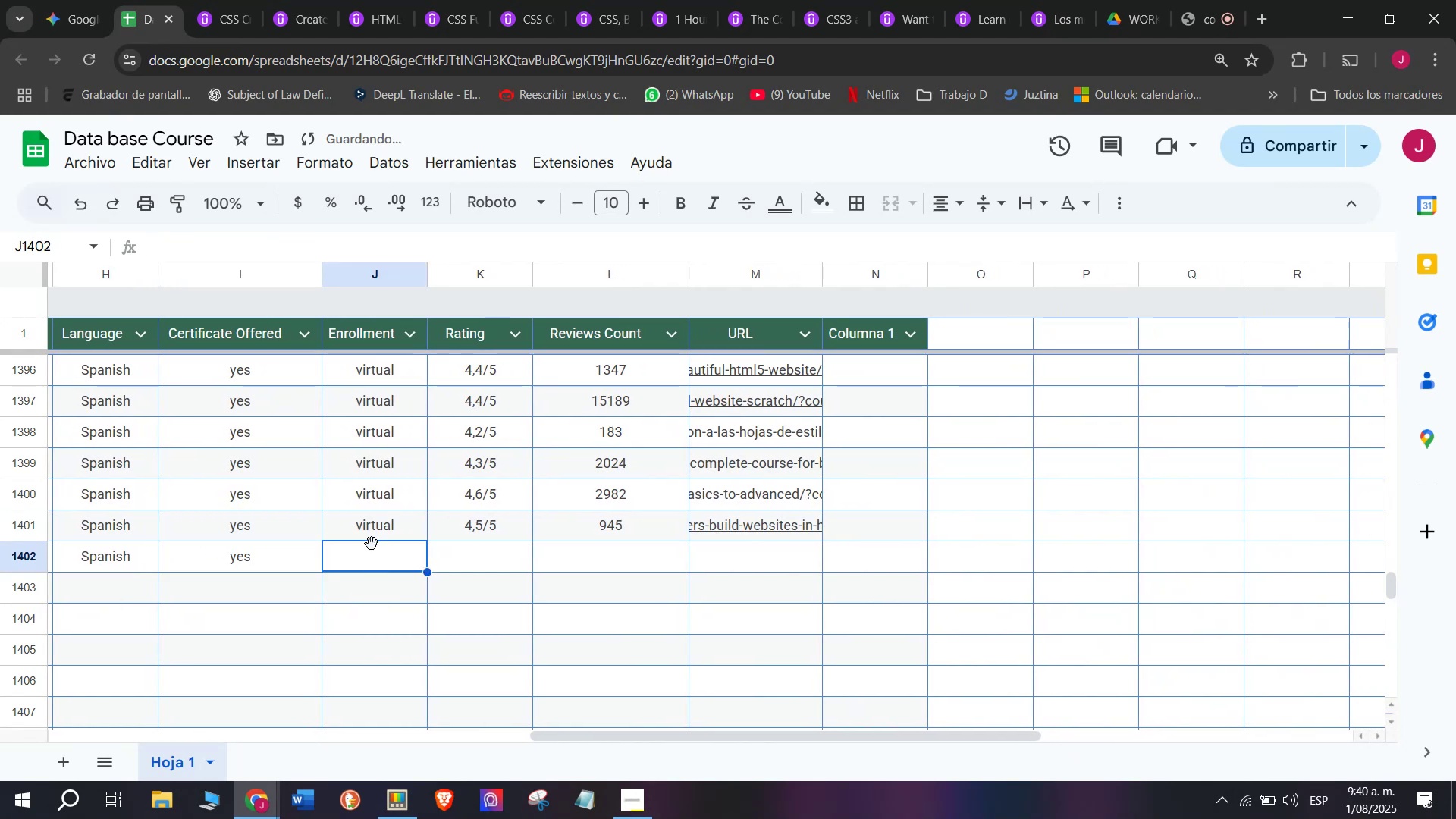 
key(Z)
 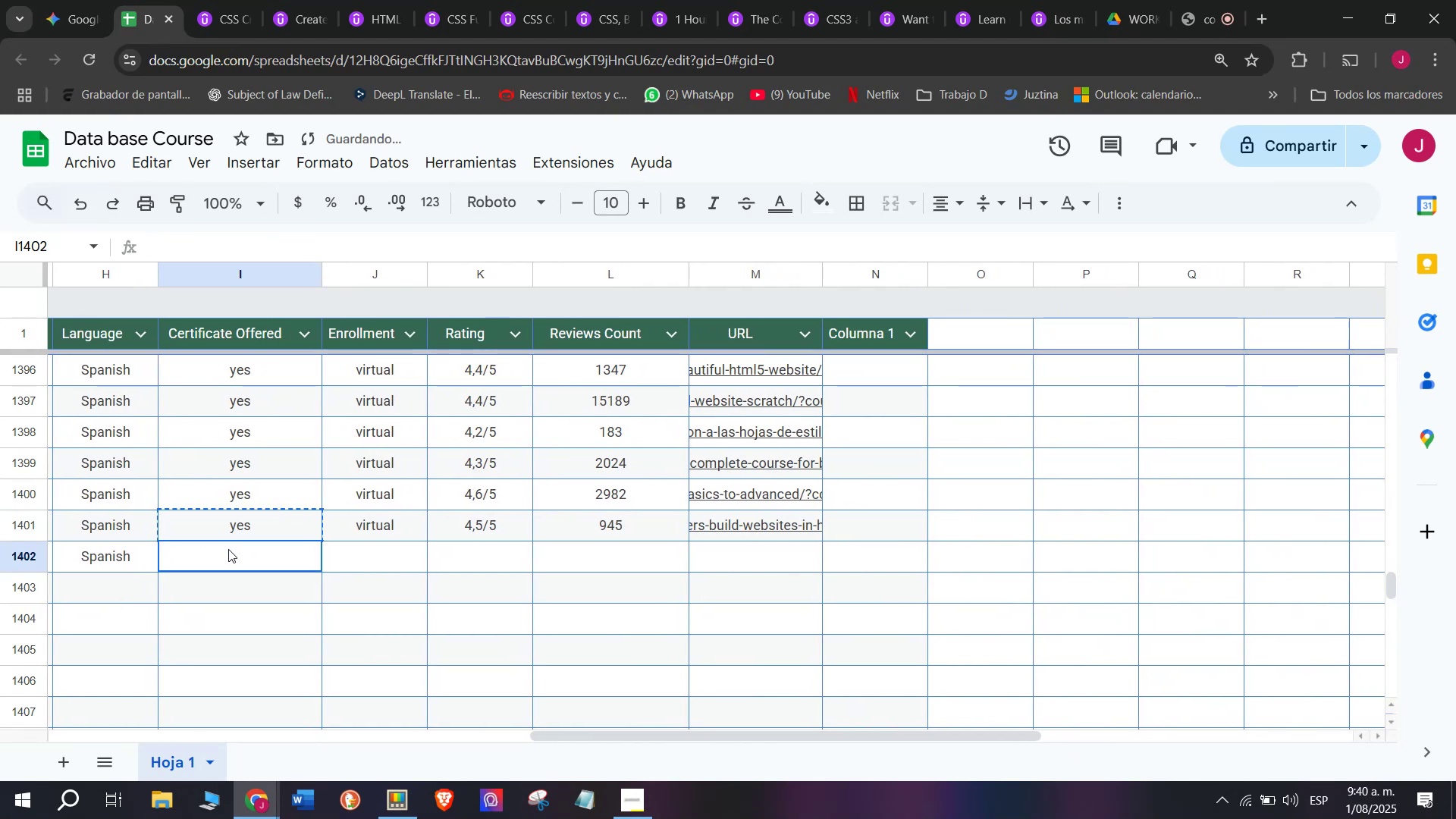 
key(Control+V)
 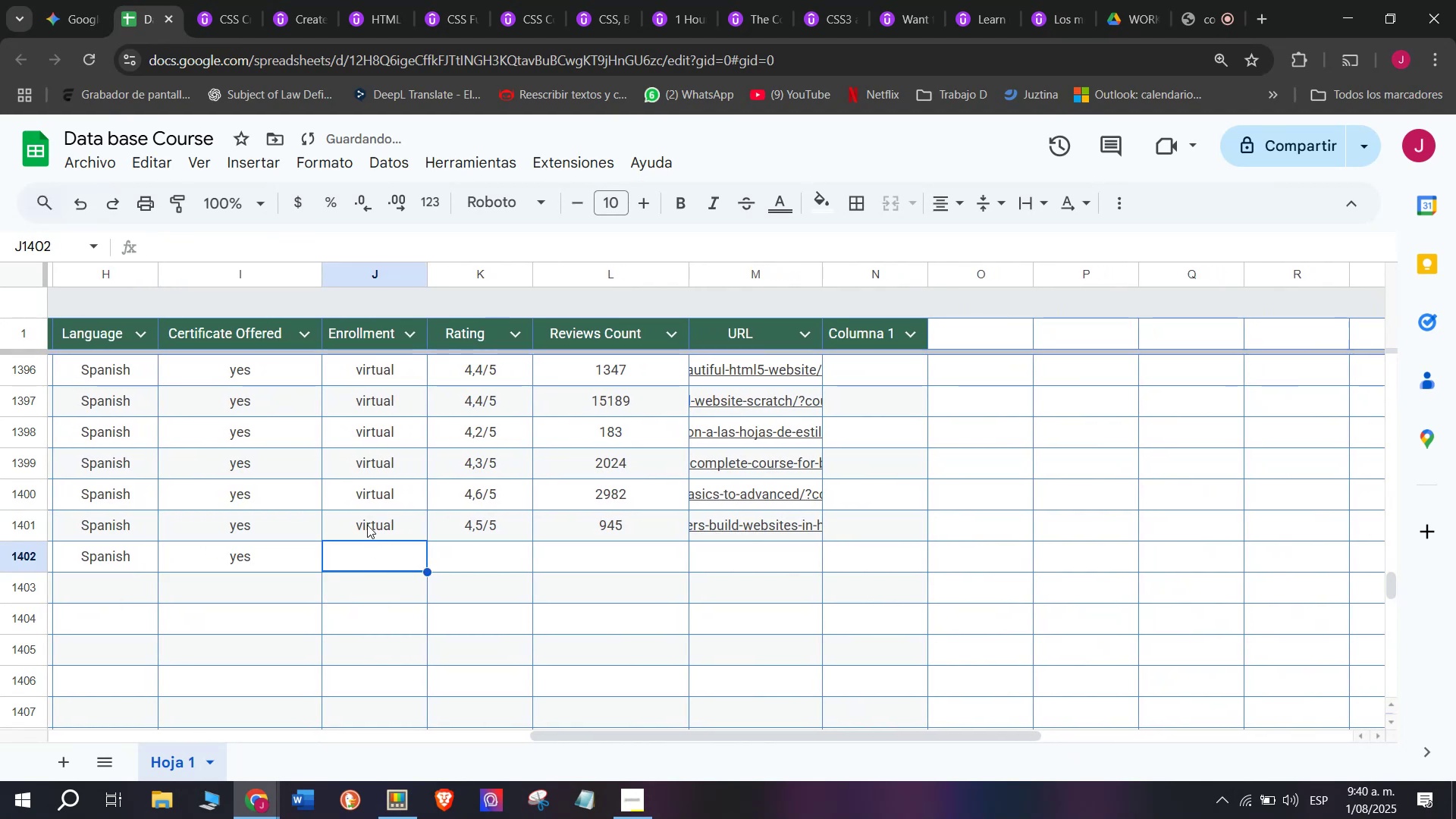 
triple_click([365, 516])
 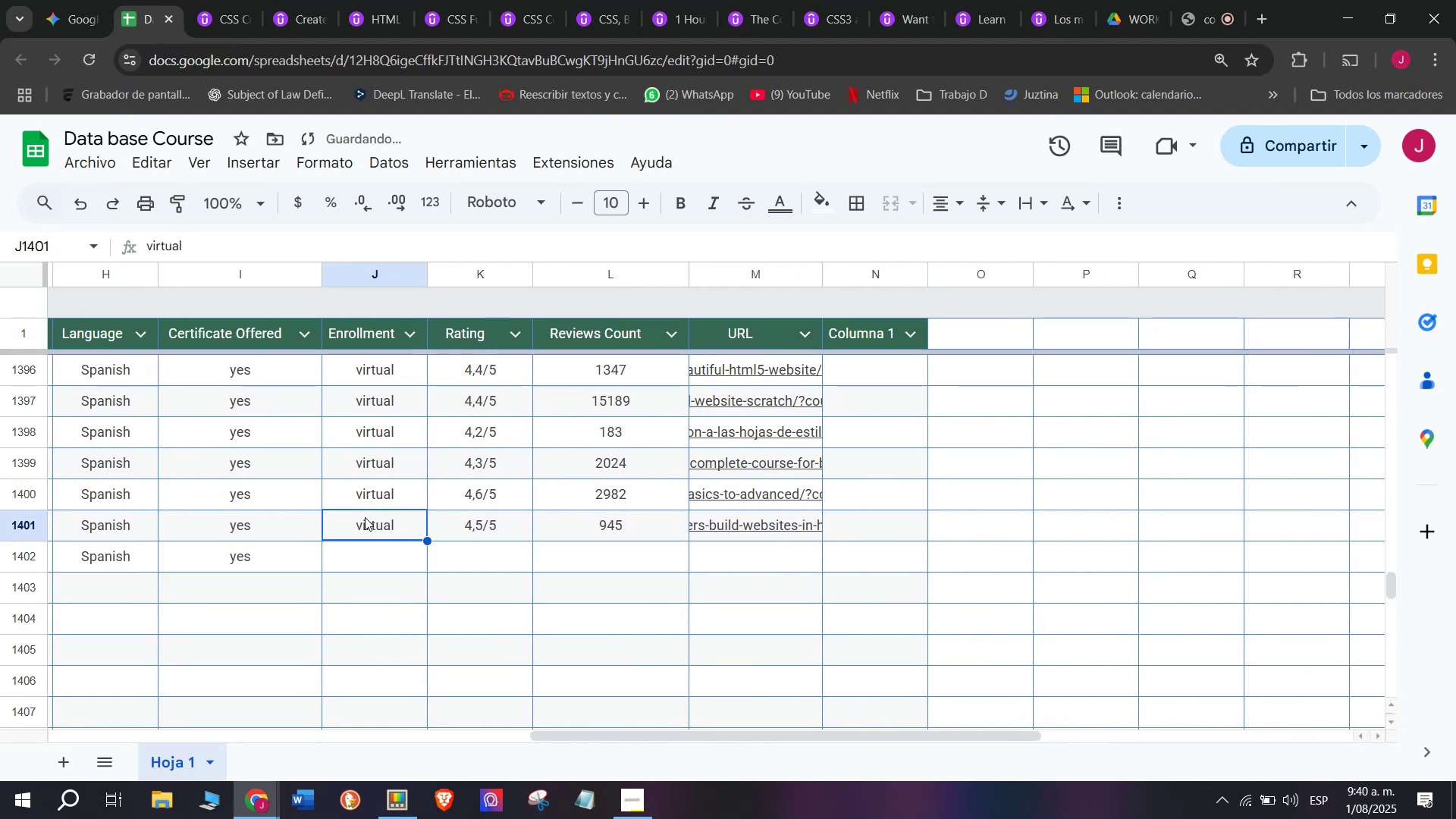 
key(Control+C)
 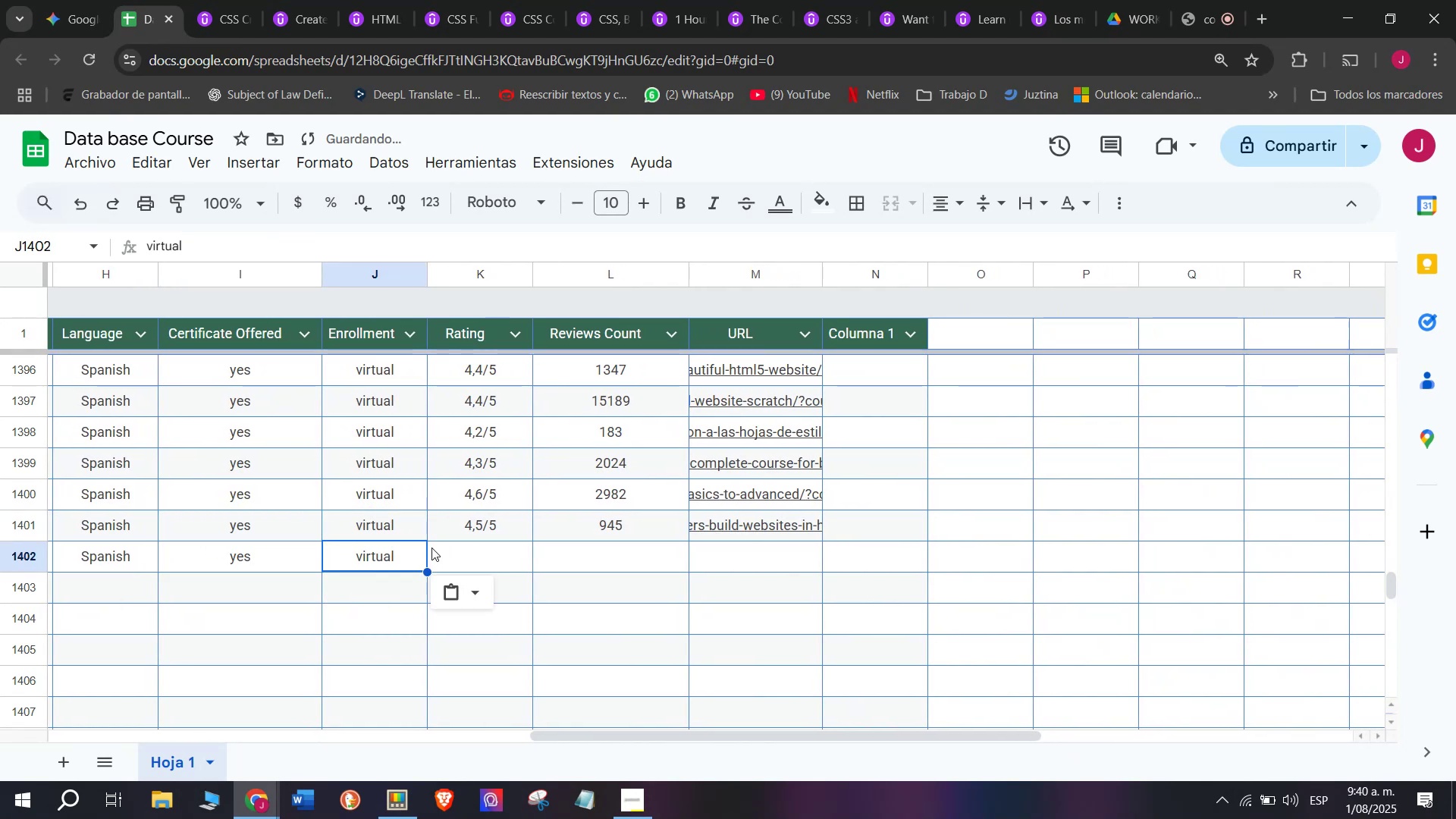 
key(Break)
 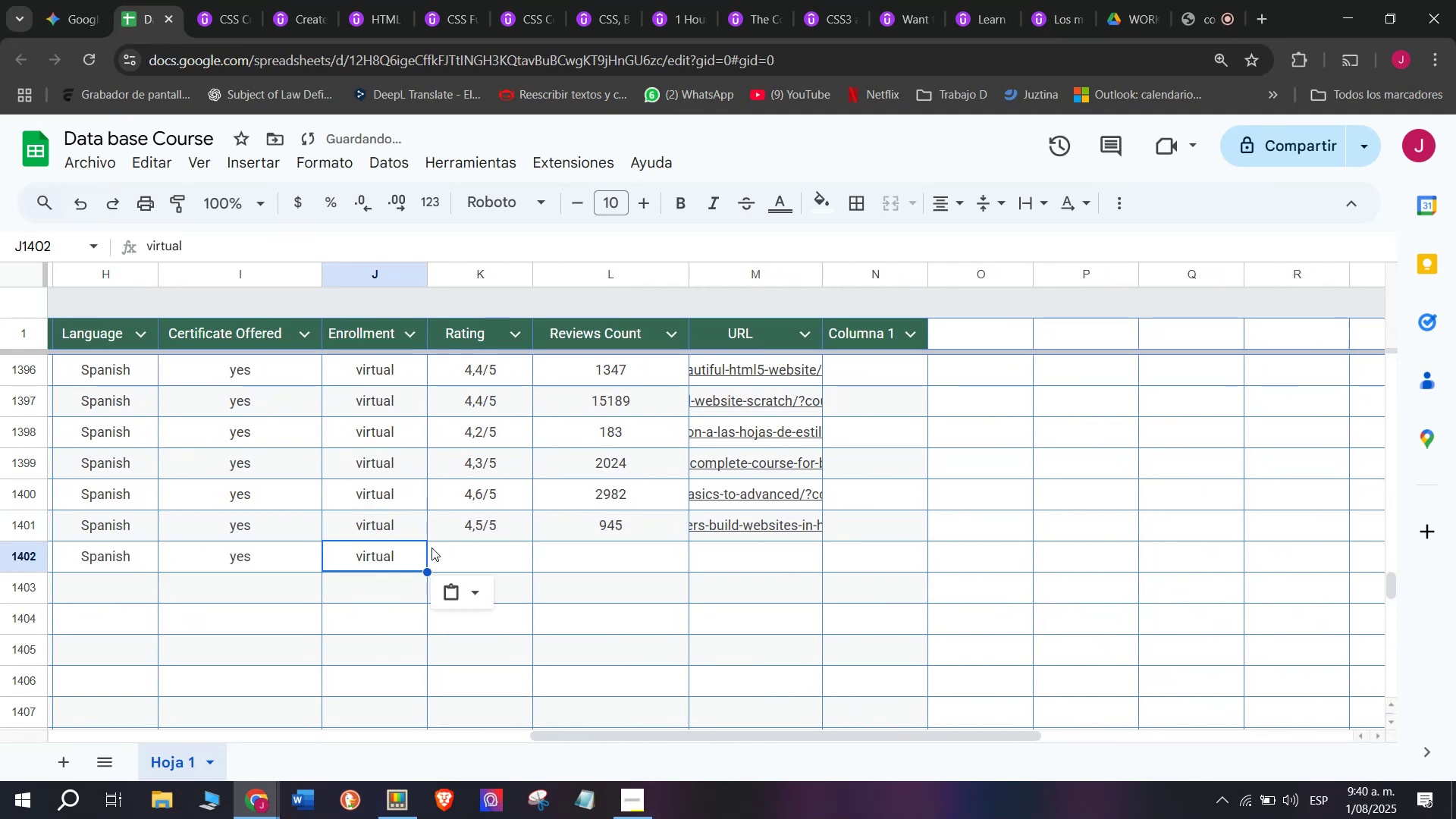 
key(Control+ControlLeft)
 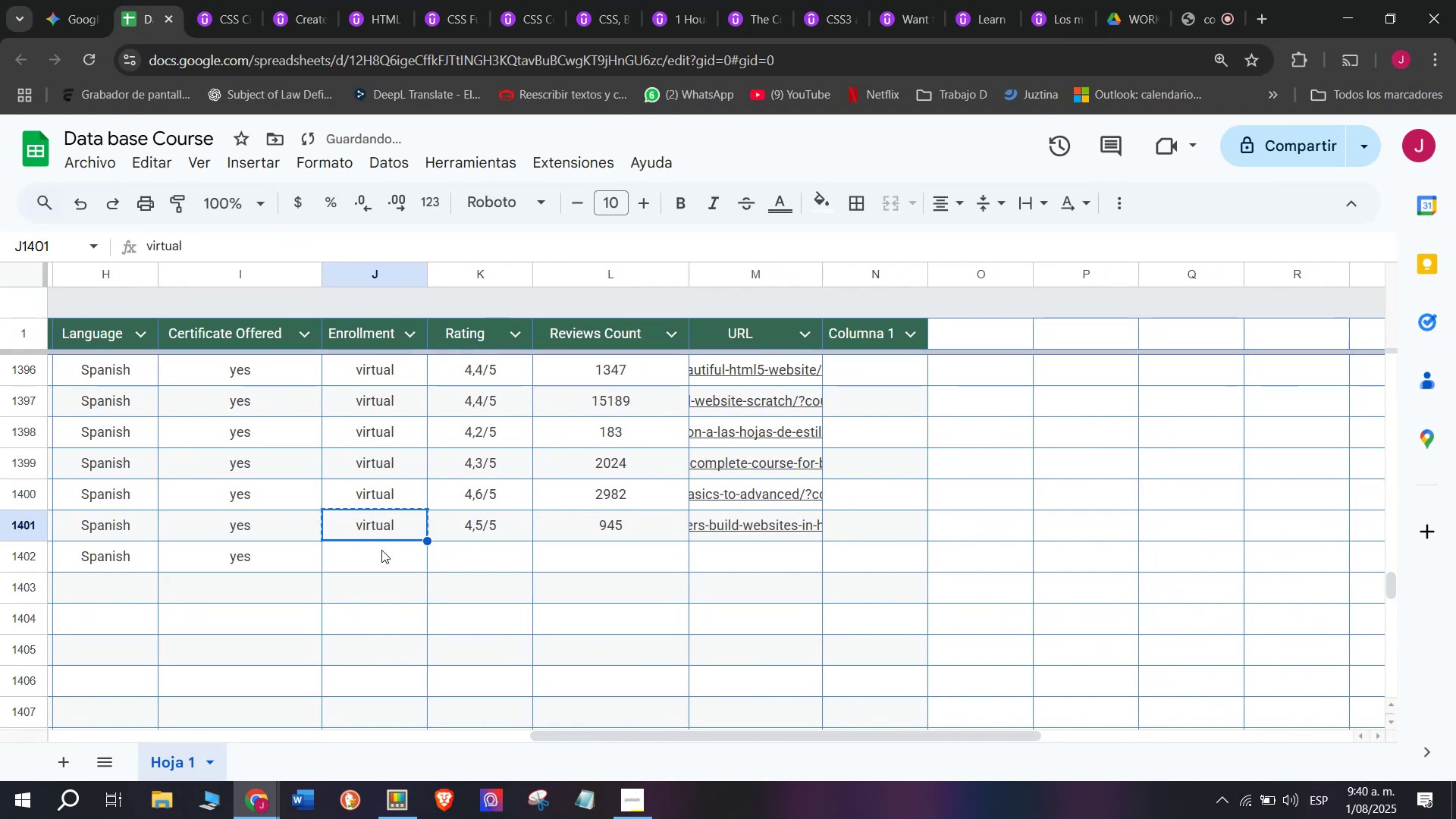 
triple_click([381, 550])
 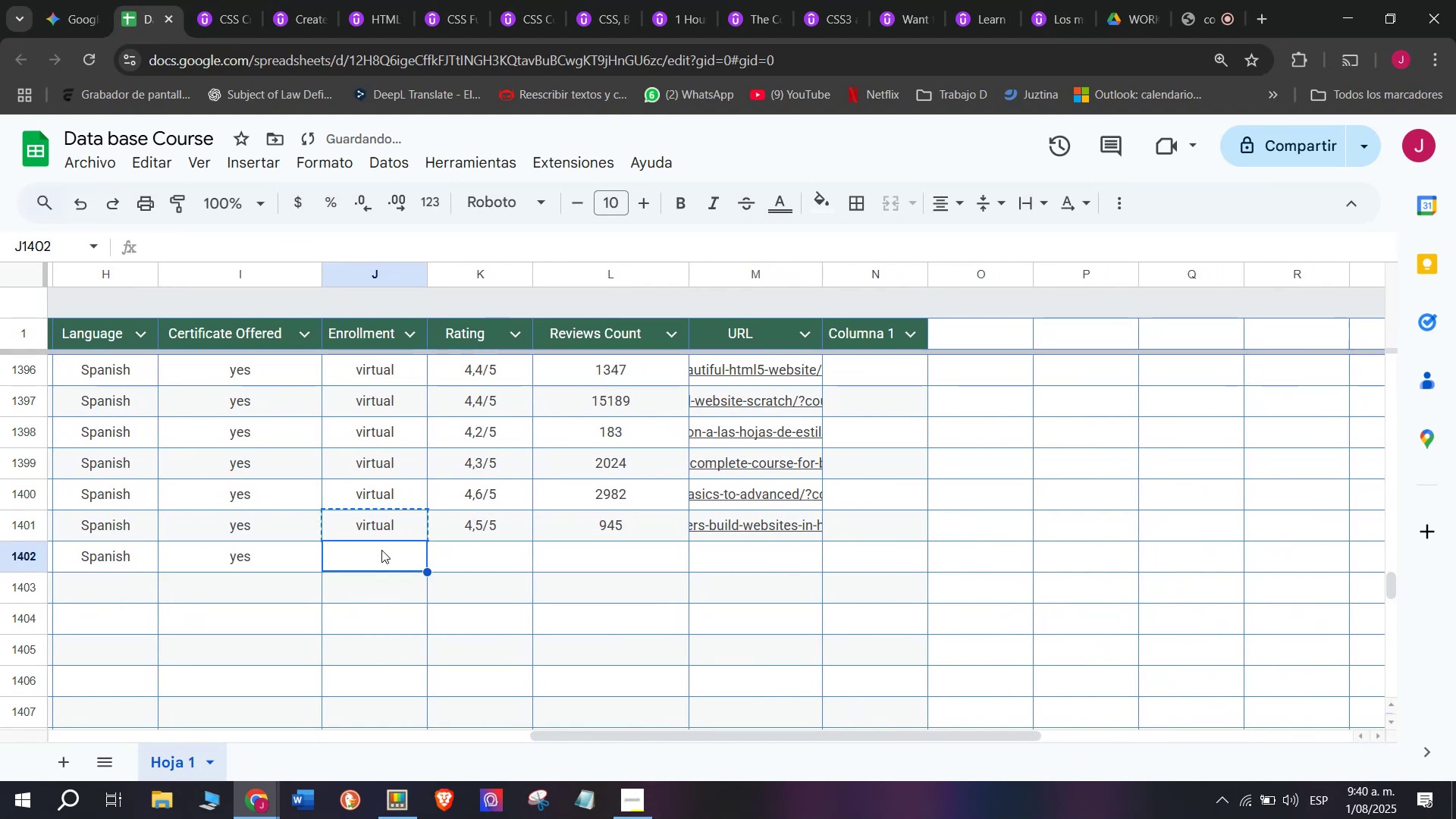 
key(Control+ControlLeft)
 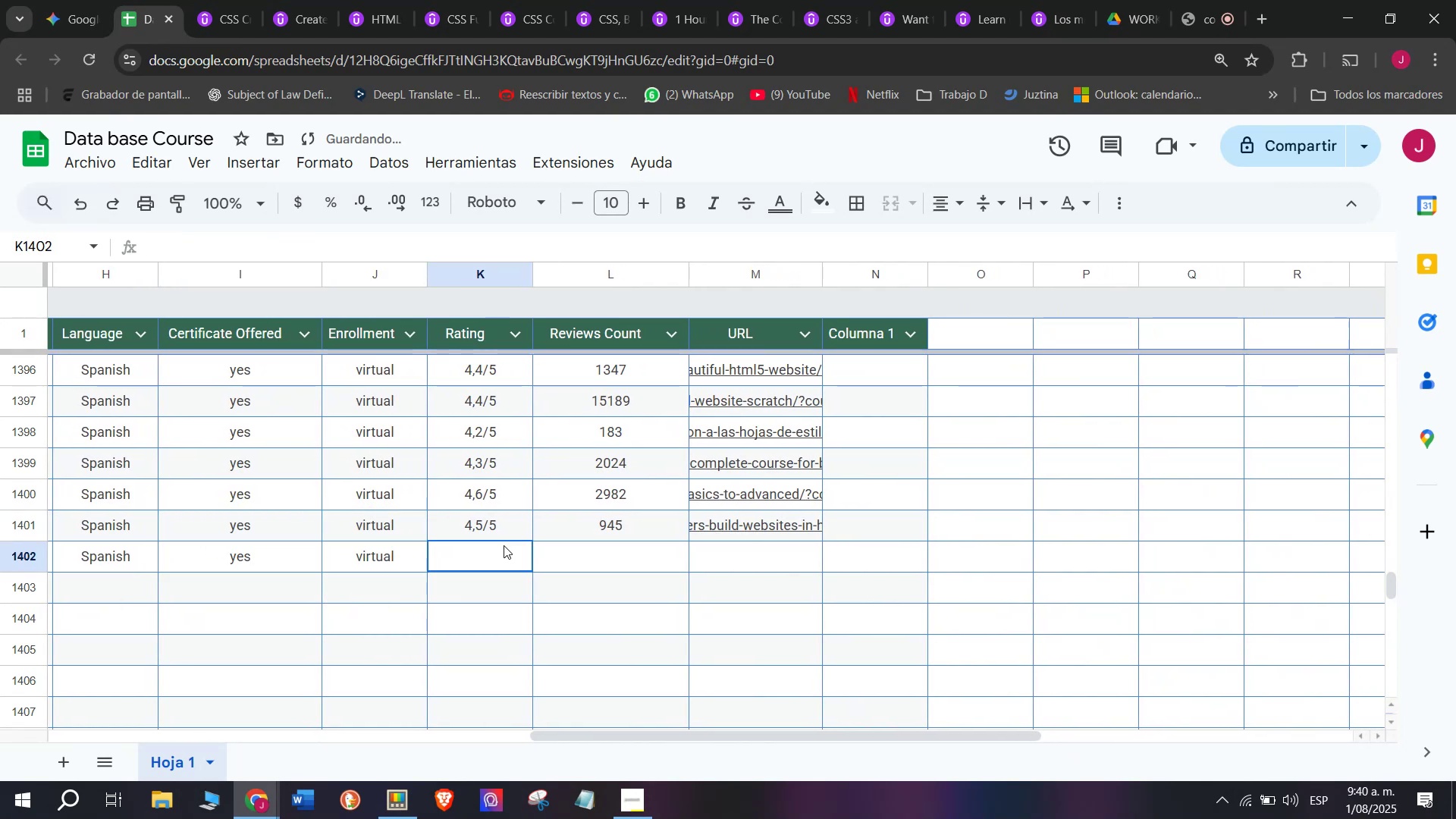 
key(Z)
 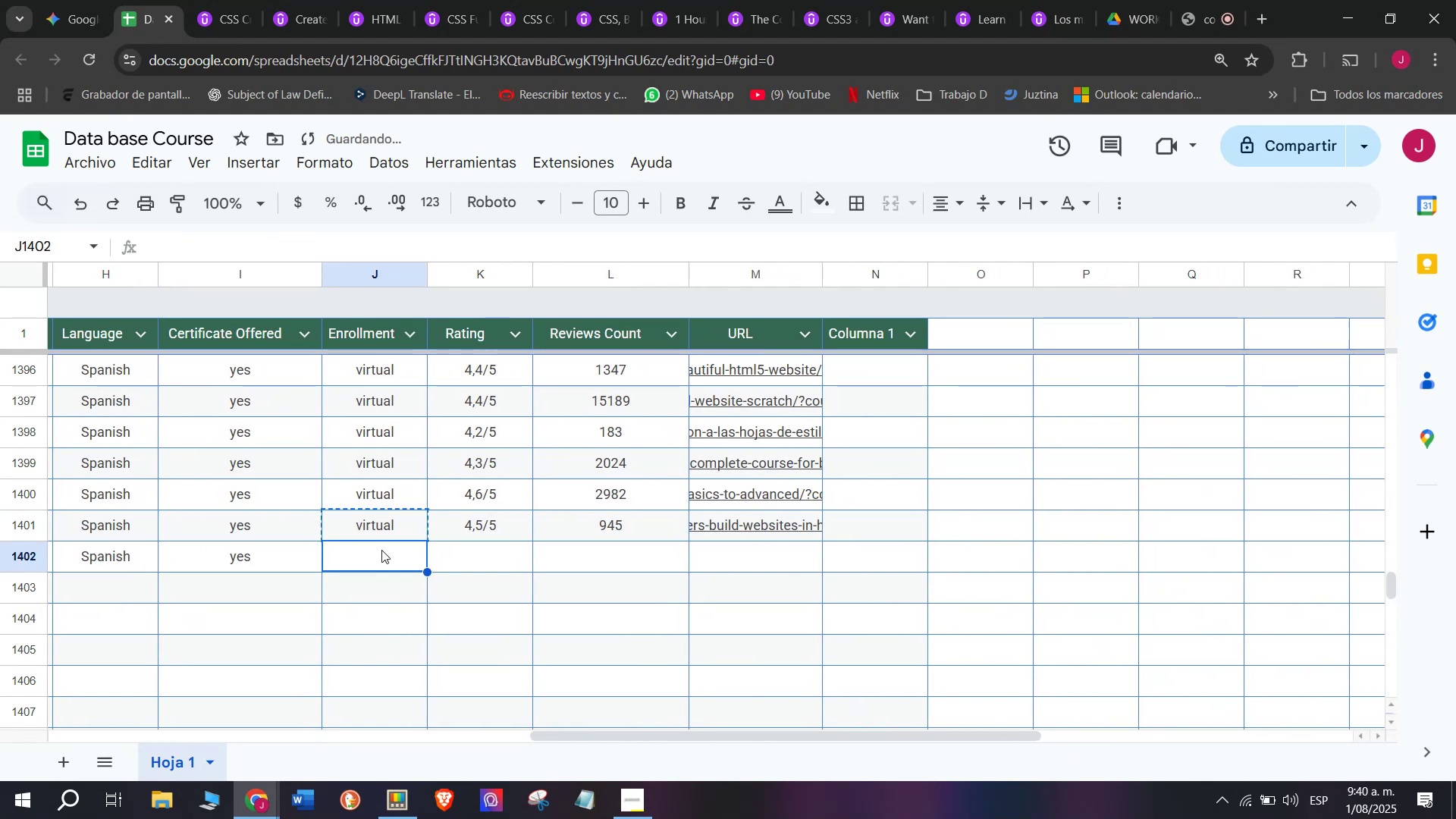 
key(Control+V)
 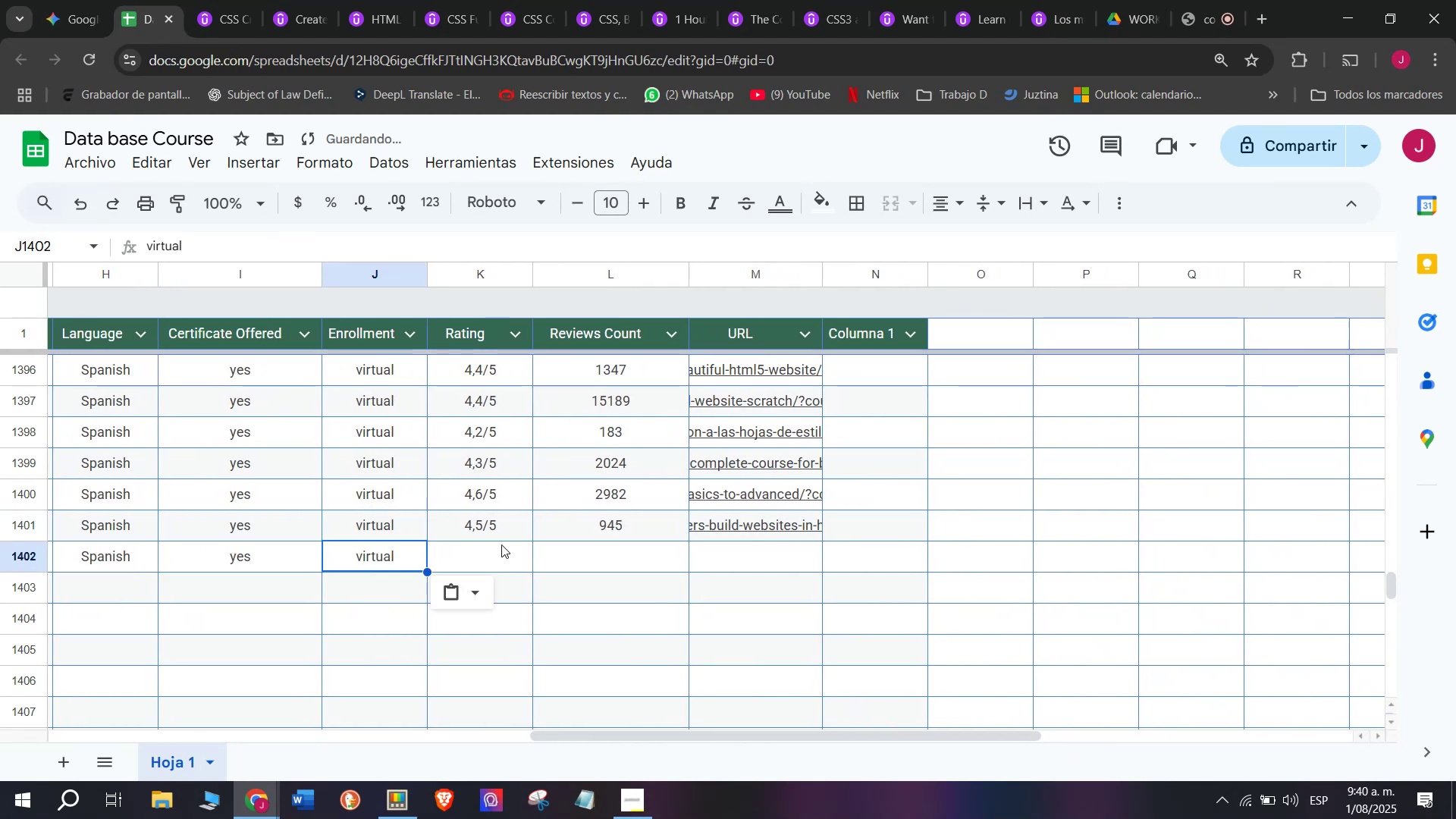 
triple_click([504, 545])
 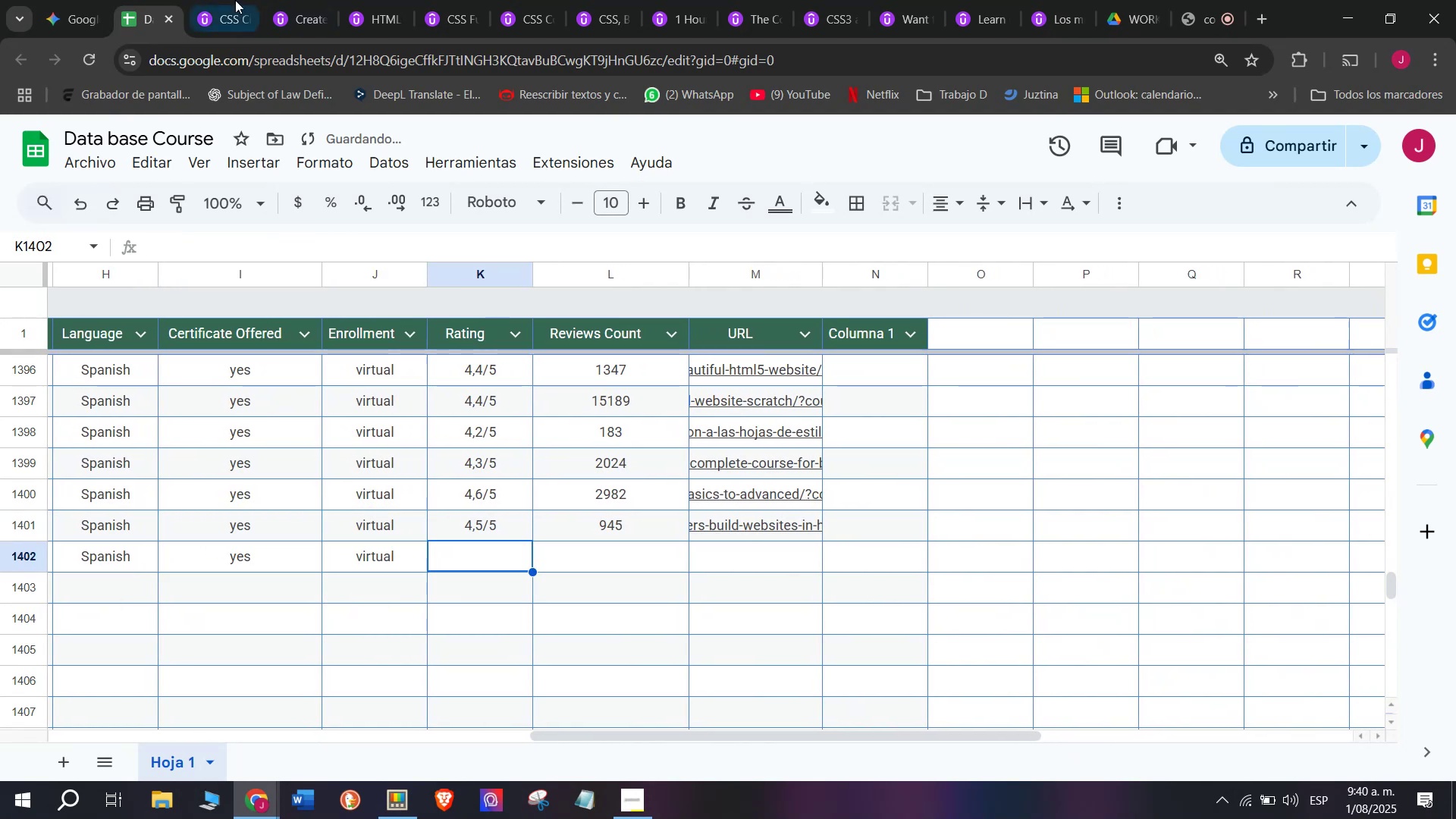 
left_click([218, 0])
 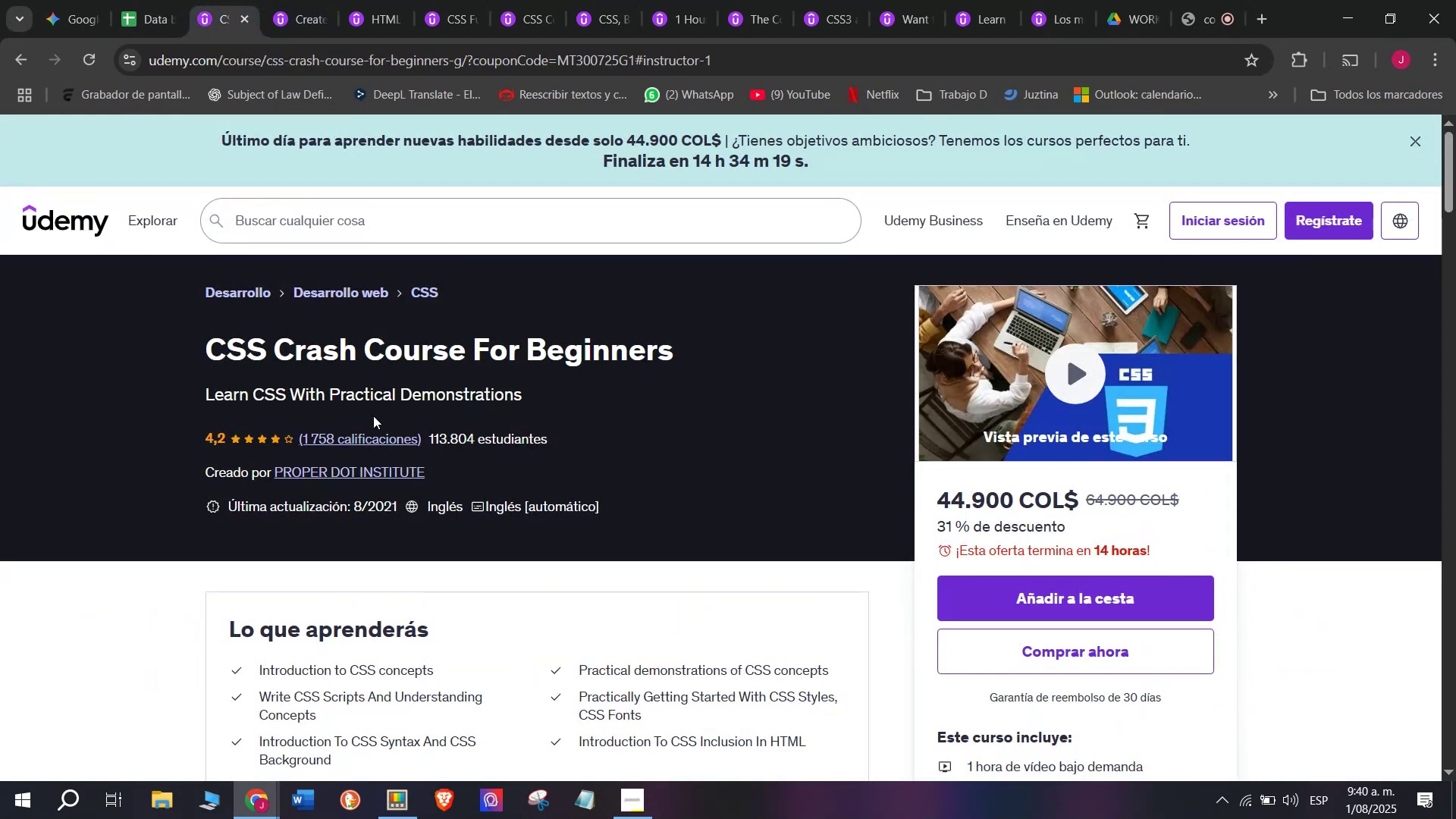 
scroll: coordinate [373, 413], scroll_direction: up, amount: 1.0
 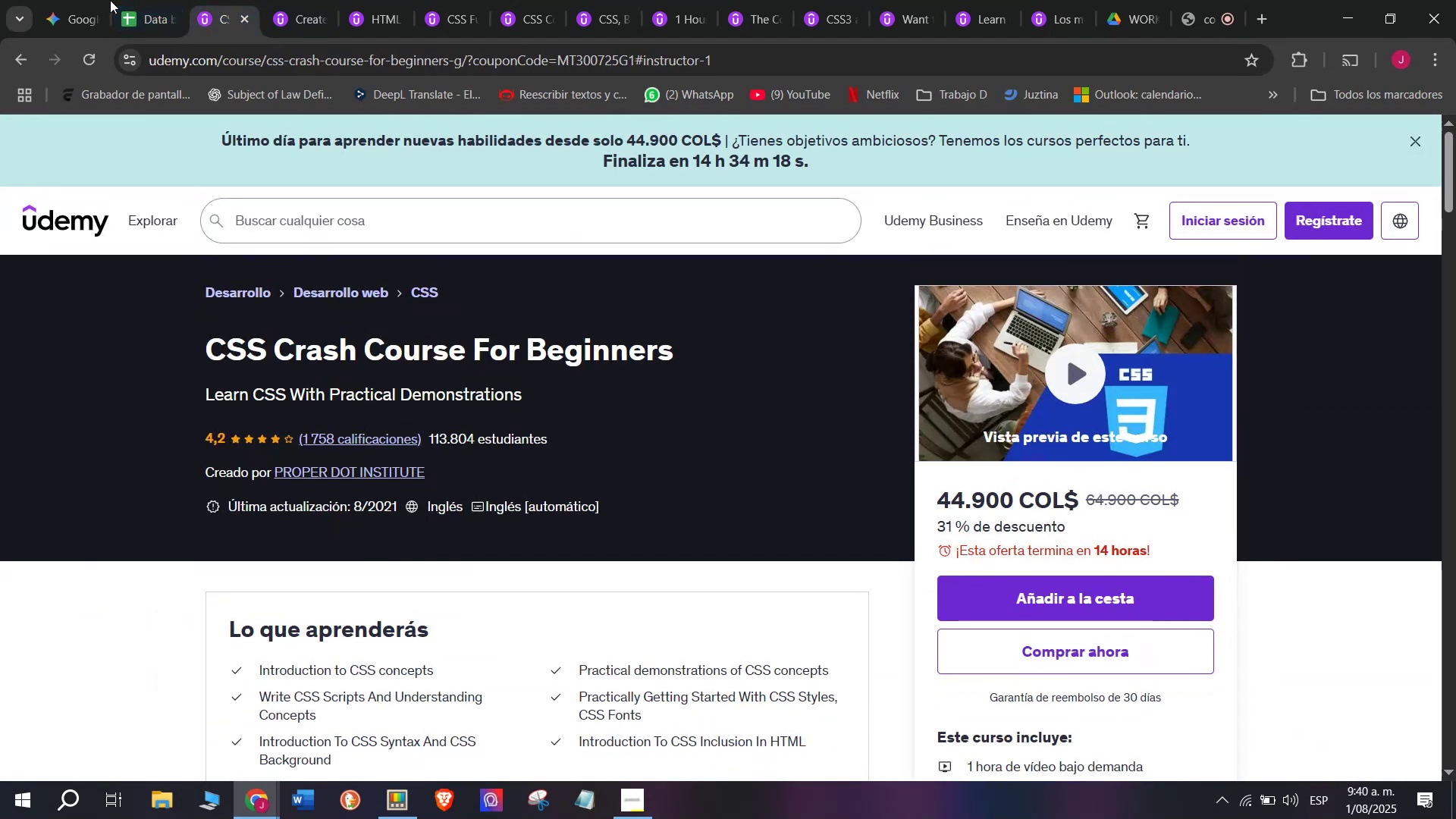 
left_click([110, 0])
 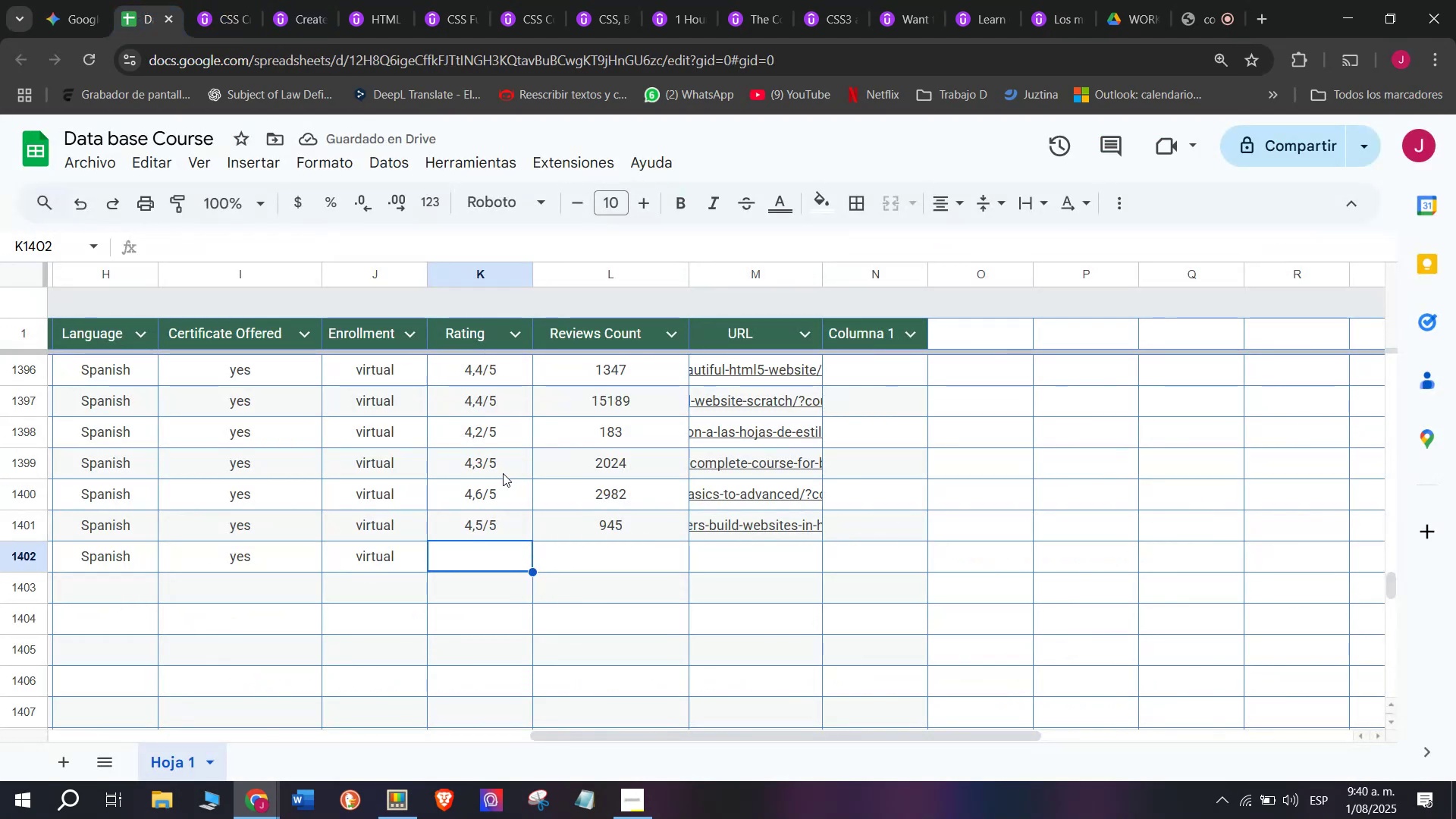 
left_click([488, 429])
 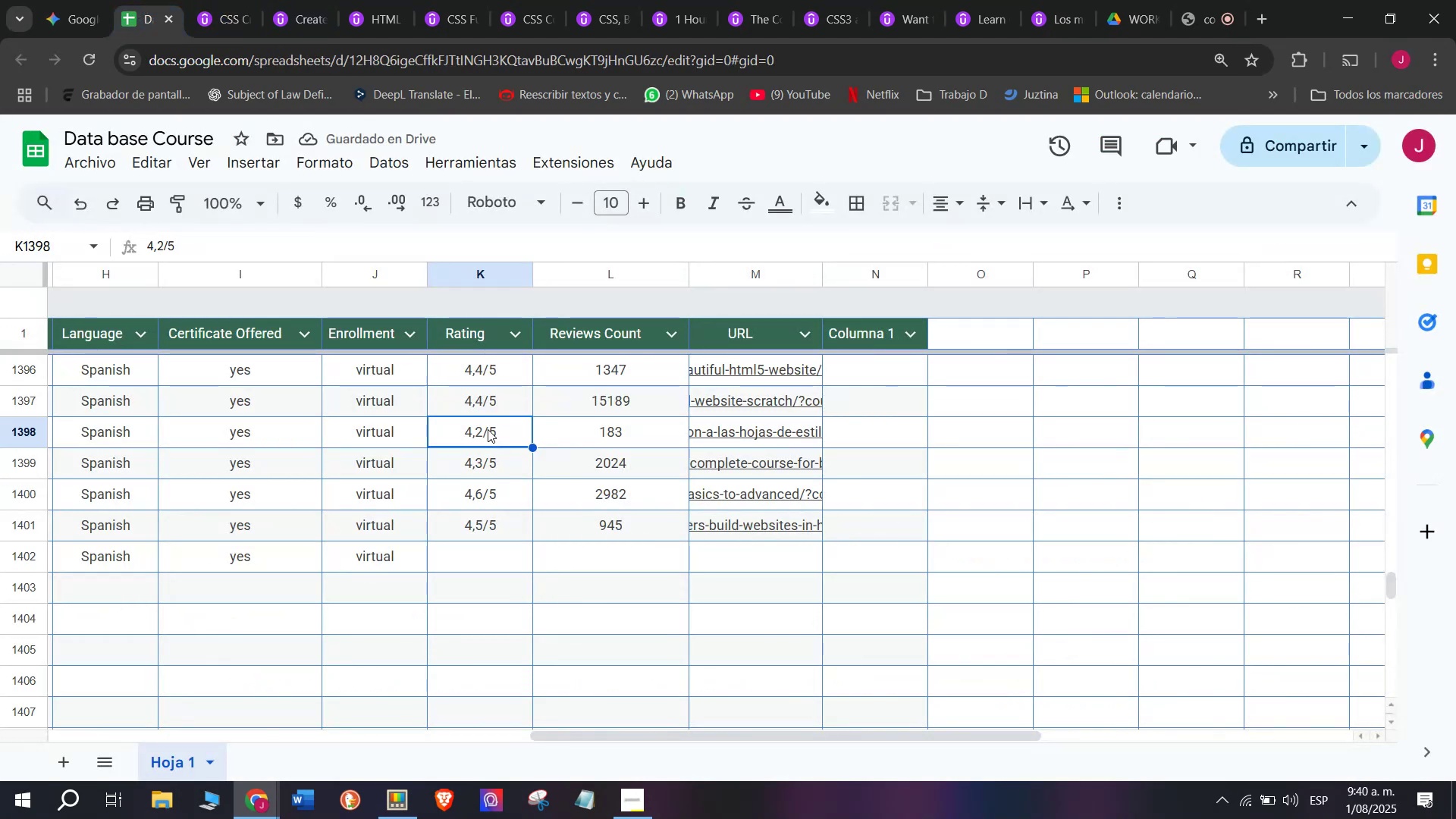 
key(Control+ControlLeft)
 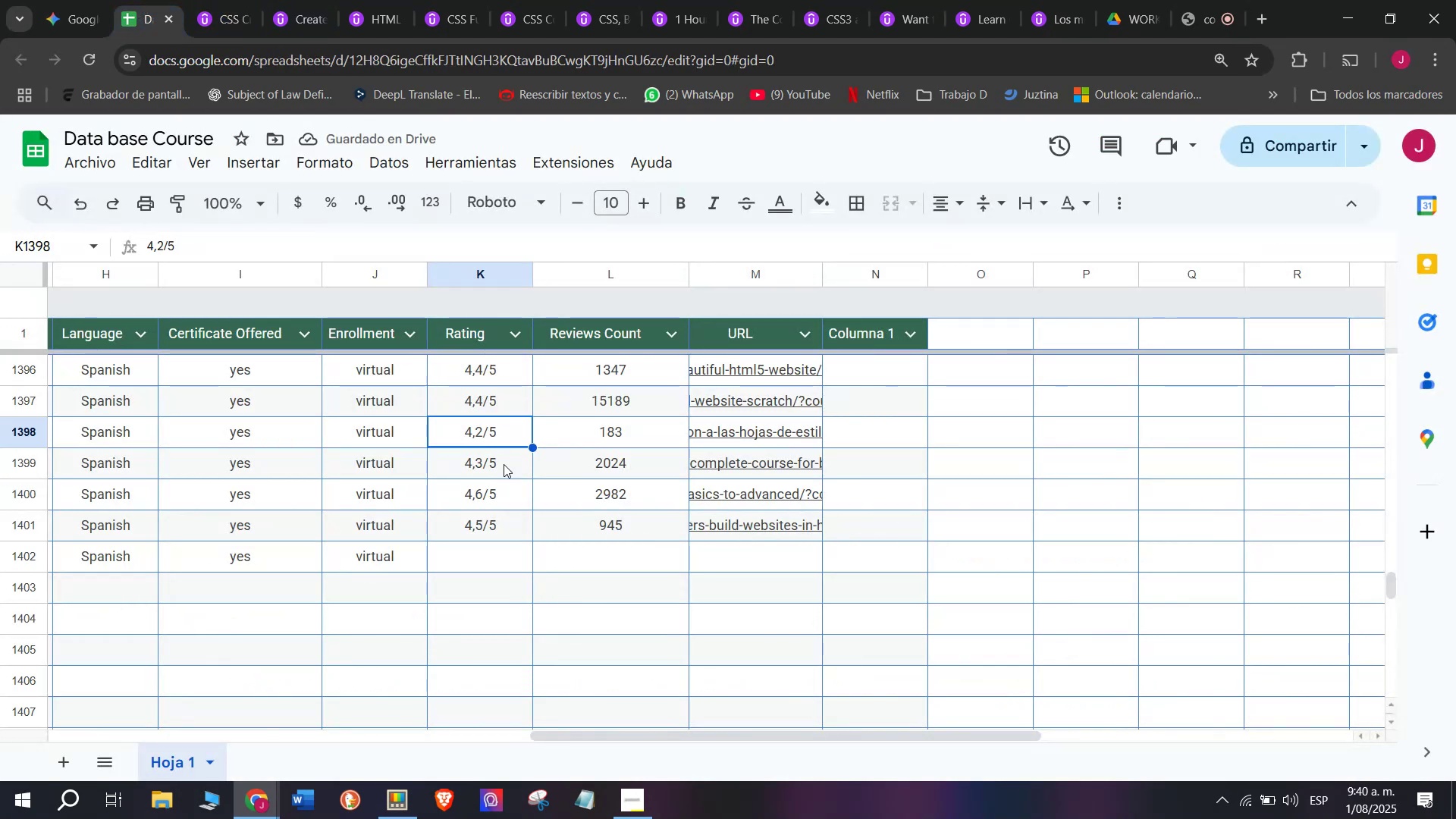 
key(Break)
 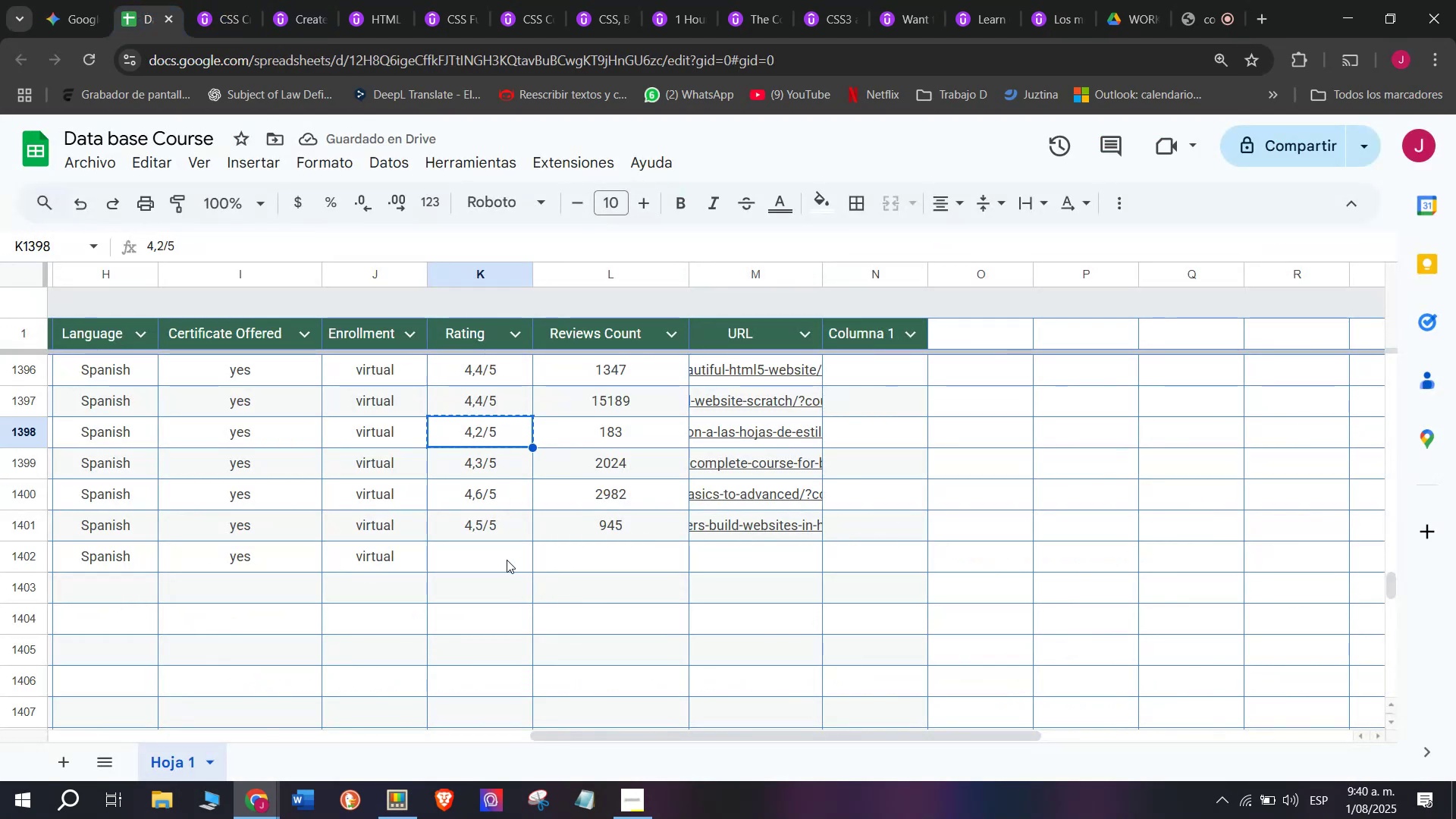 
key(Control+C)
 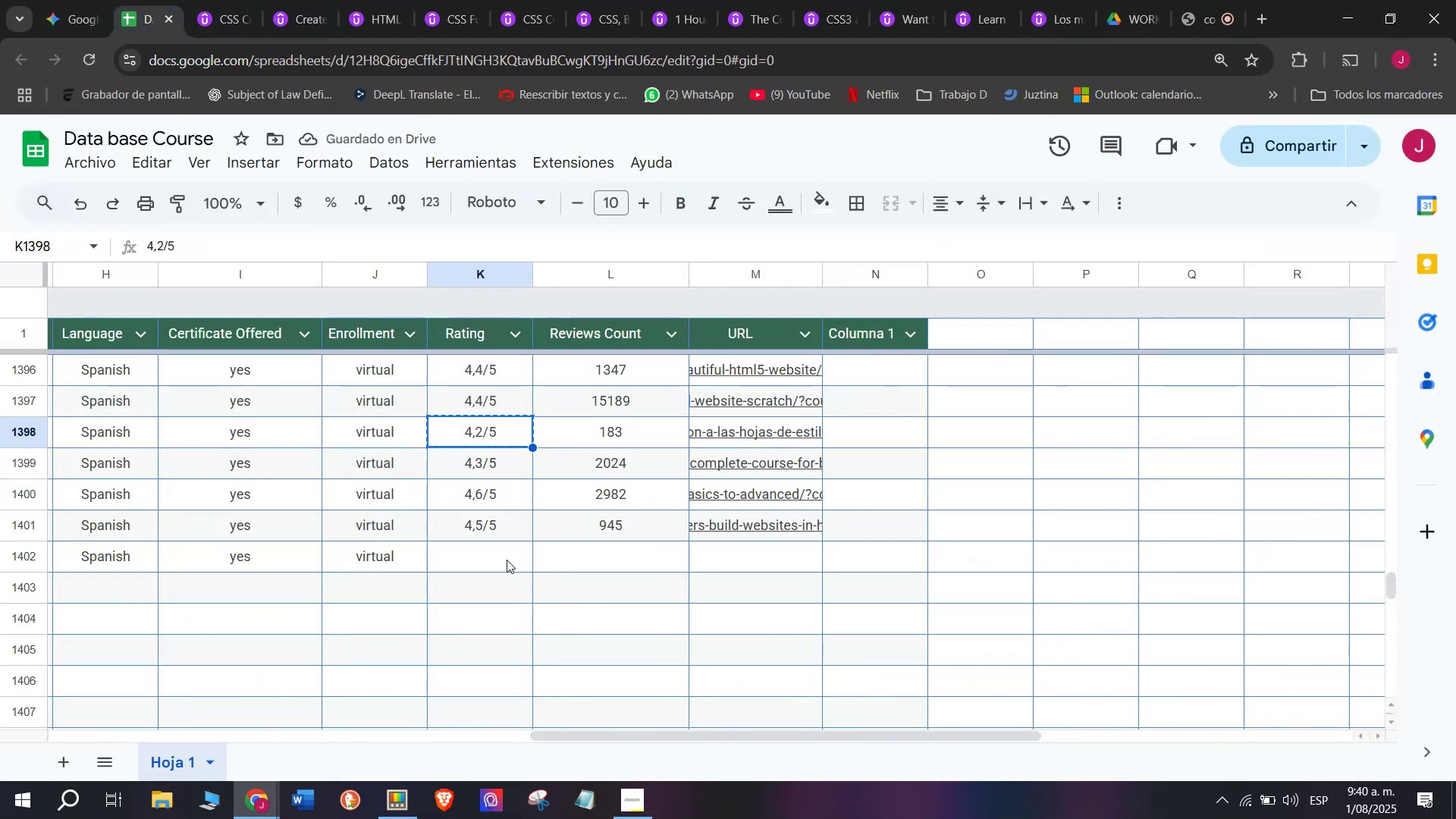 
key(Z)
 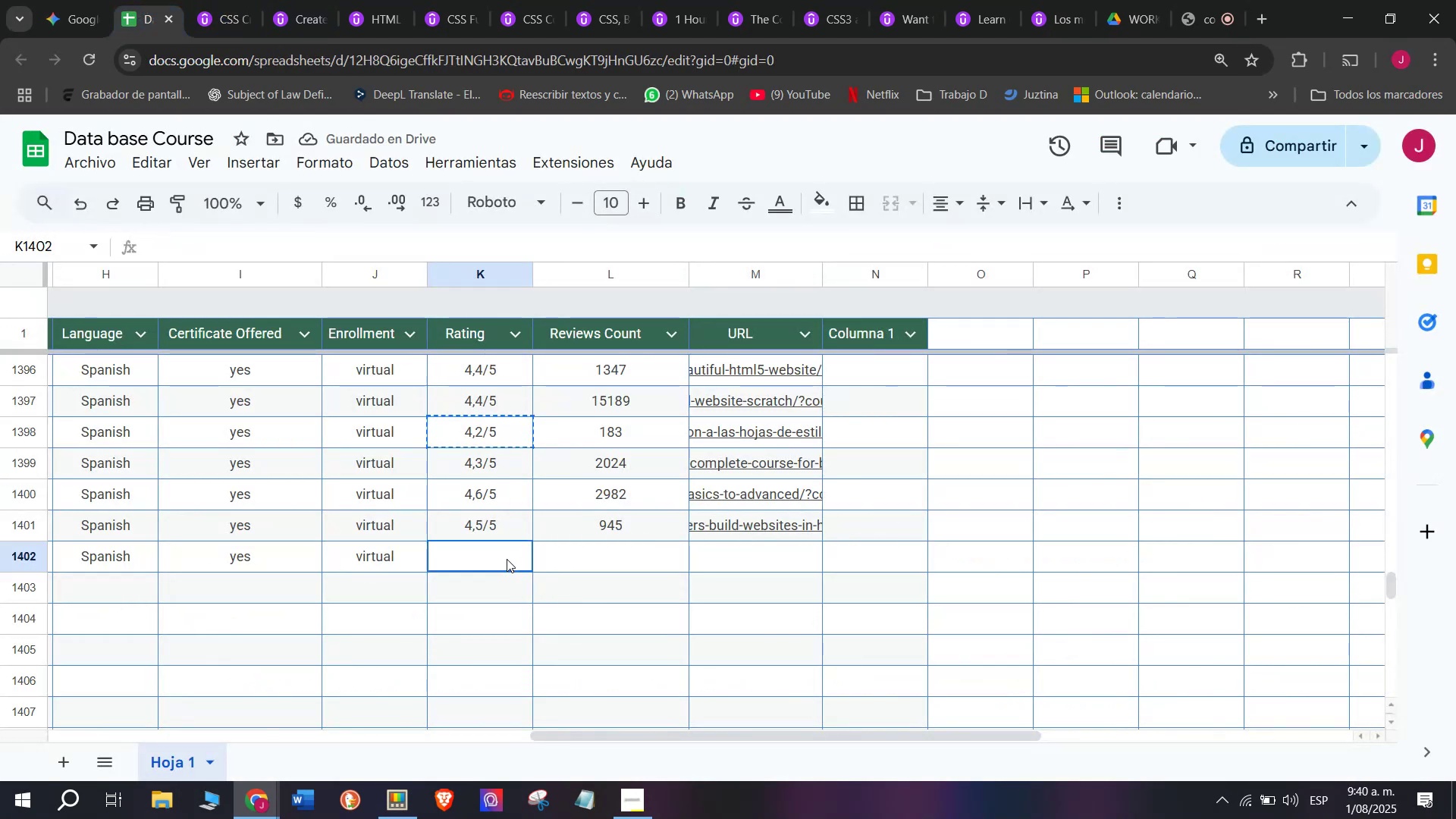 
key(Control+ControlLeft)
 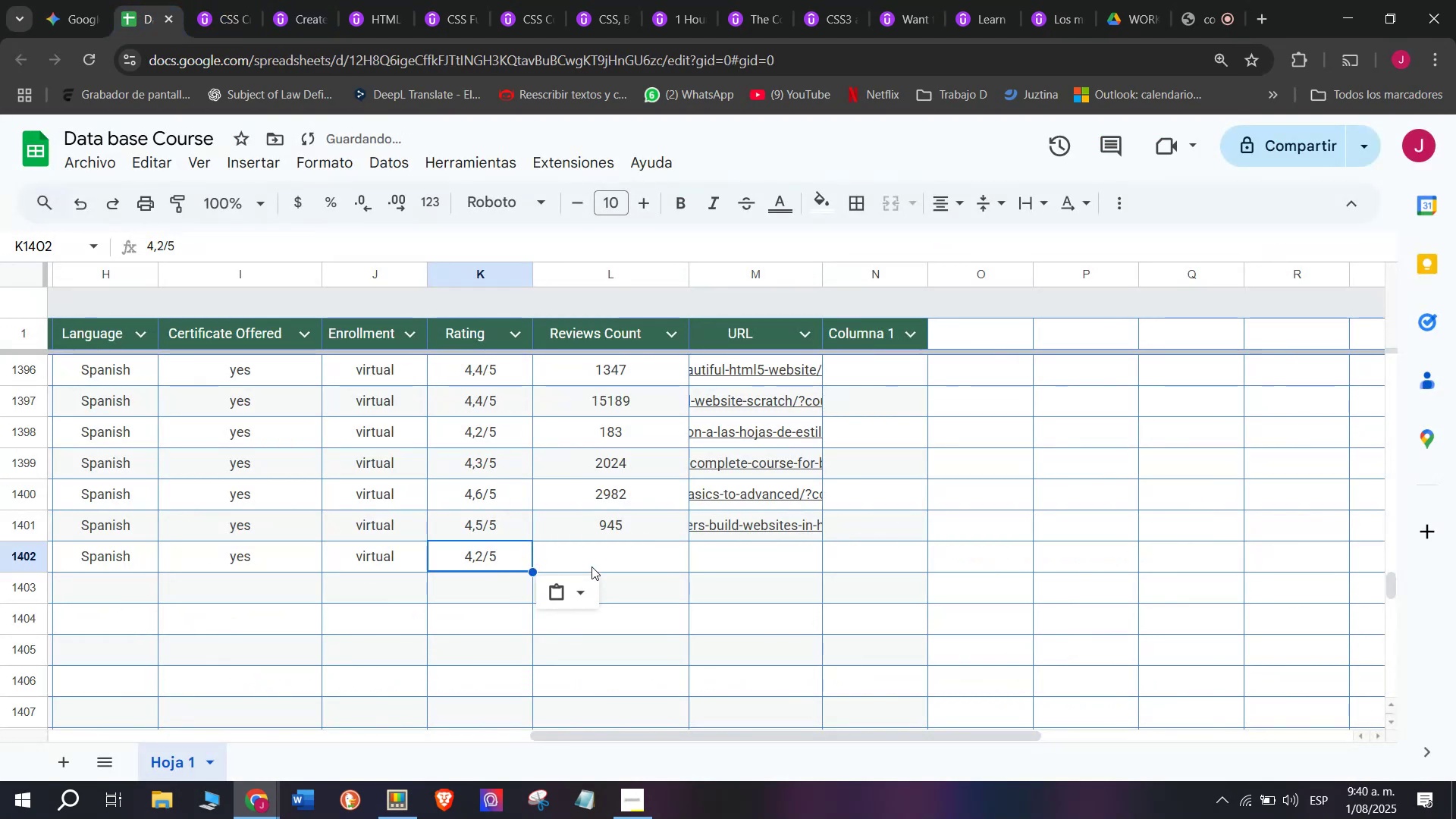 
key(Control+V)
 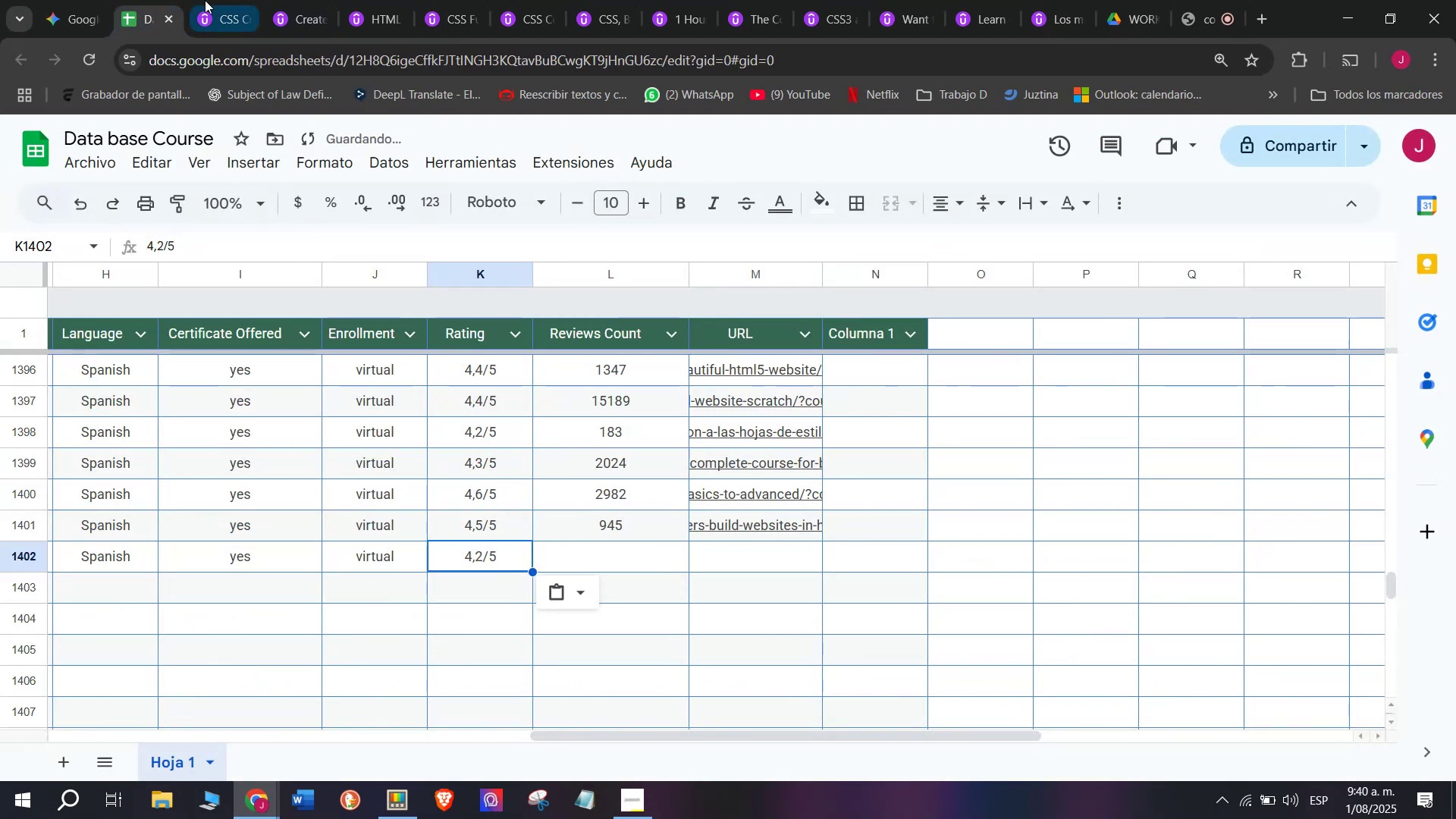 
left_click([205, 0])
 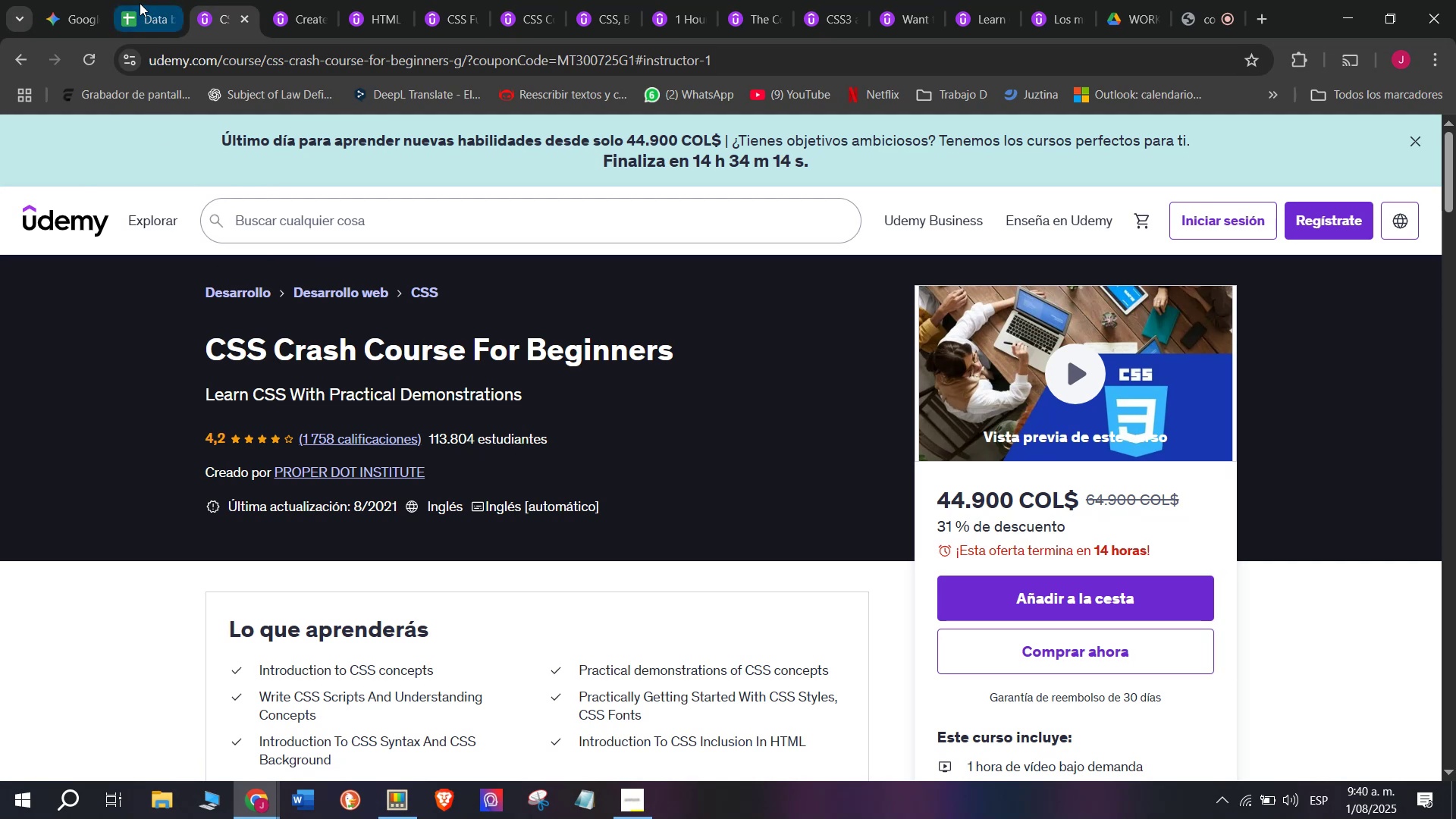 
left_click([126, 0])
 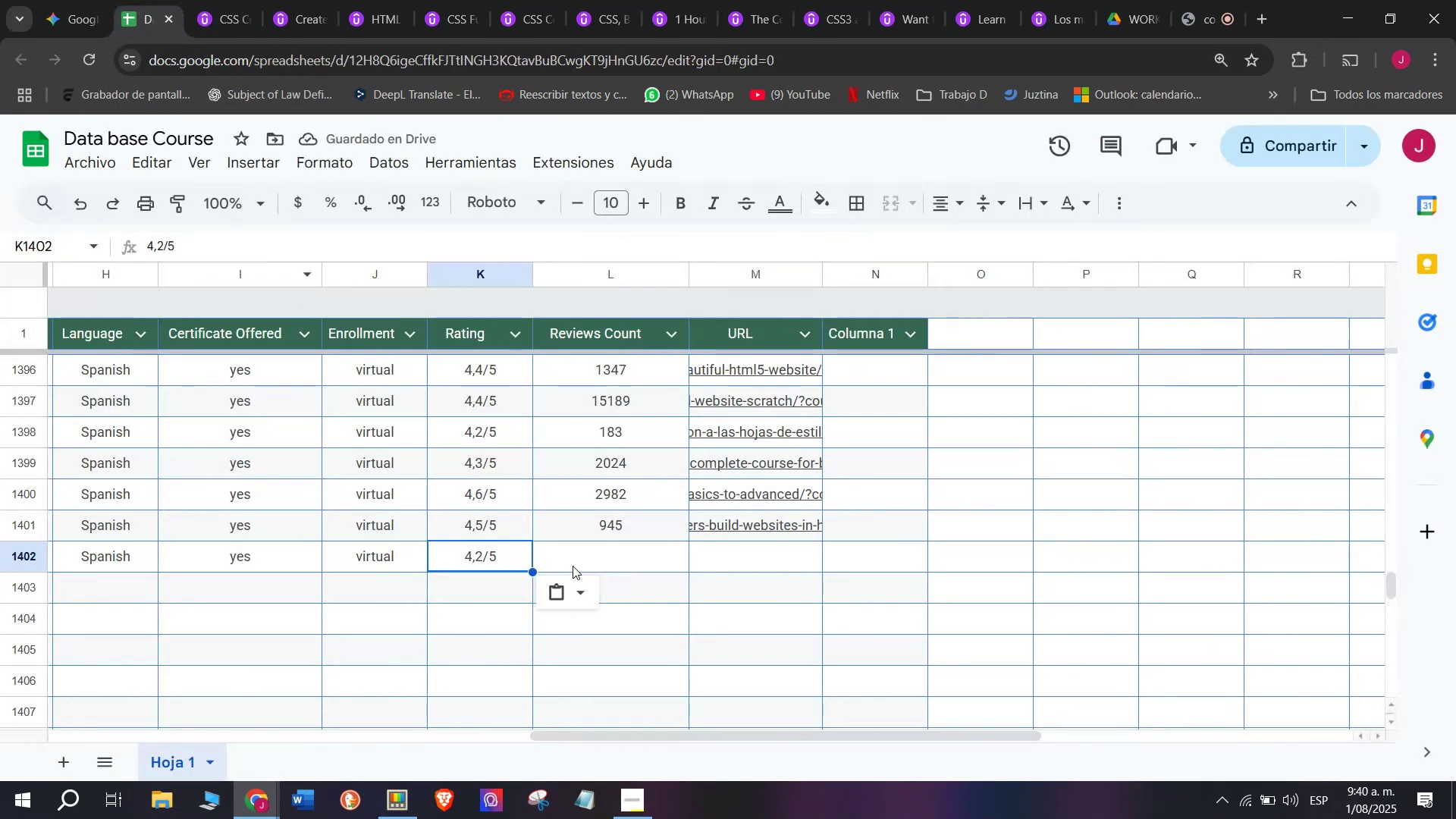 
left_click([613, 573])
 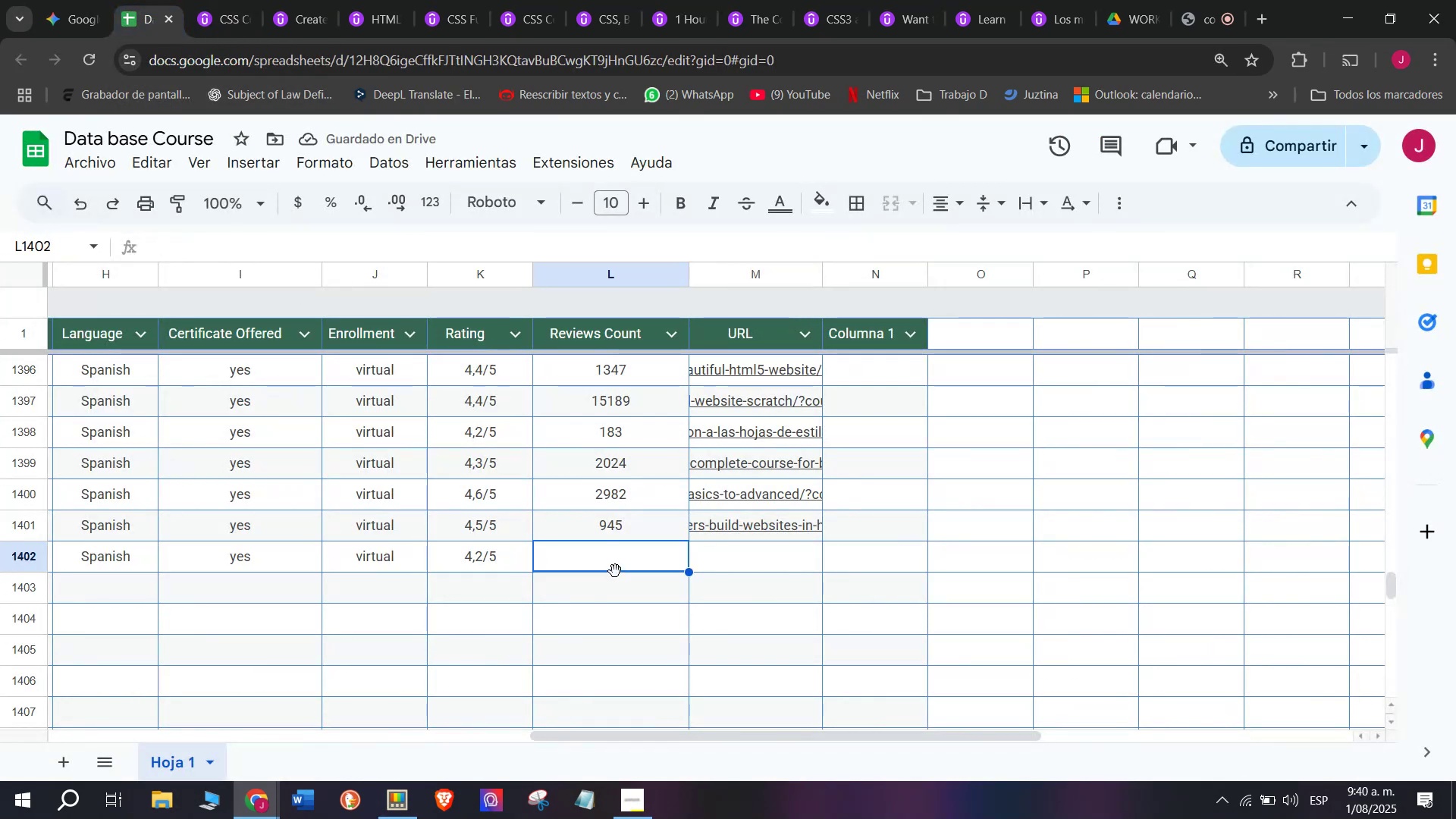 
type(1758)
 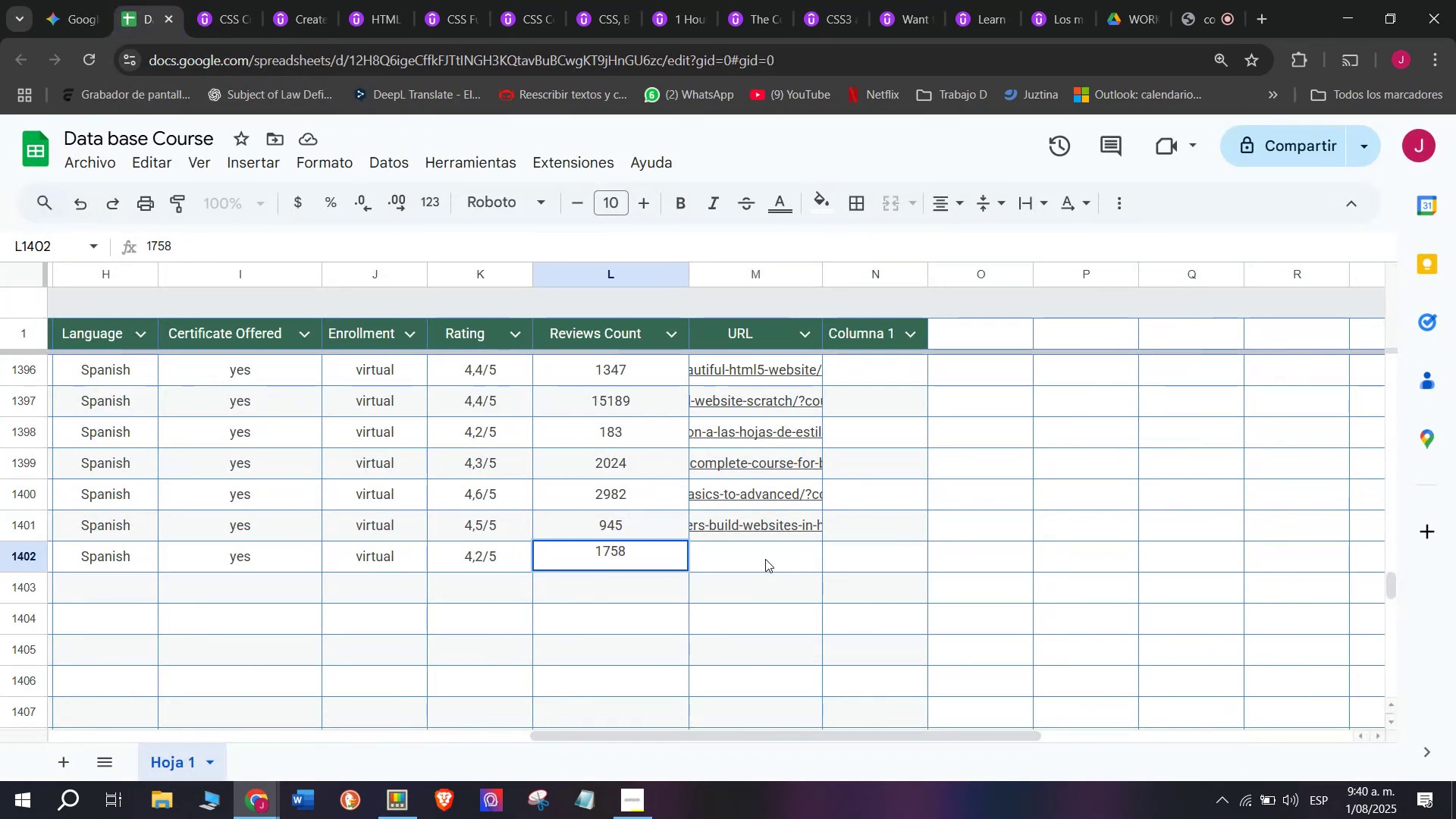 
left_click([767, 558])
 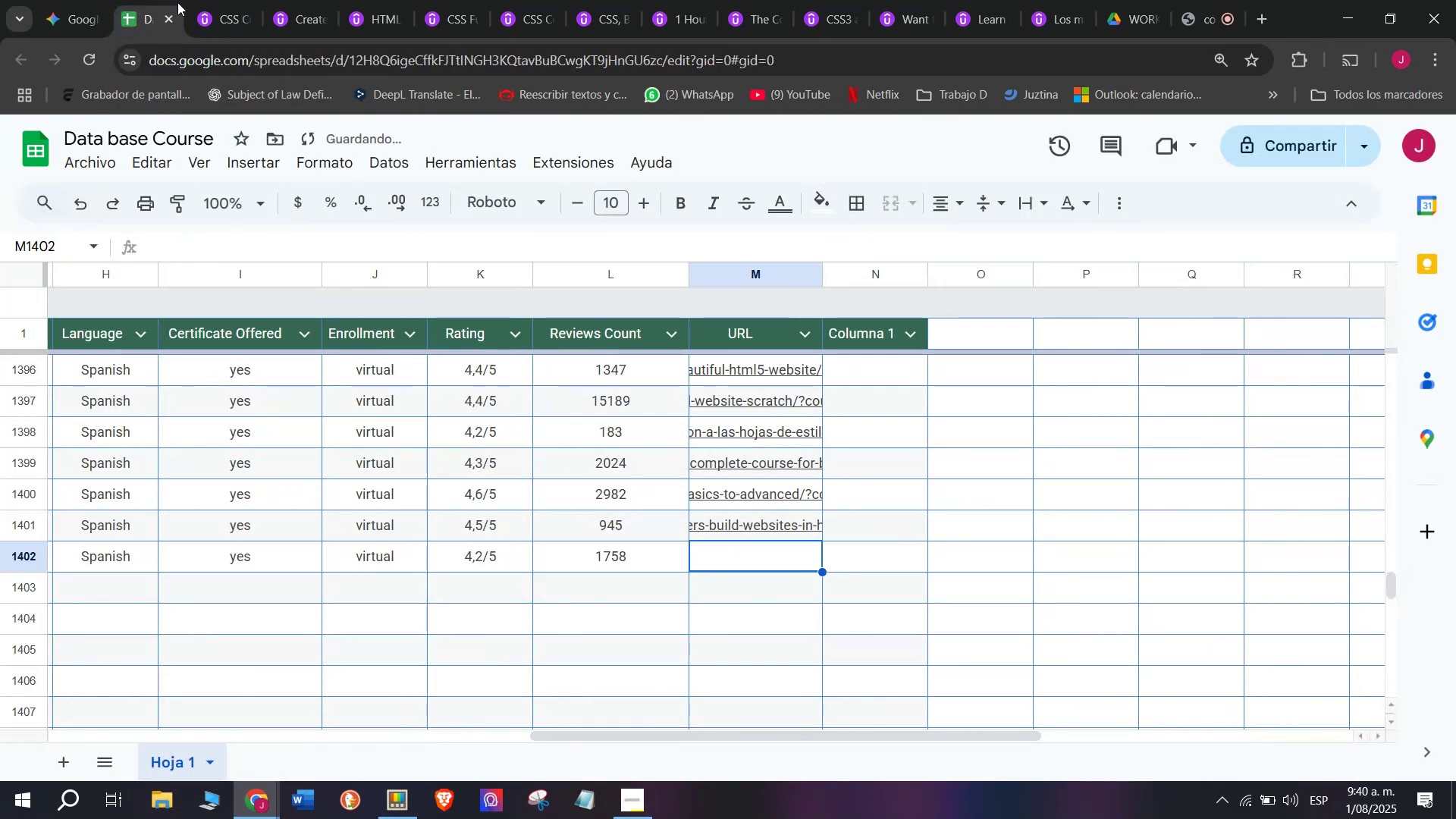 
left_click([212, 0])
 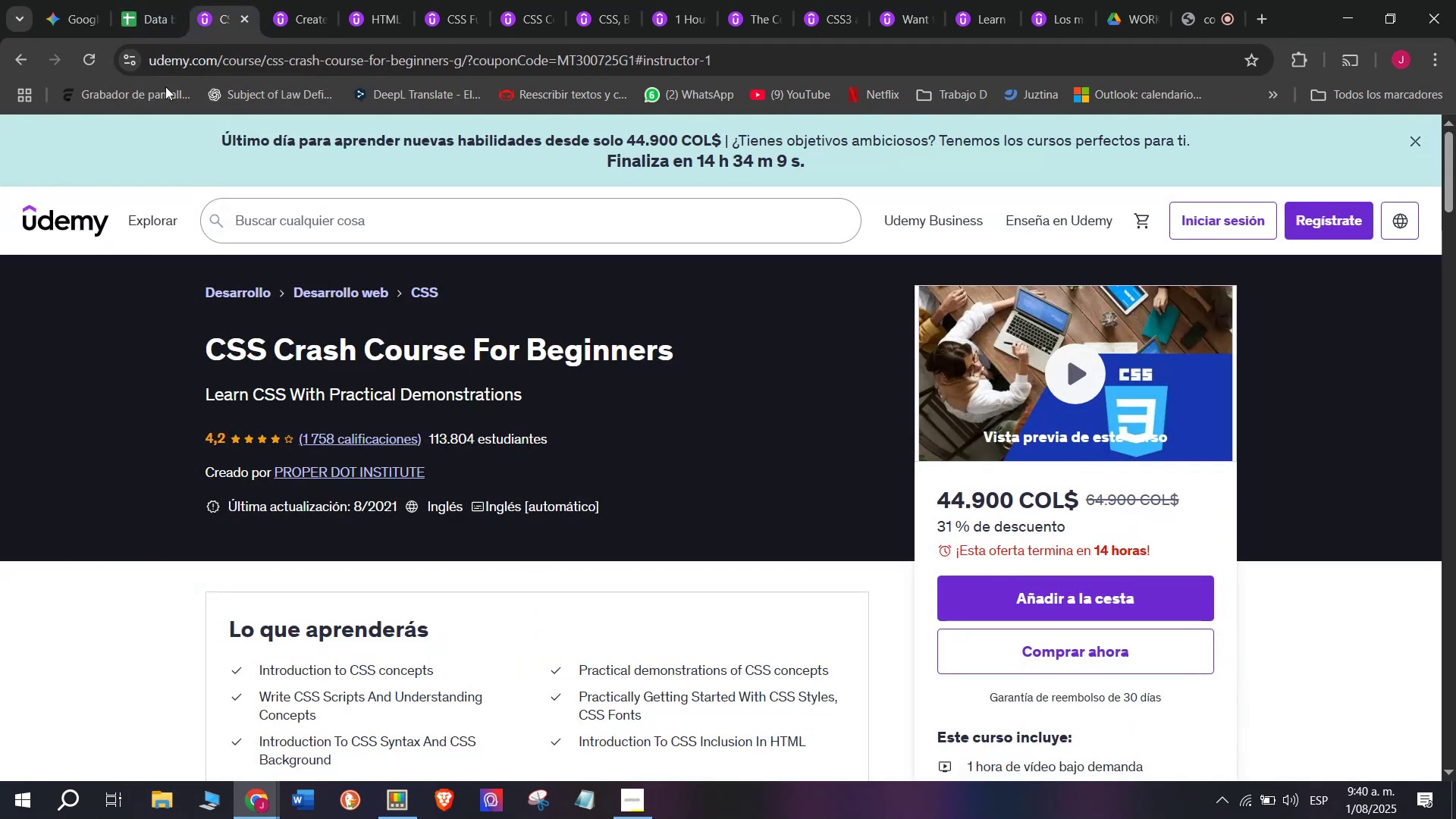 
left_click([145, 0])
 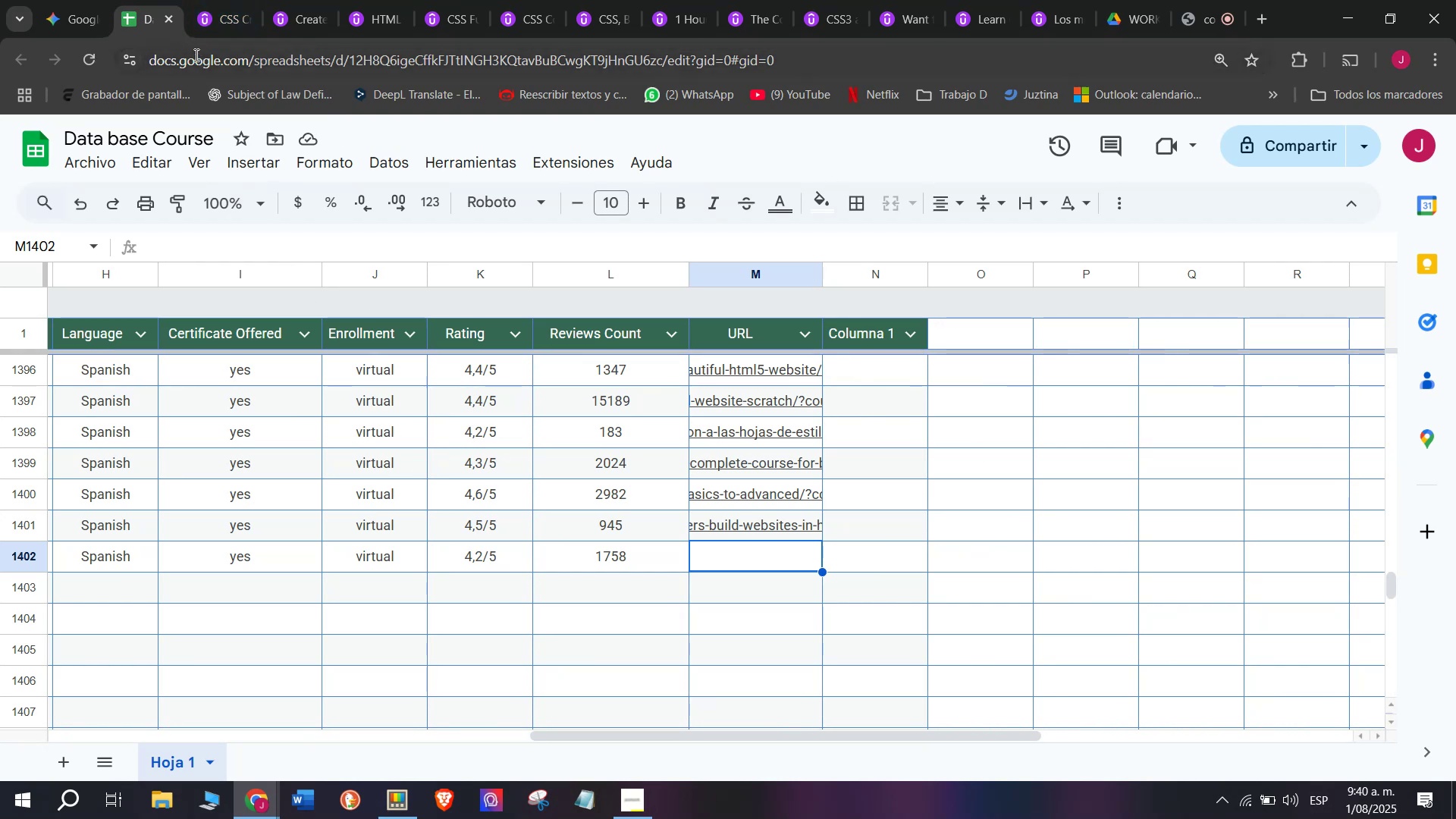 
wait(5.17)
 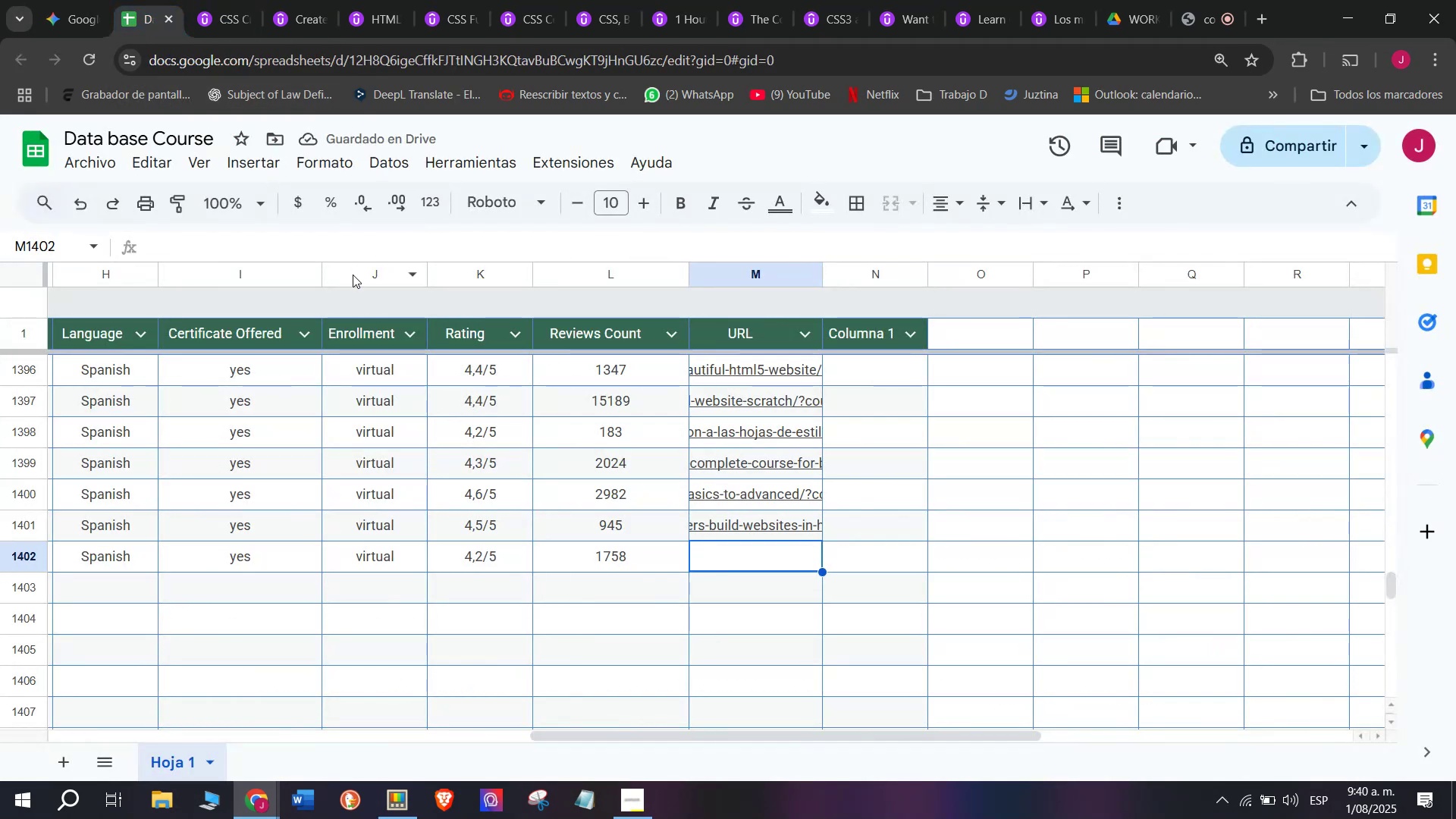 
left_click([200, 0])
 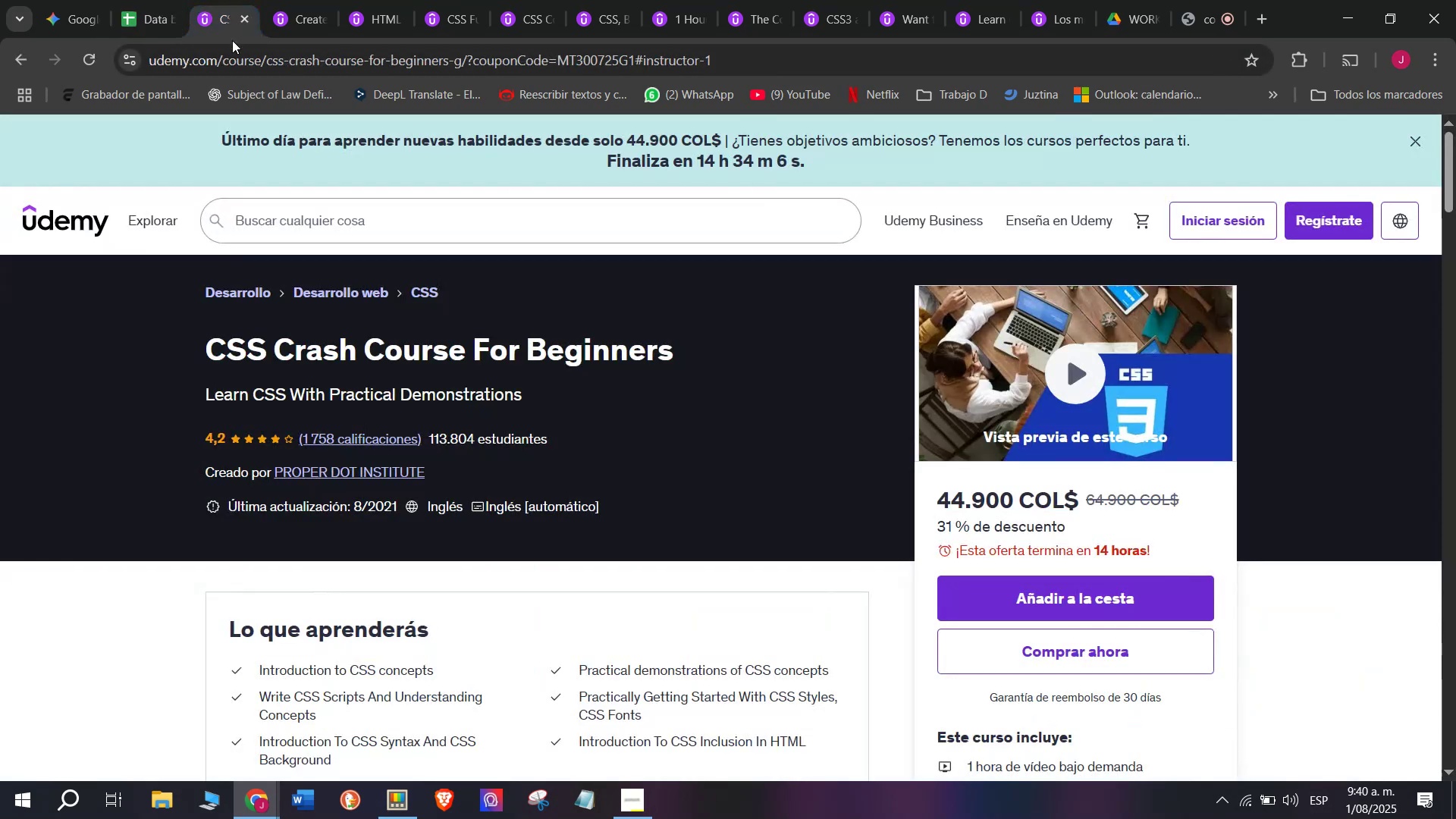 
left_click_drag(start_coordinate=[232, 40], to_coordinate=[240, 49])
 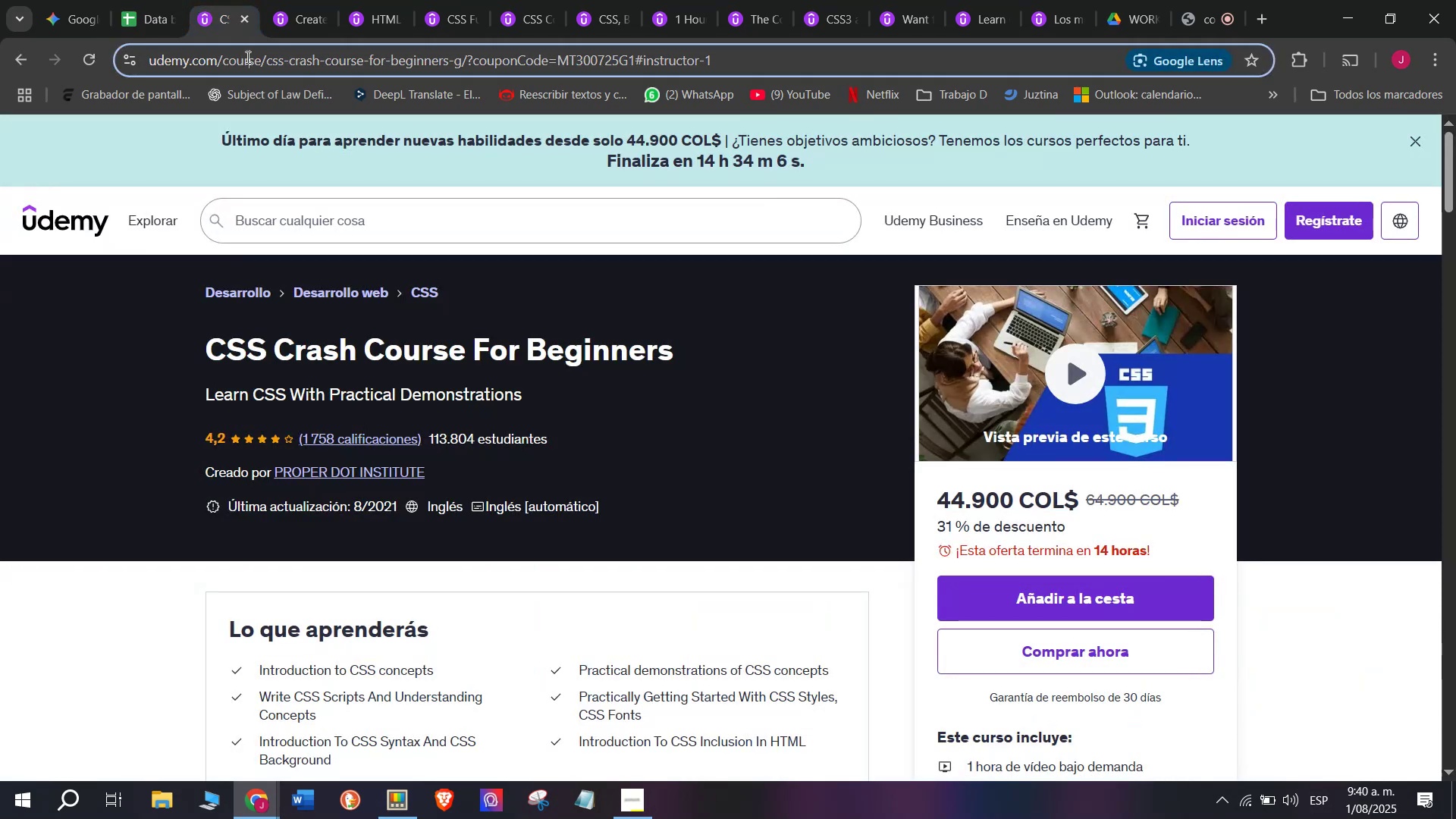 
triple_click([246, 57])
 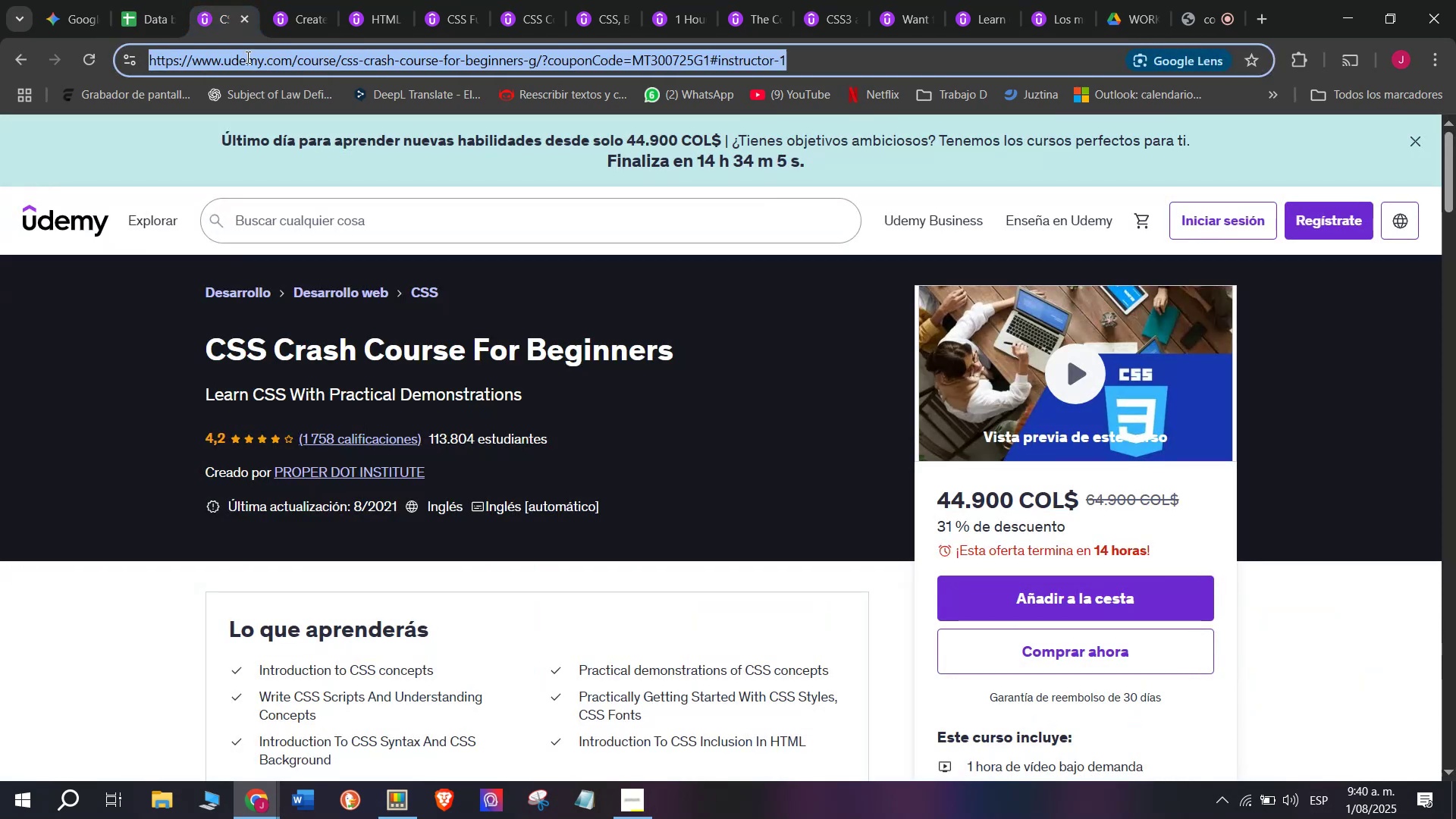 
triple_click([246, 57])
 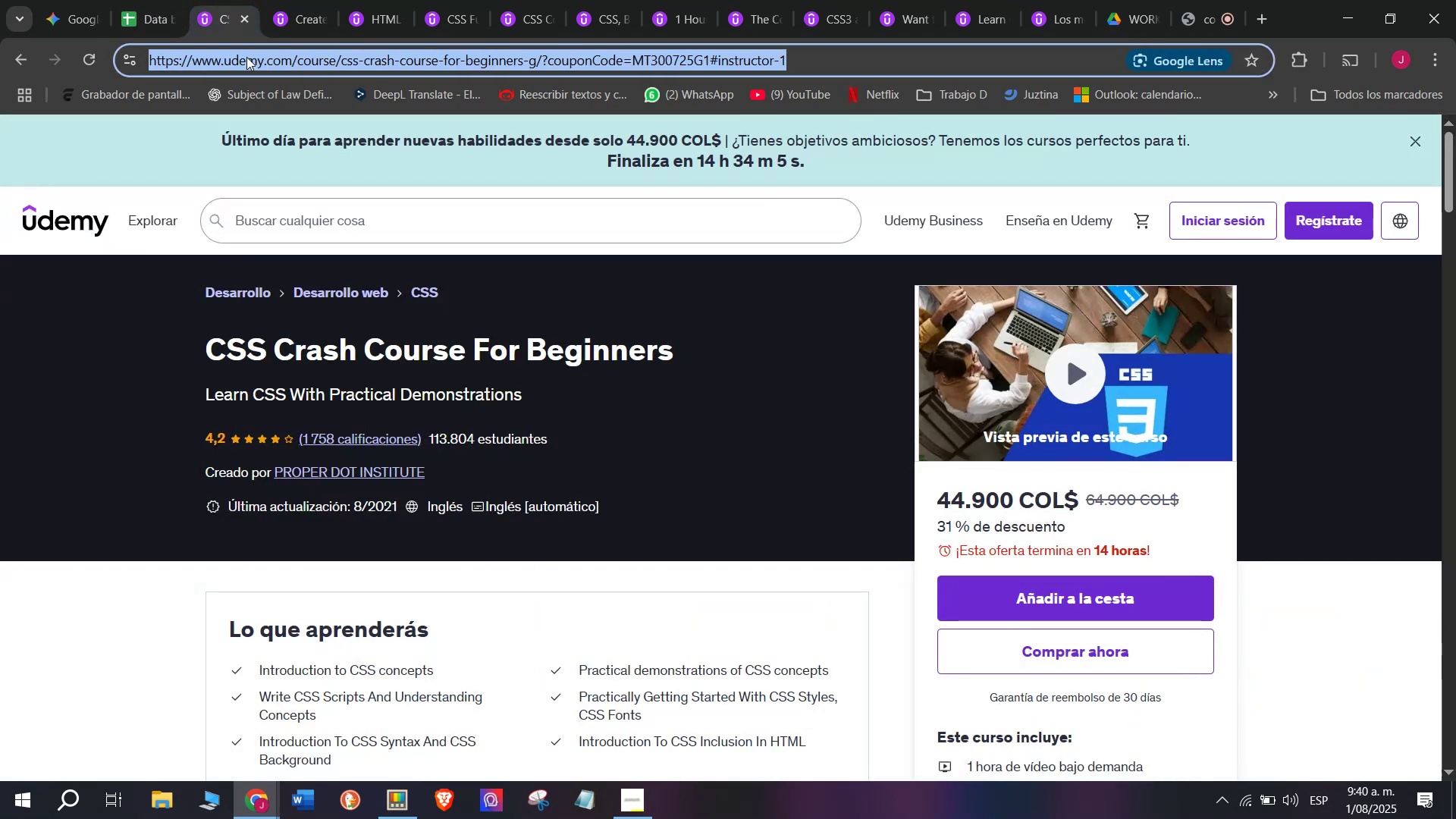 
key(Break)
 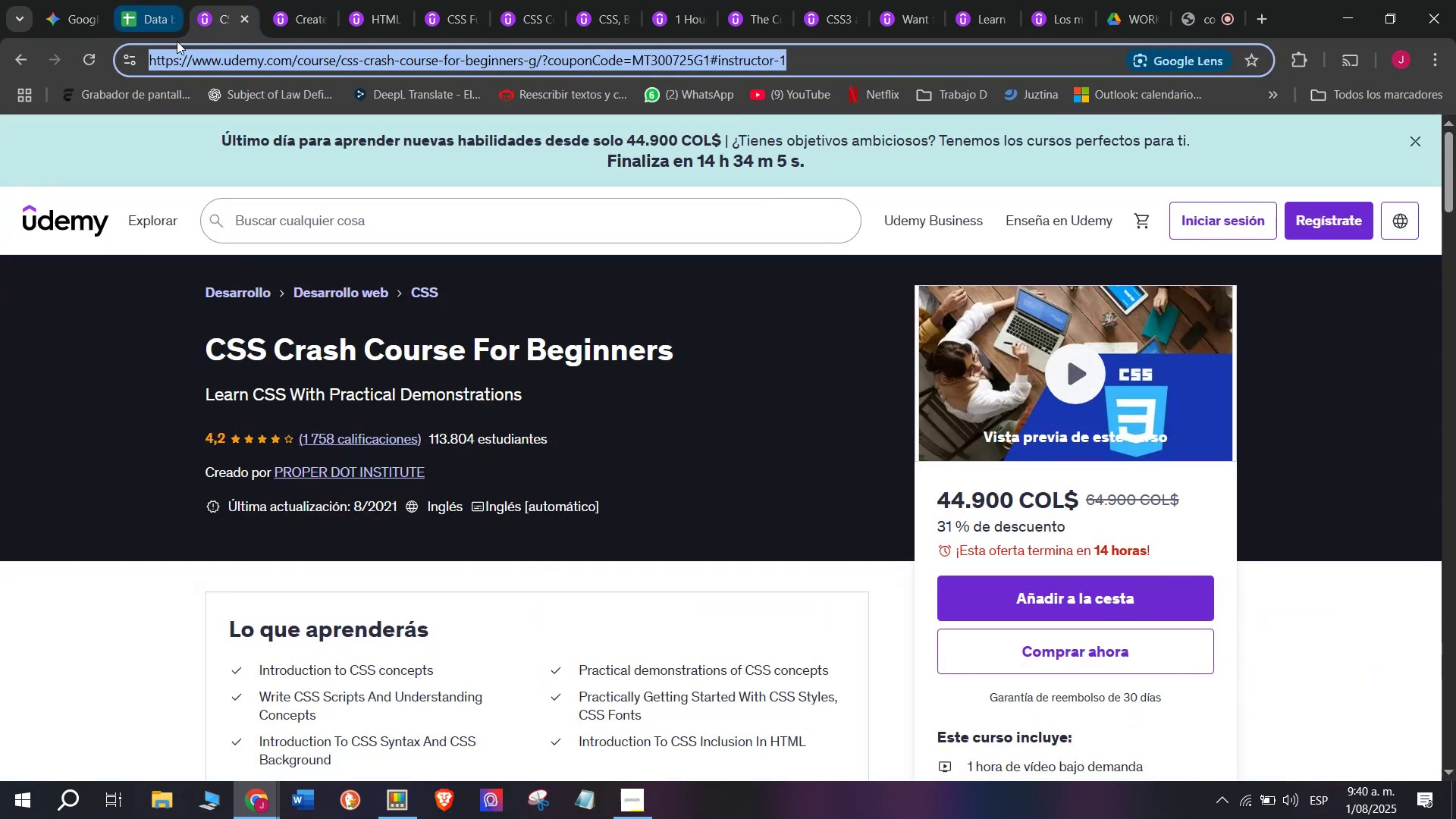 
key(Control+ControlLeft)
 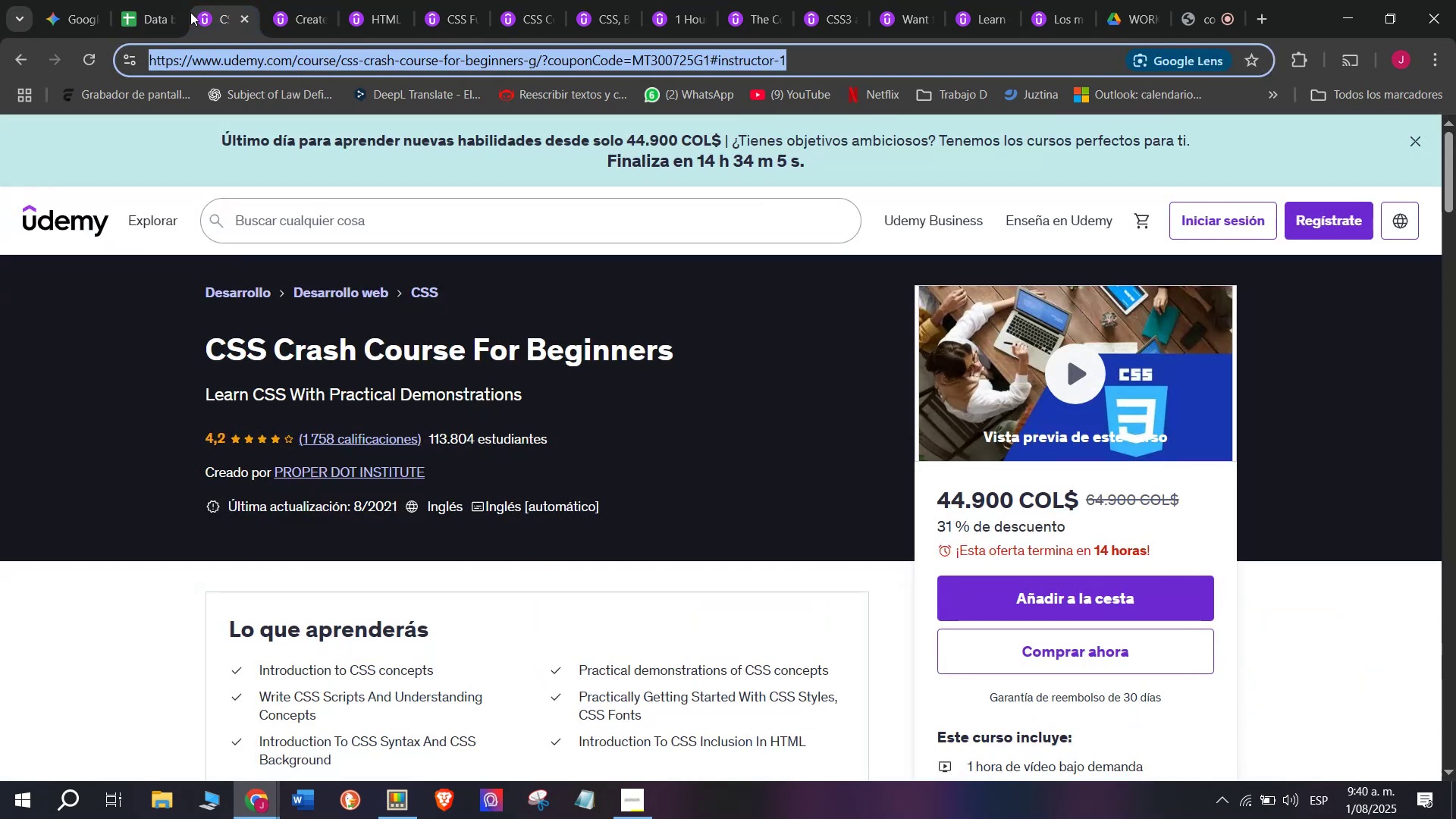 
key(Control+C)
 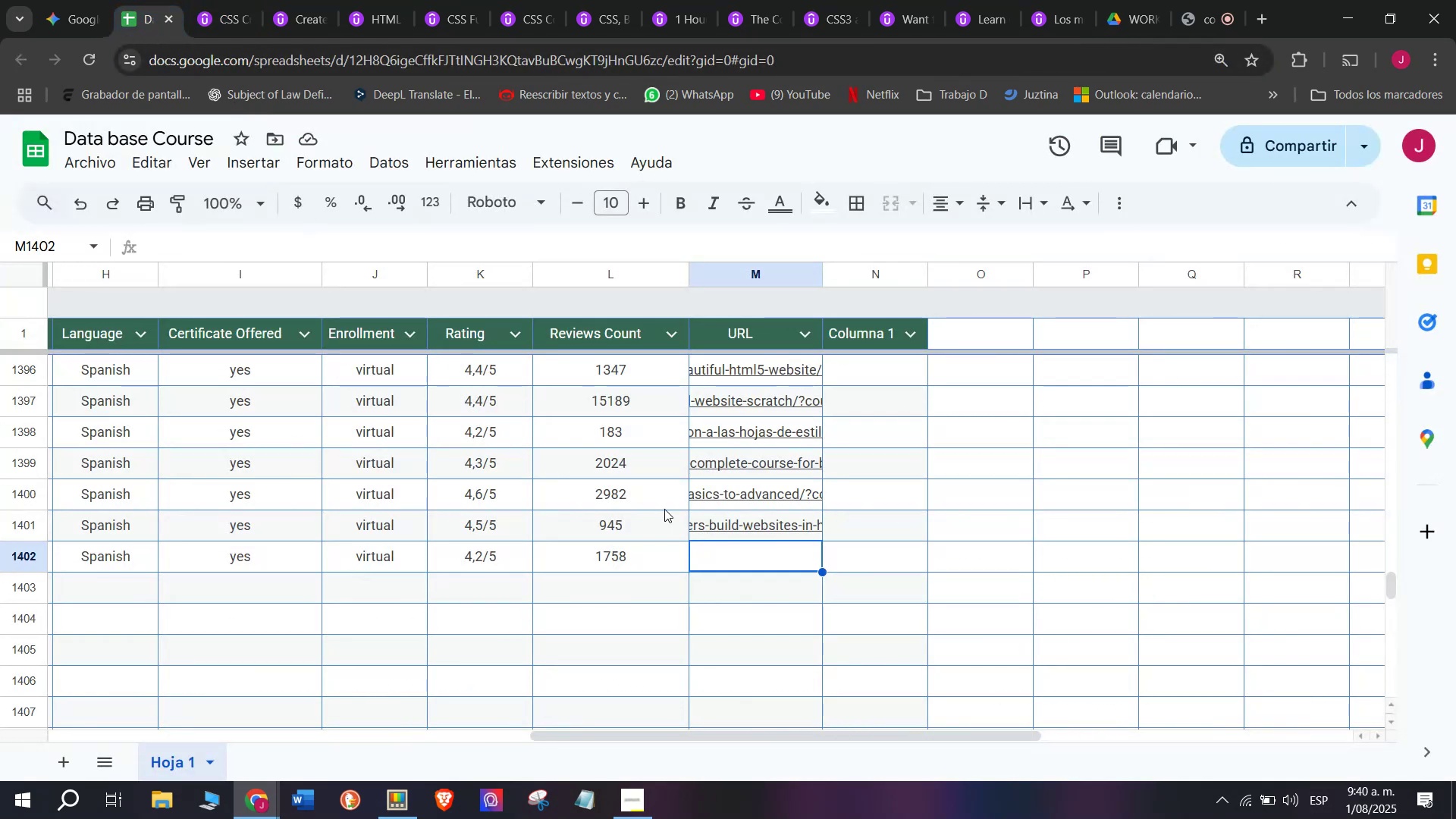 
key(Z)
 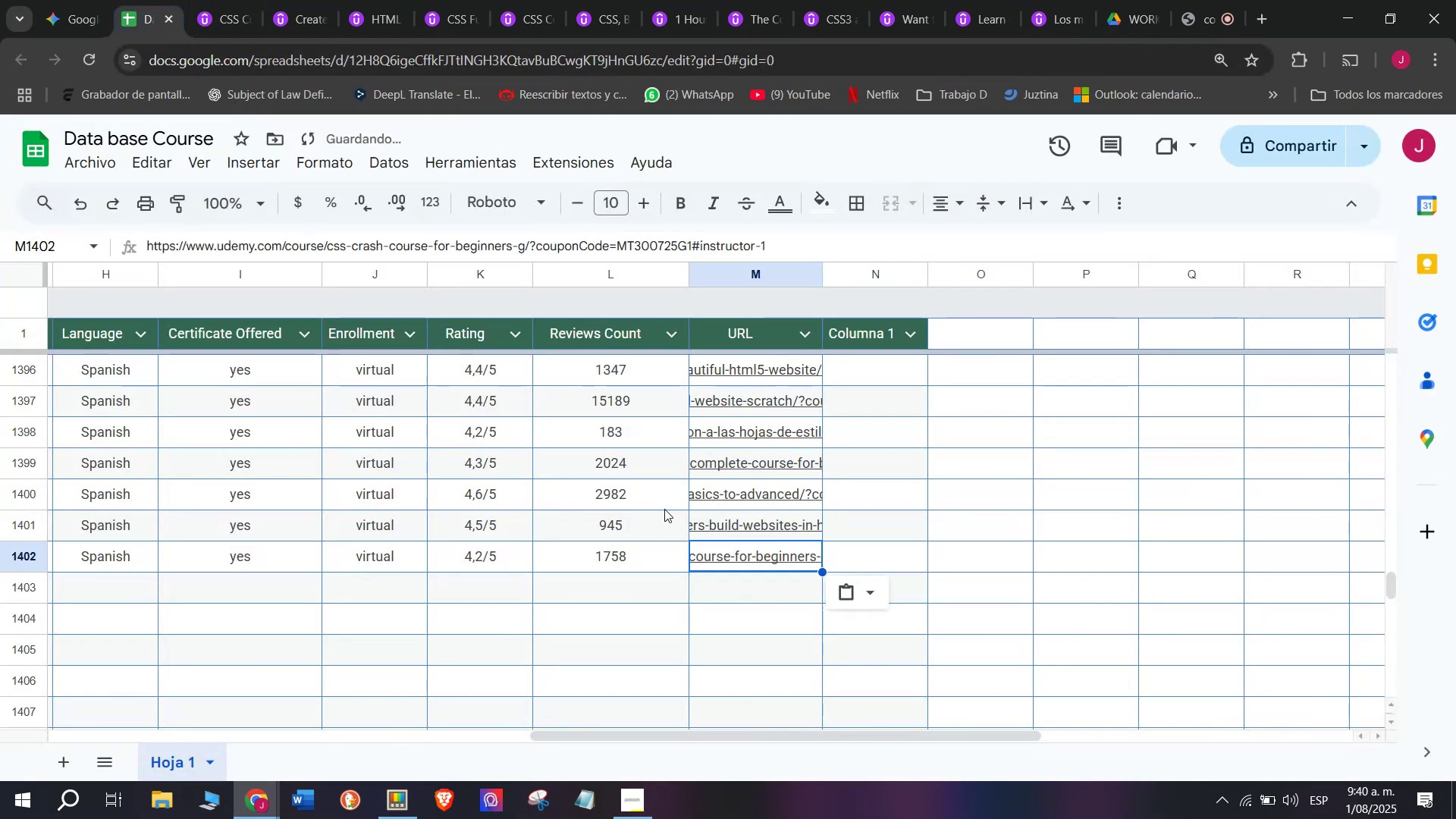 
key(Control+ControlLeft)
 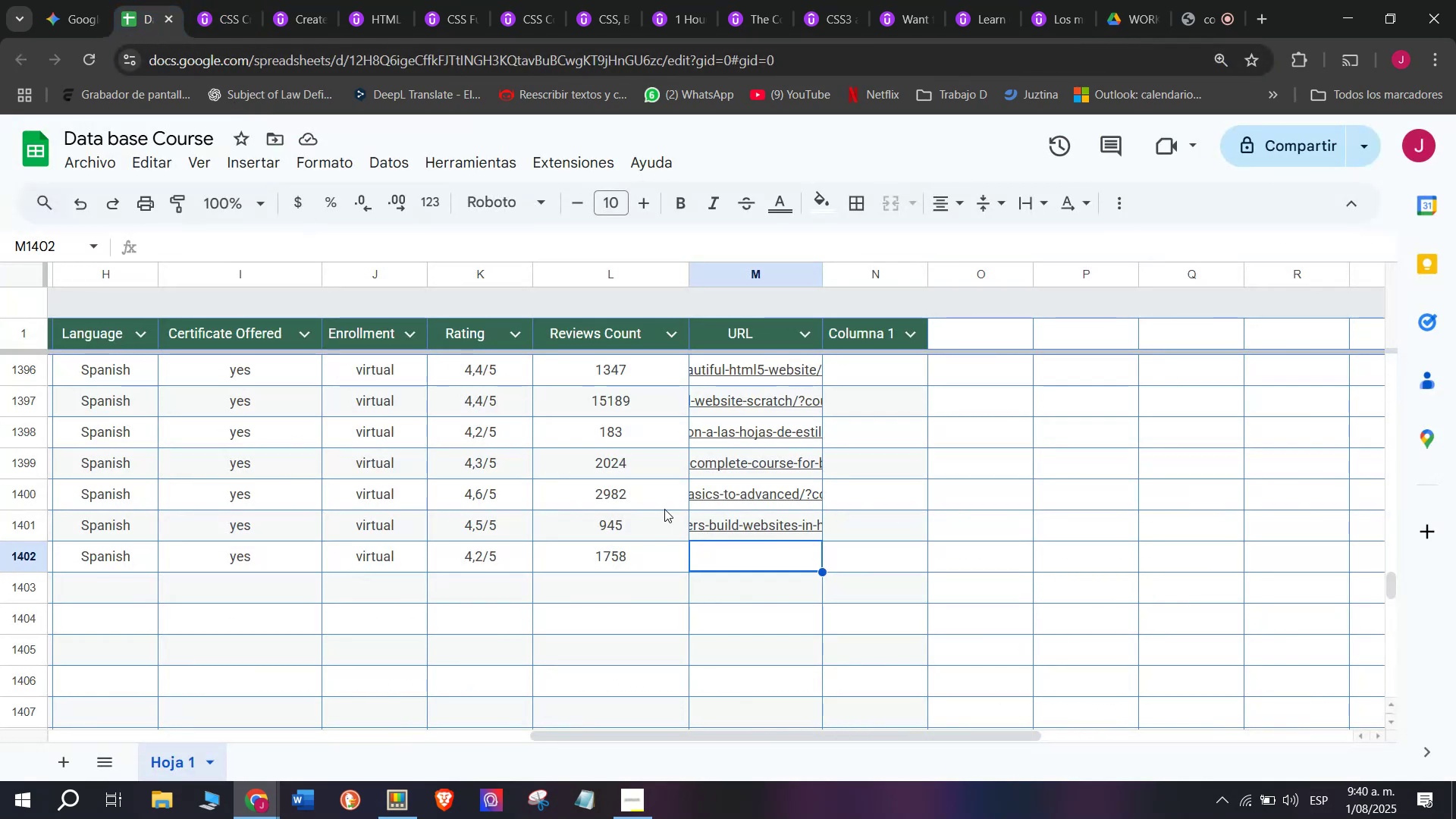 
key(Control+V)
 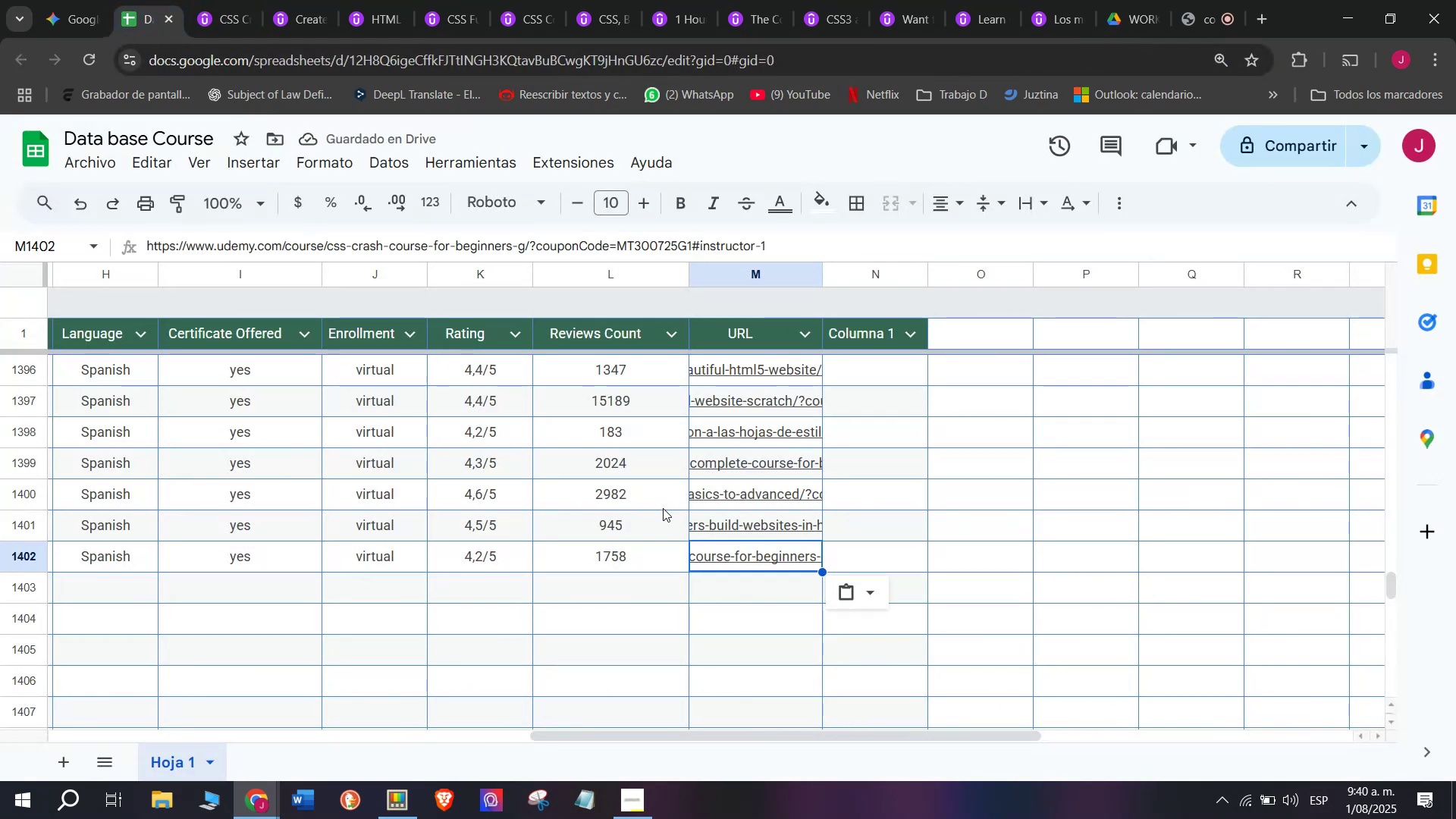 
scroll: coordinate [246, 557], scroll_direction: up, amount: 3.0
 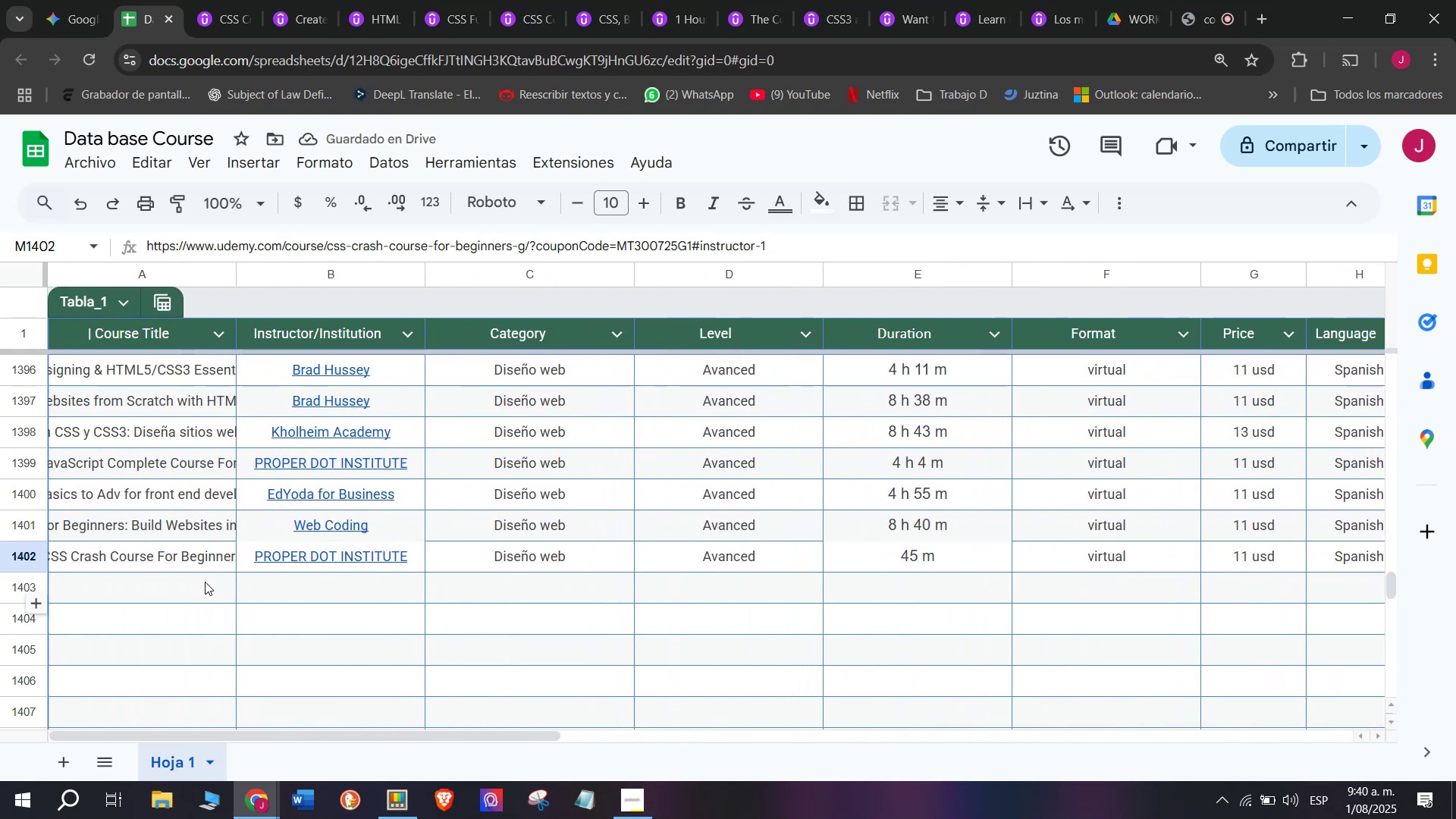 
left_click([205, 582])
 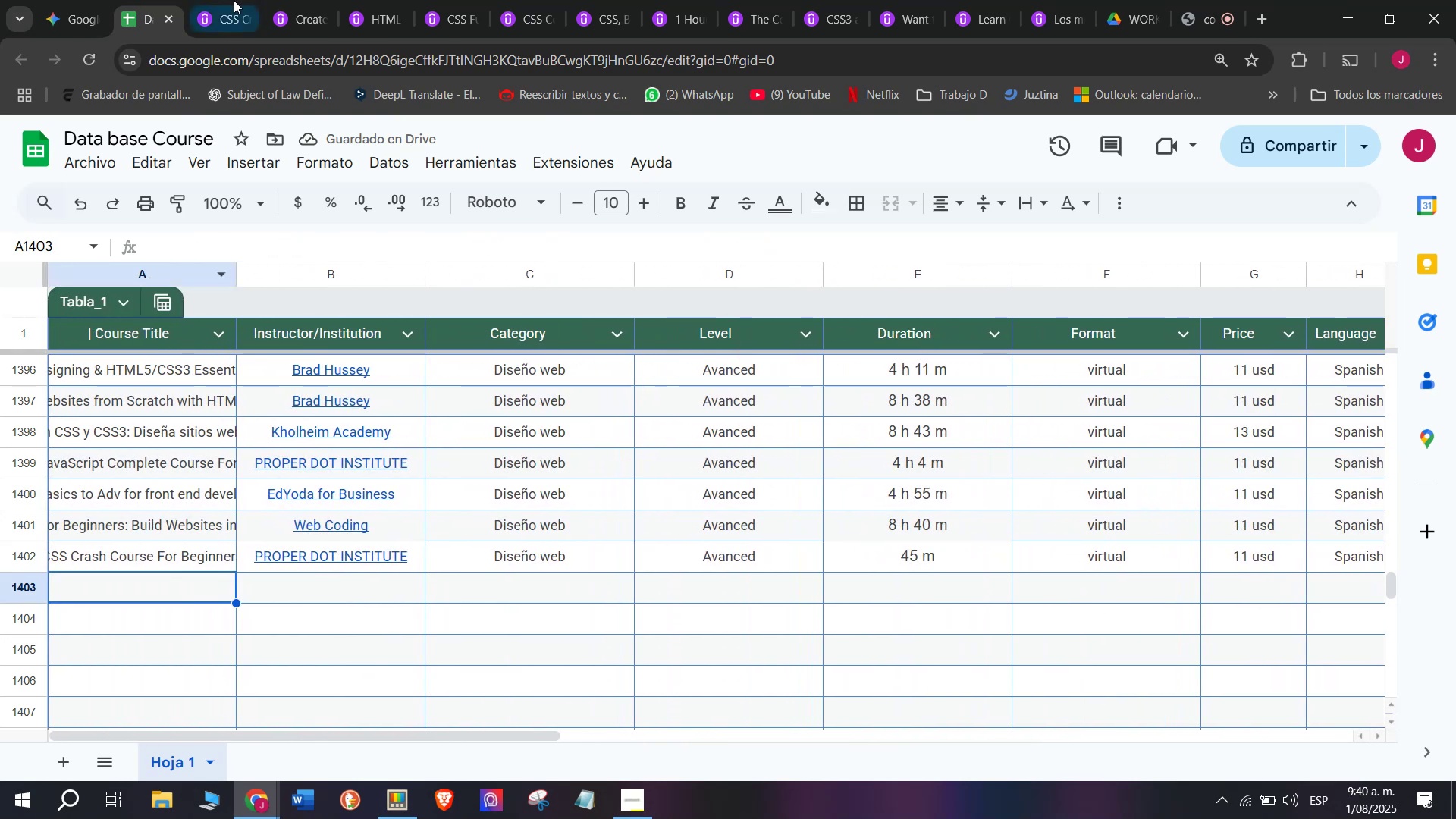 
left_click([234, 0])
 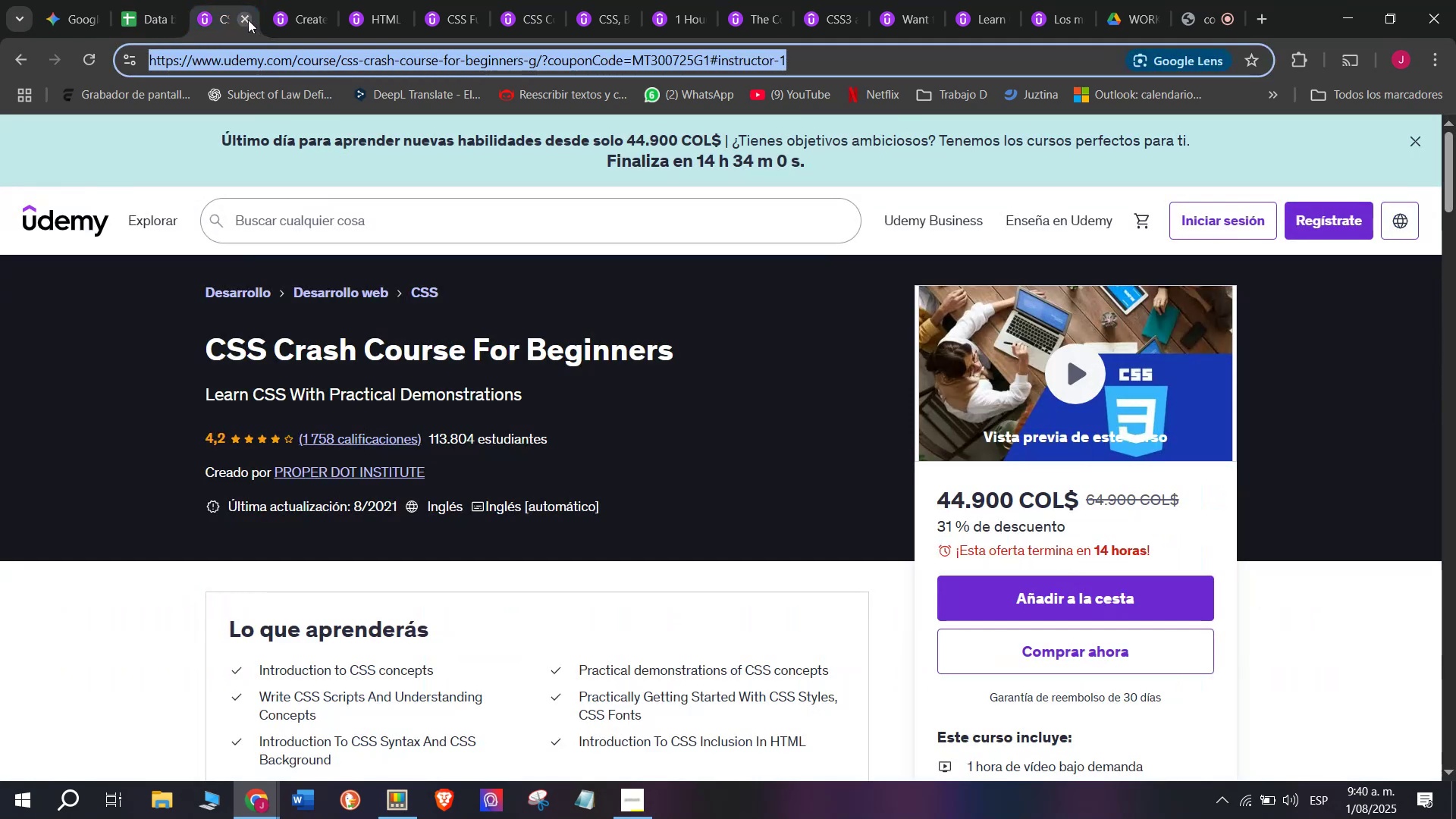 
left_click([241, 13])
 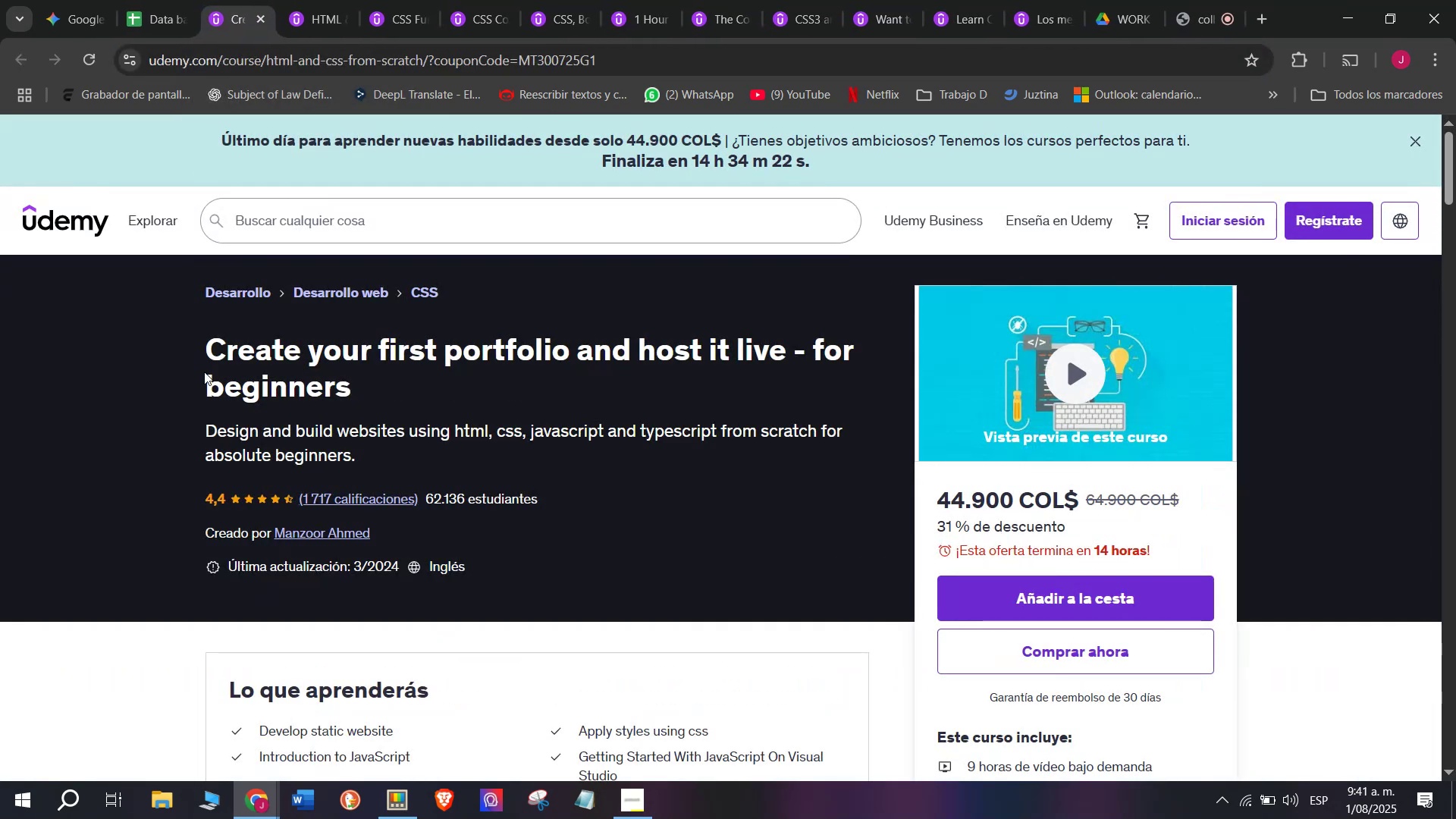 
wait(9.74)
 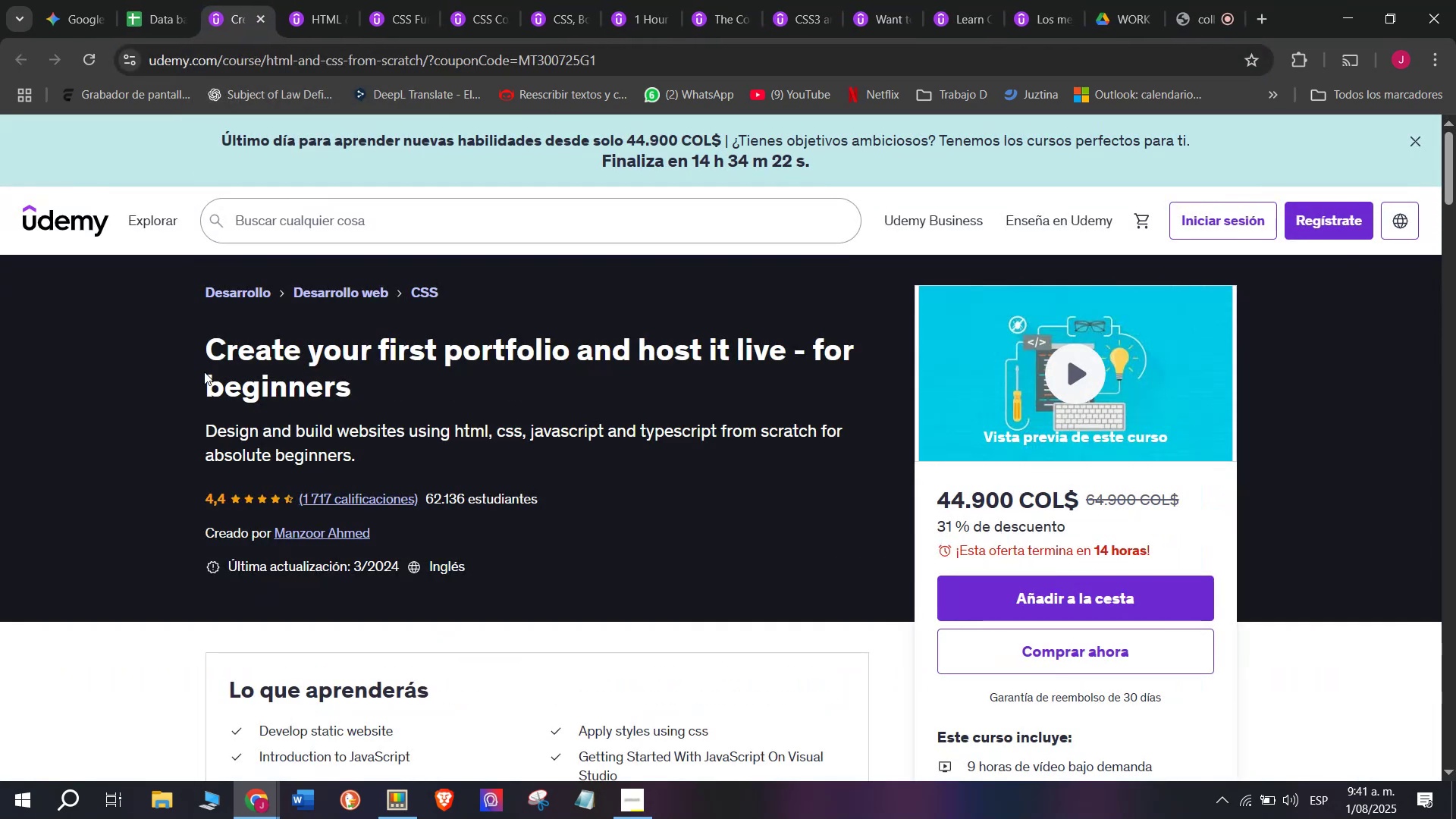 
left_click_drag(start_coordinate=[212, 337], to_coordinate=[388, 394])
 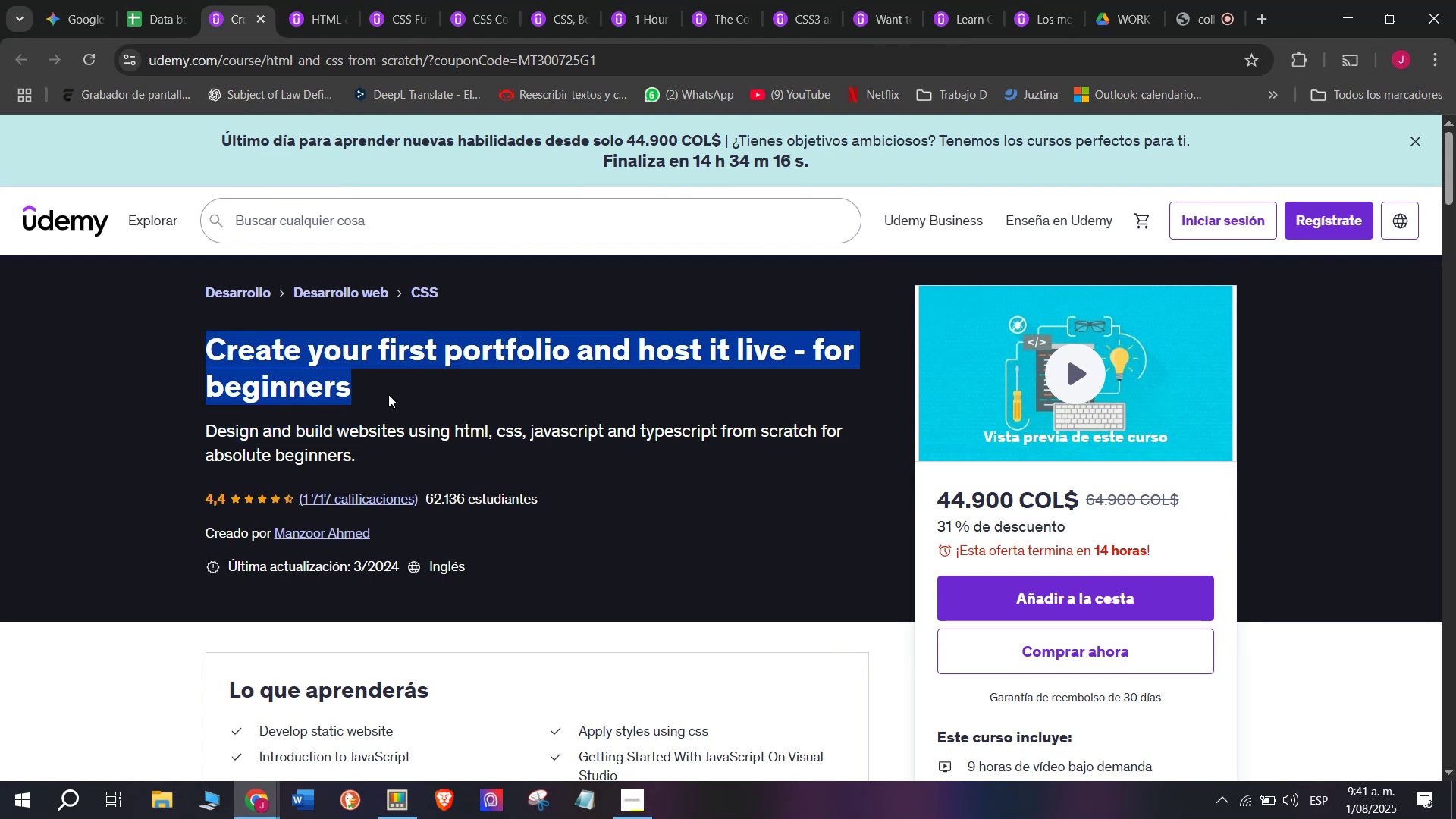 
key(Control+ControlLeft)
 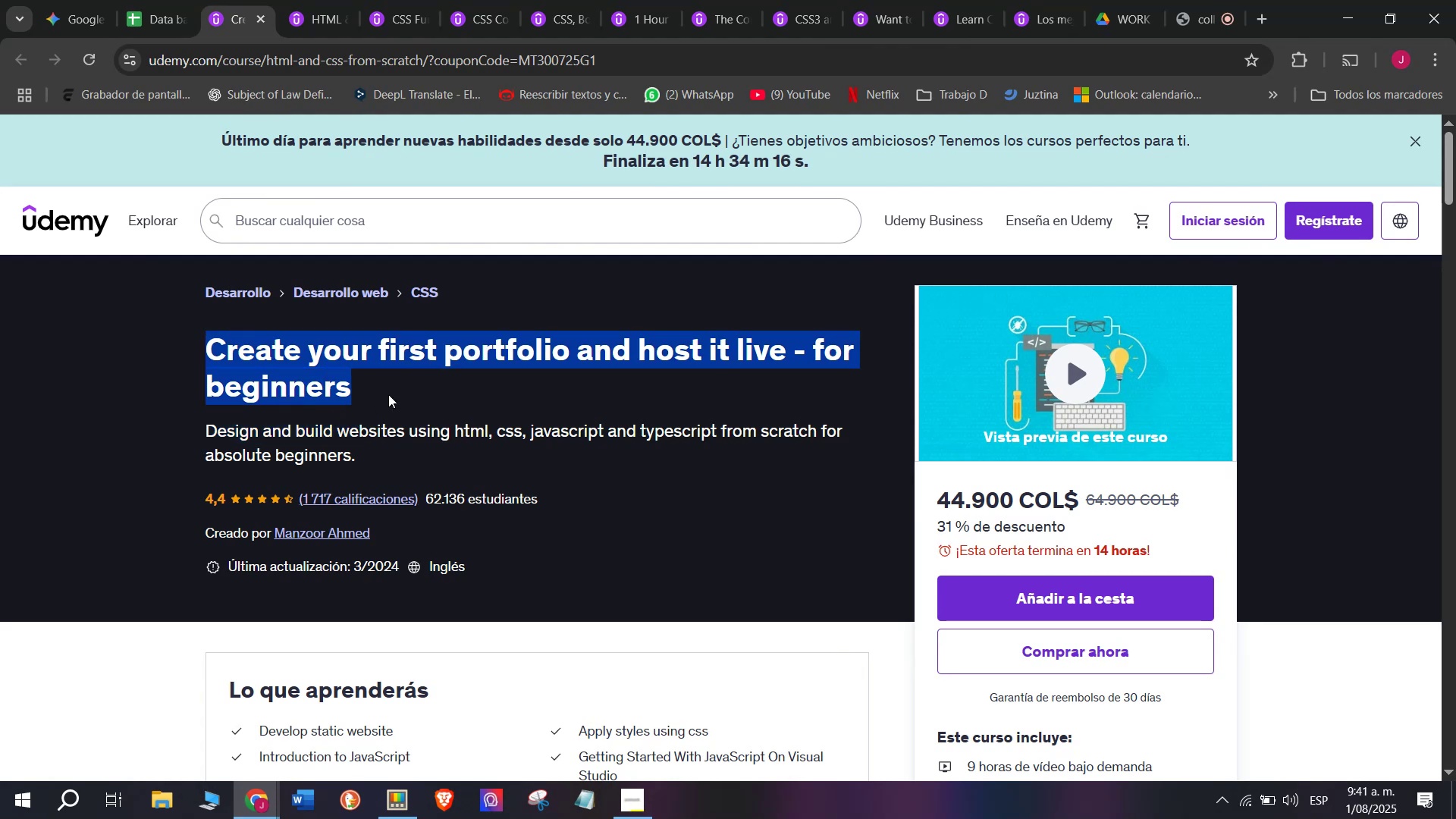 
key(Break)
 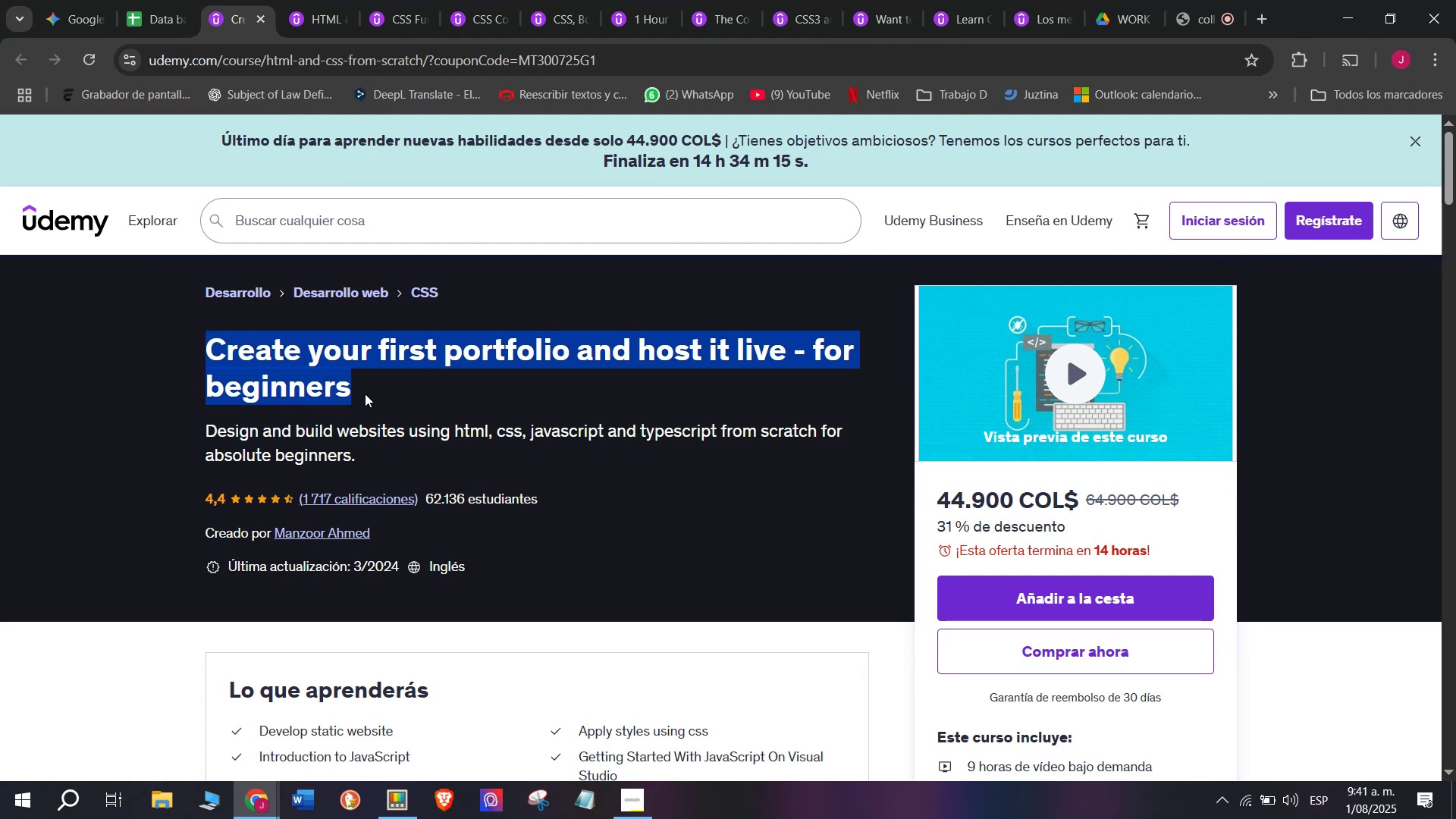 
key(Control+C)
 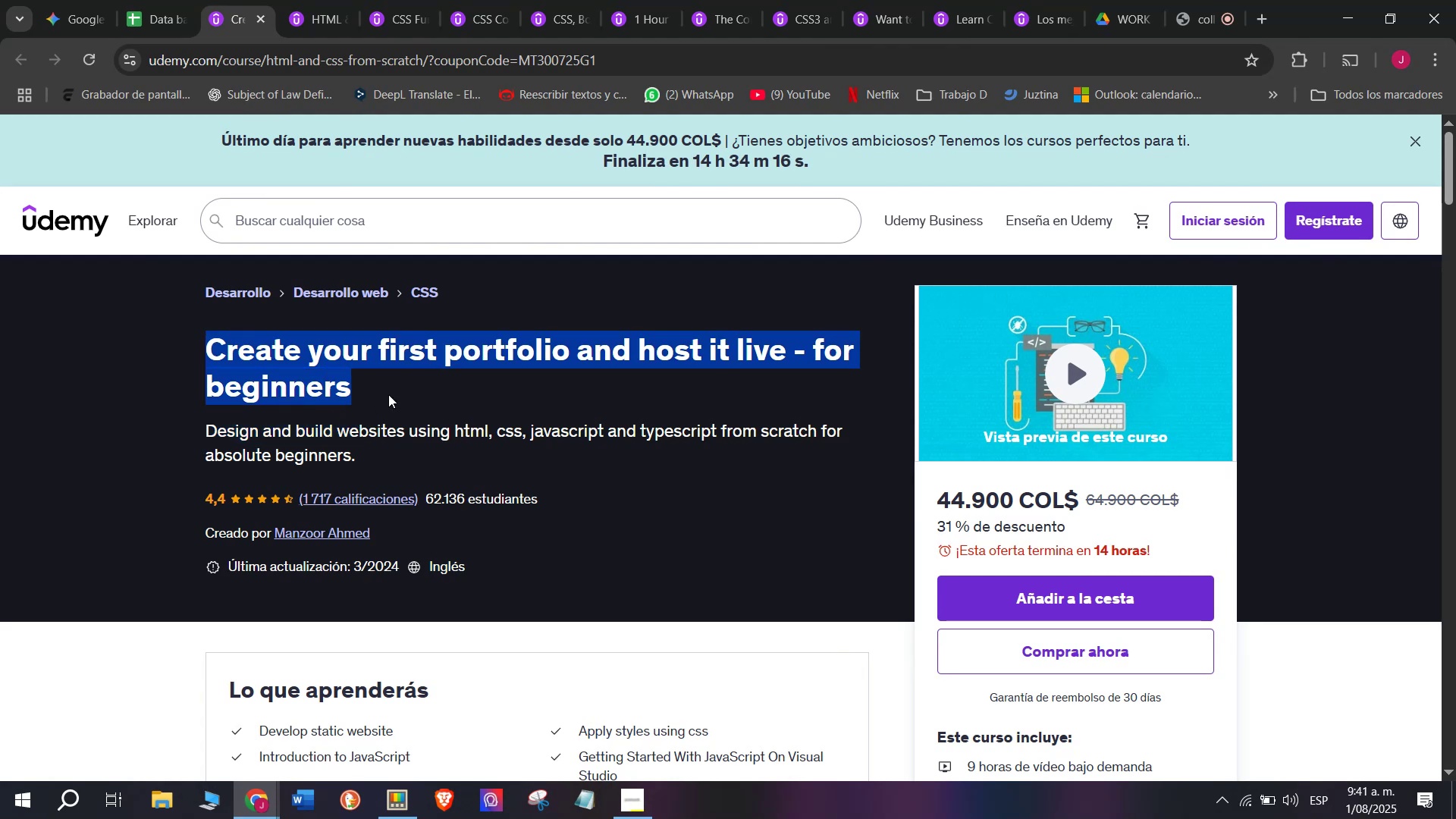 
key(Break)
 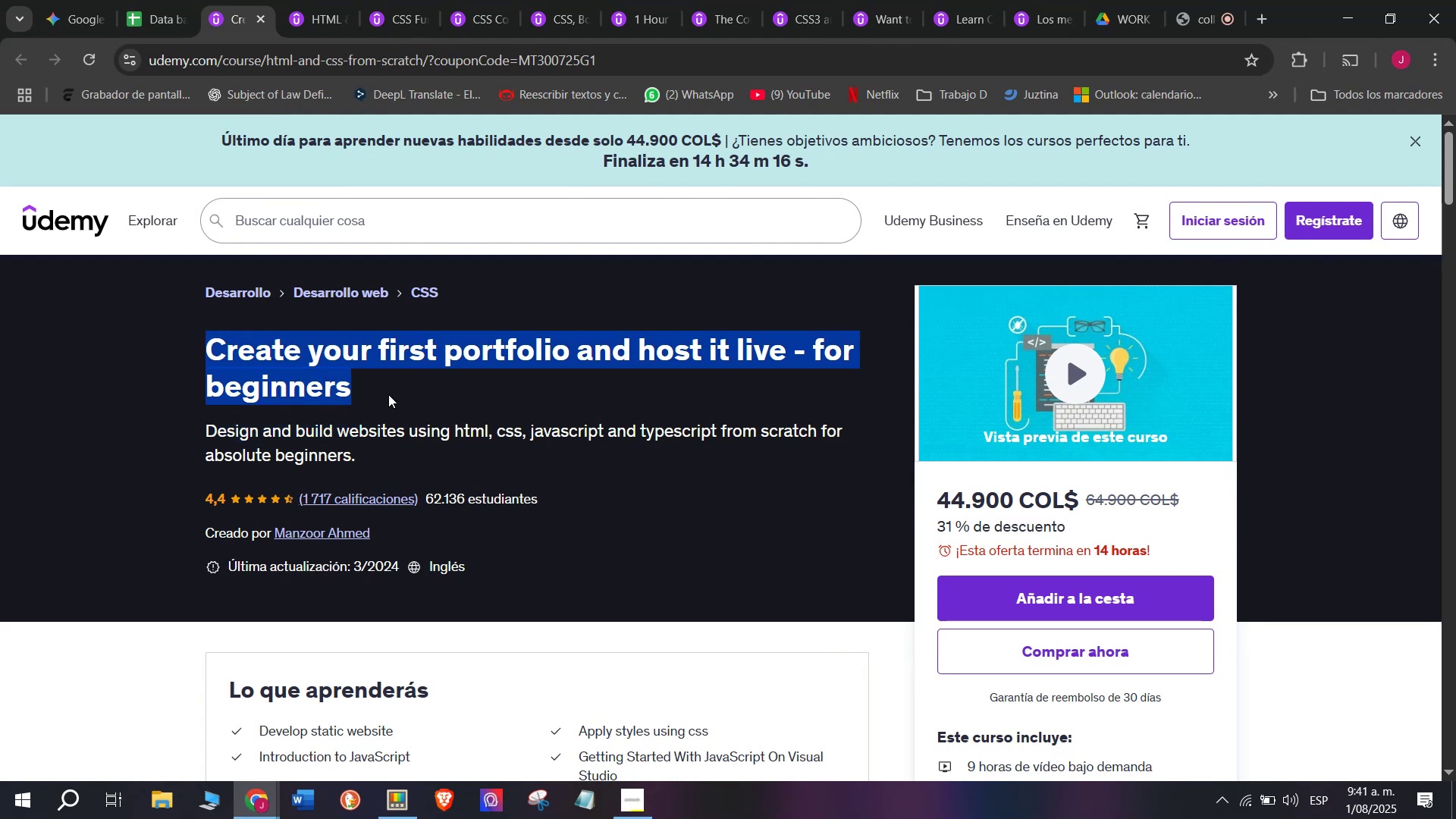 
key(Control+ControlLeft)
 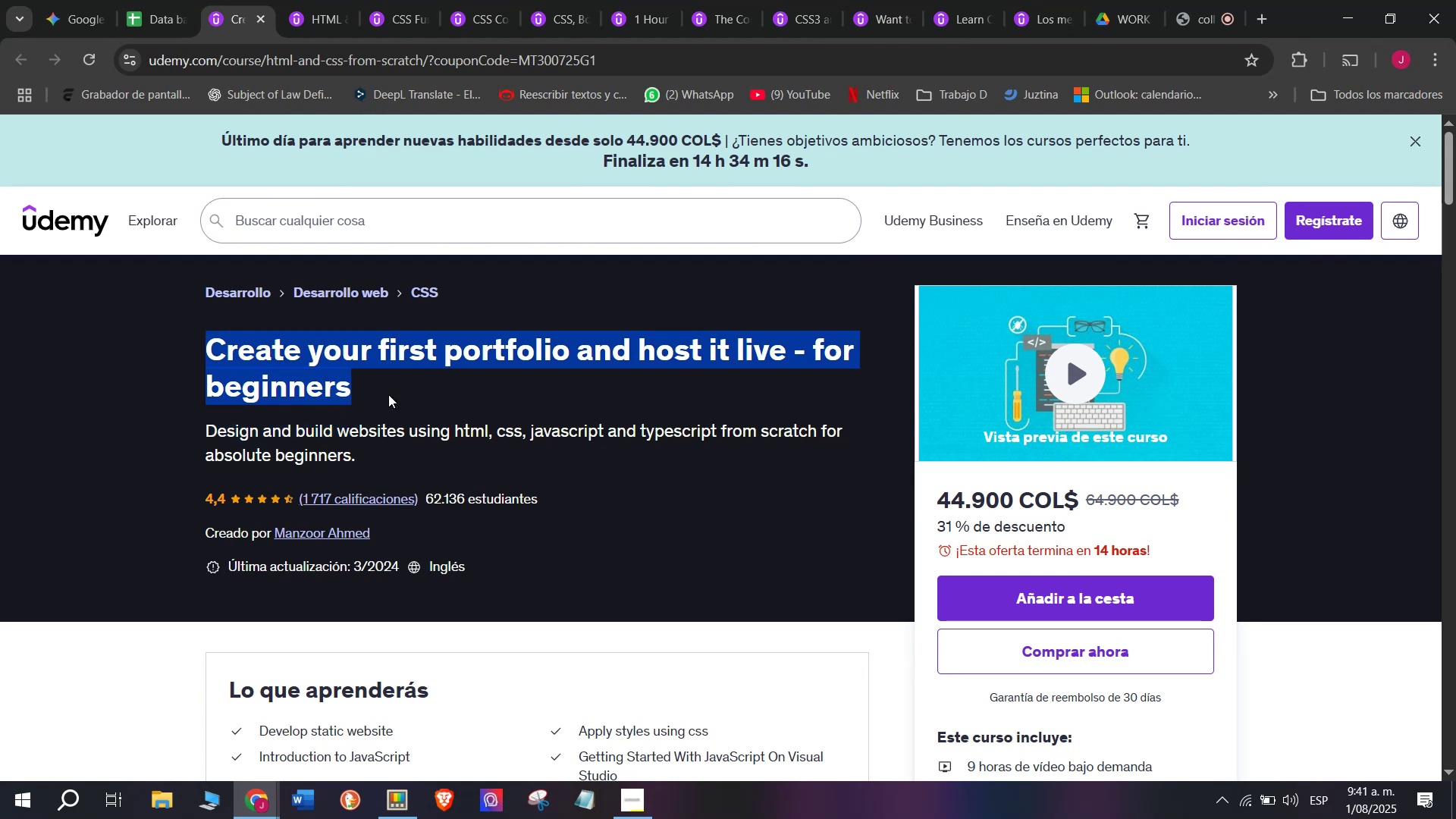 
key(Control+C)
 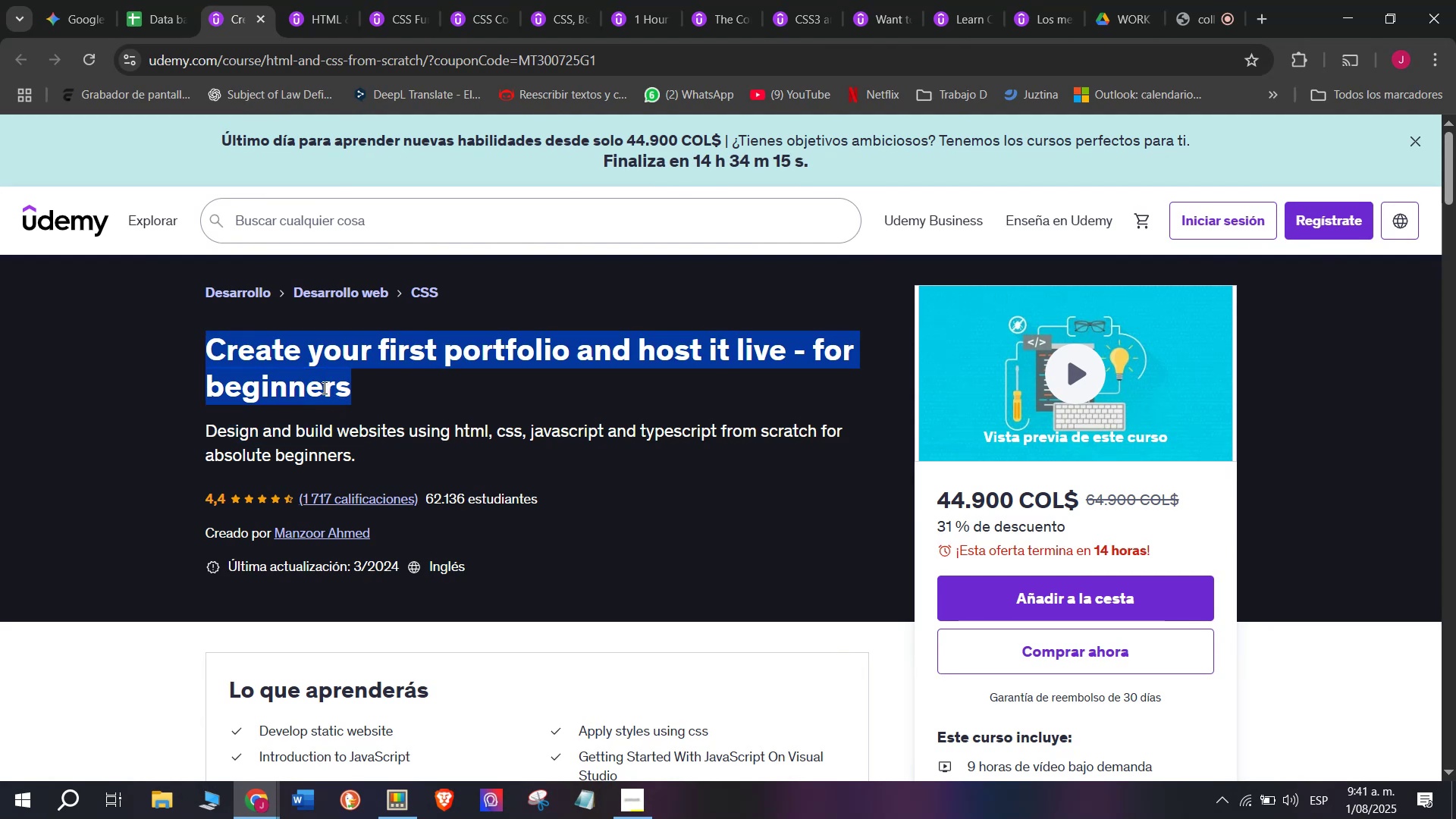 
key(Break)
 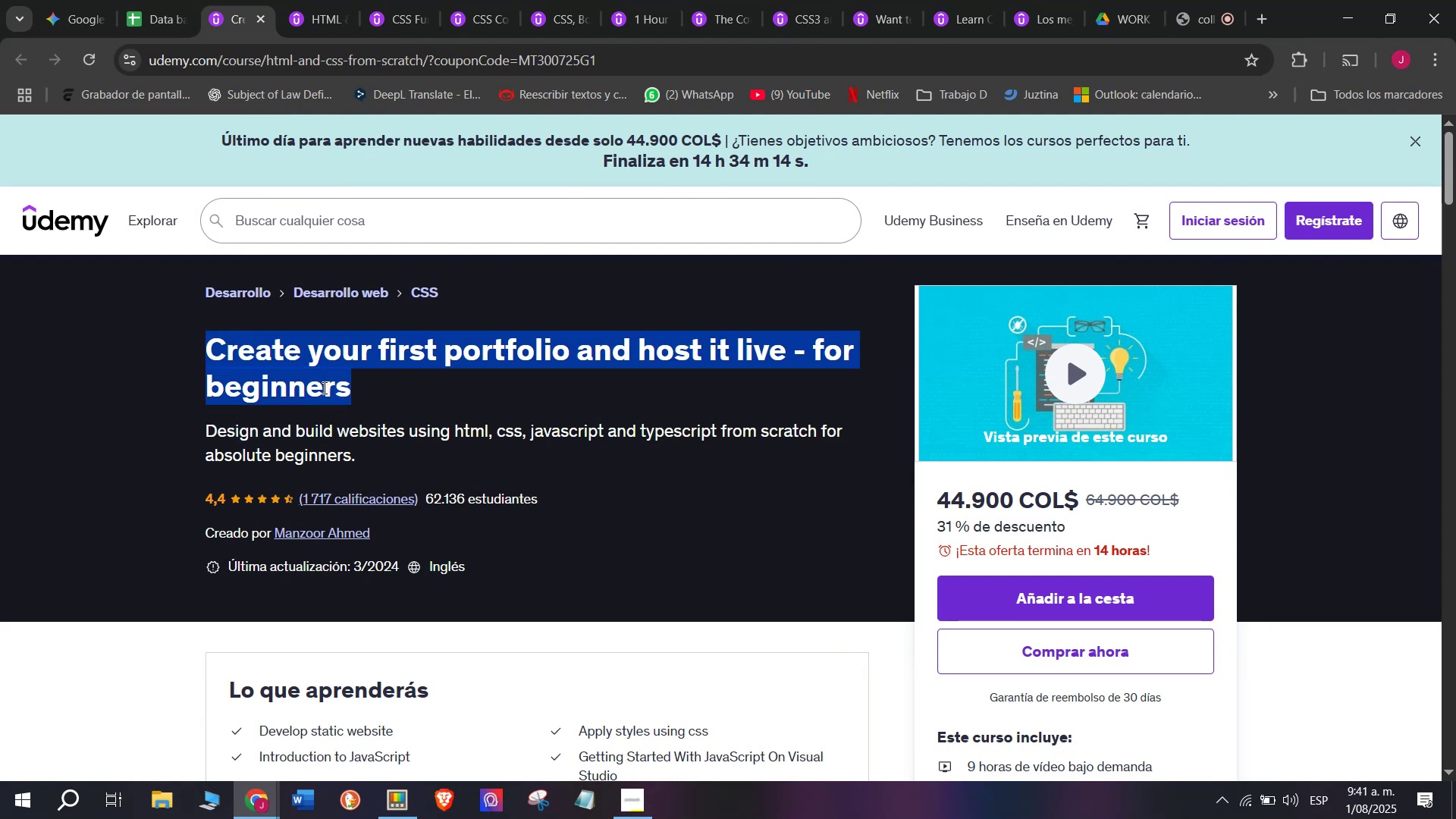 
key(Control+ControlLeft)
 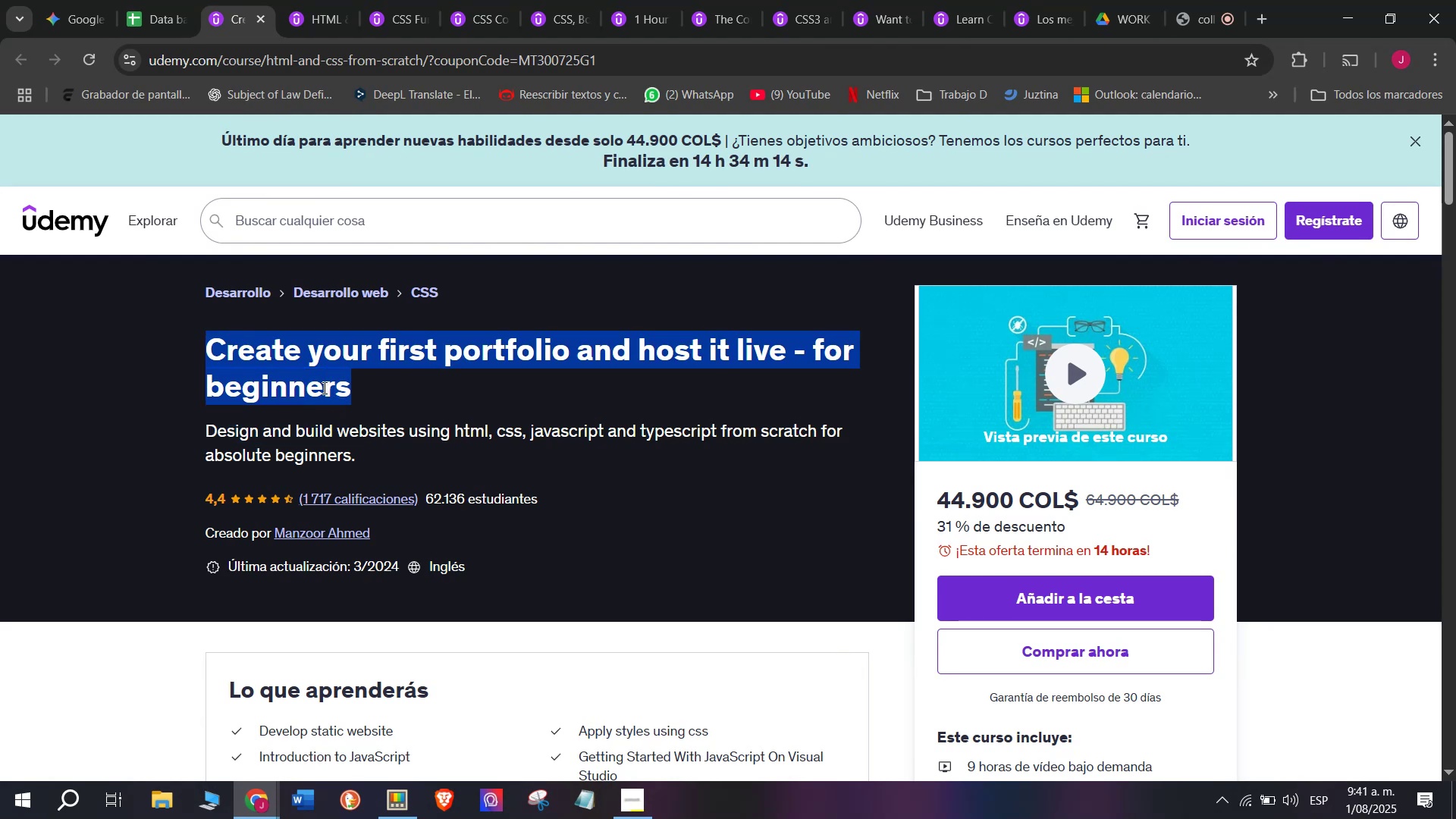 
key(Control+C)
 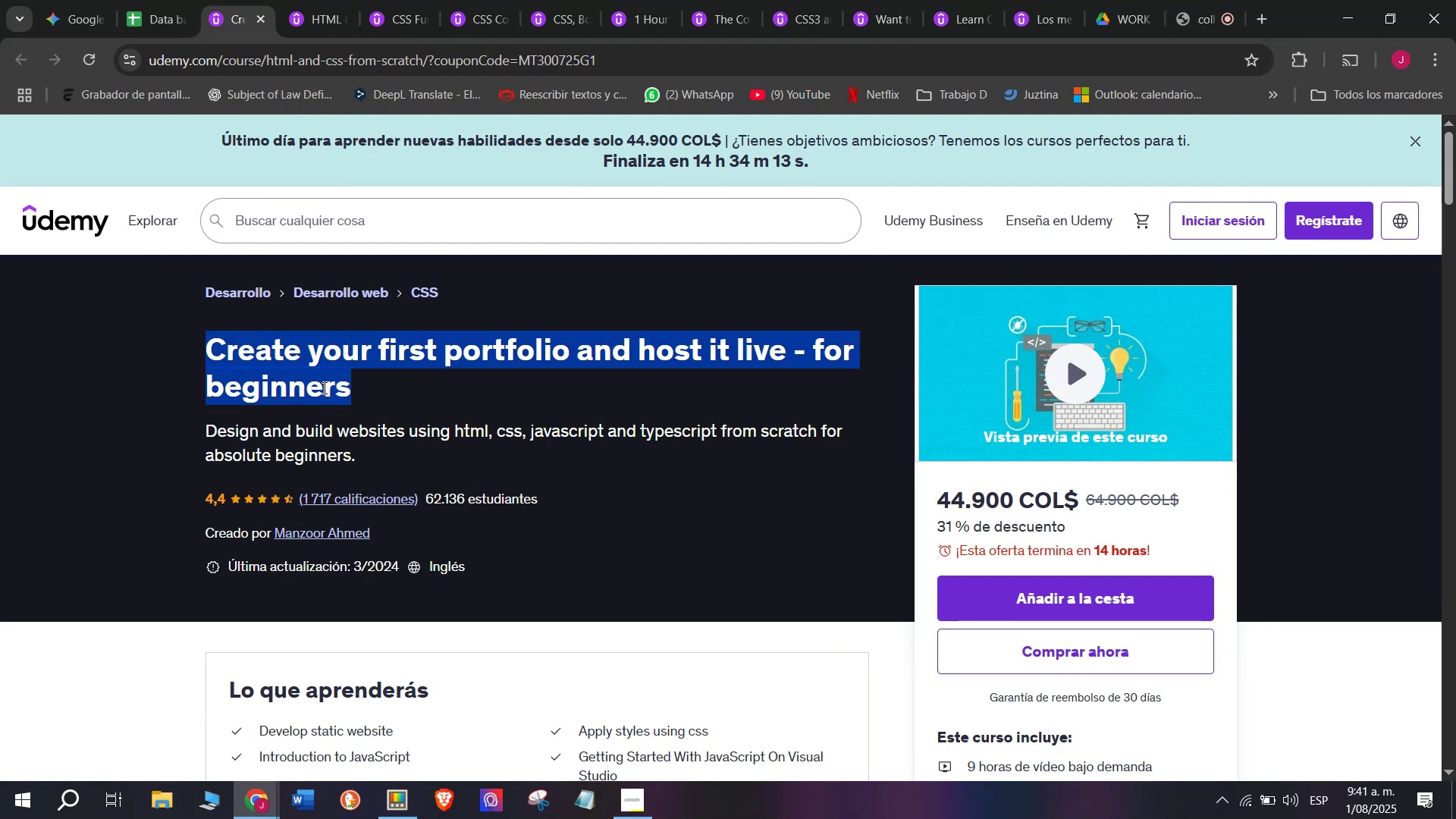 
key(Control+ControlLeft)
 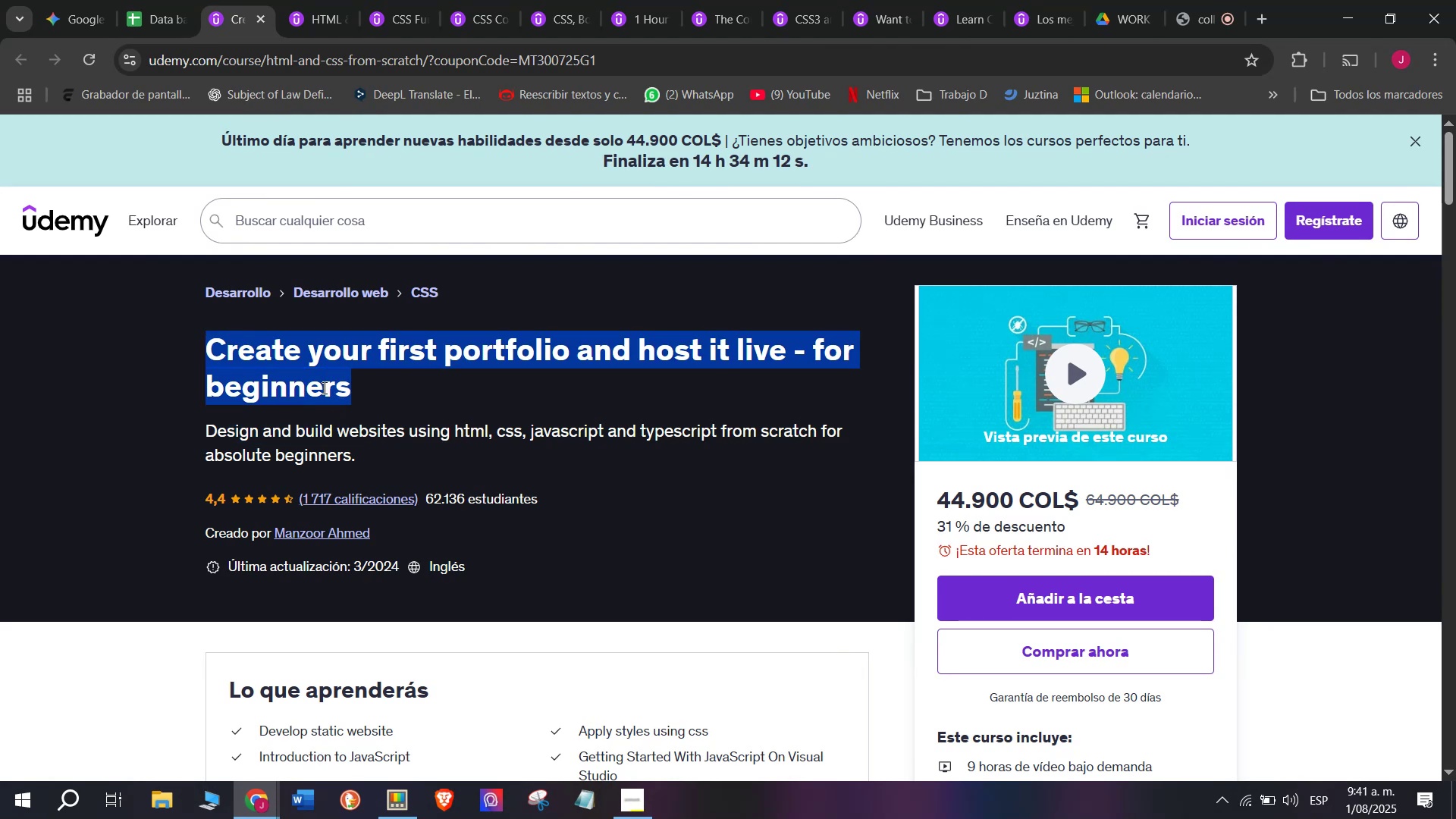 
key(Break)
 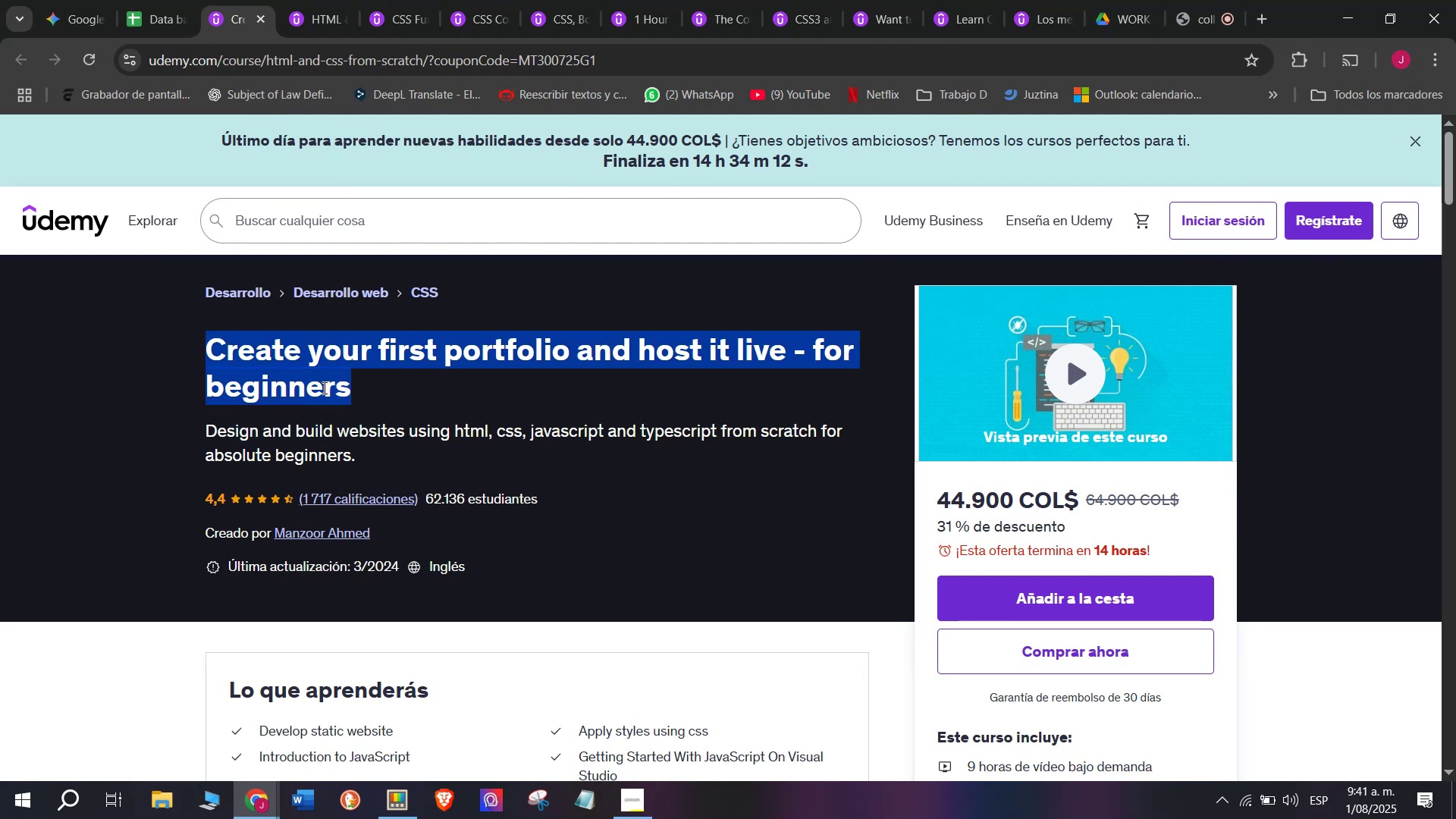 
key(Control+C)
 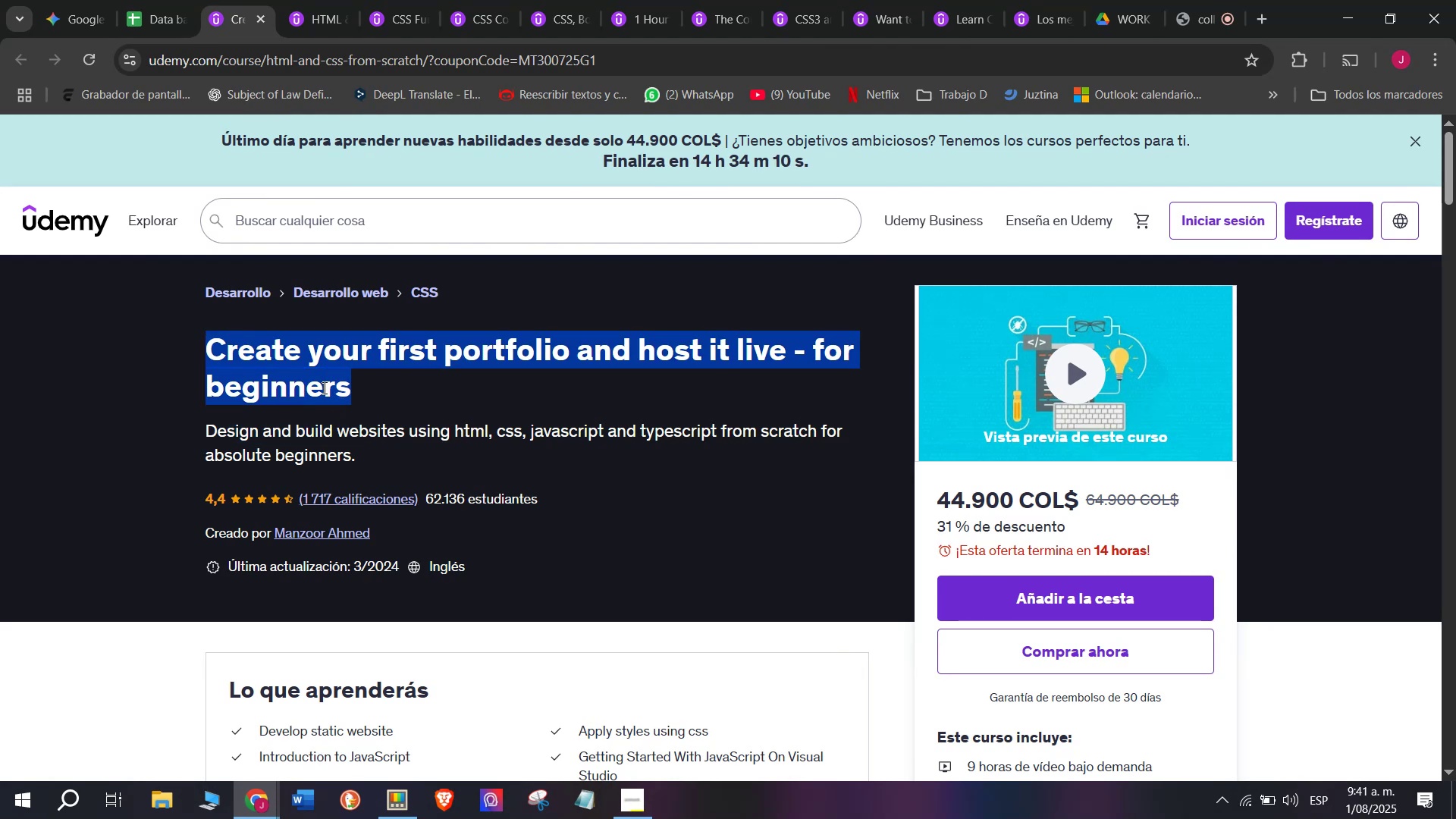 
key(Control+ControlLeft)
 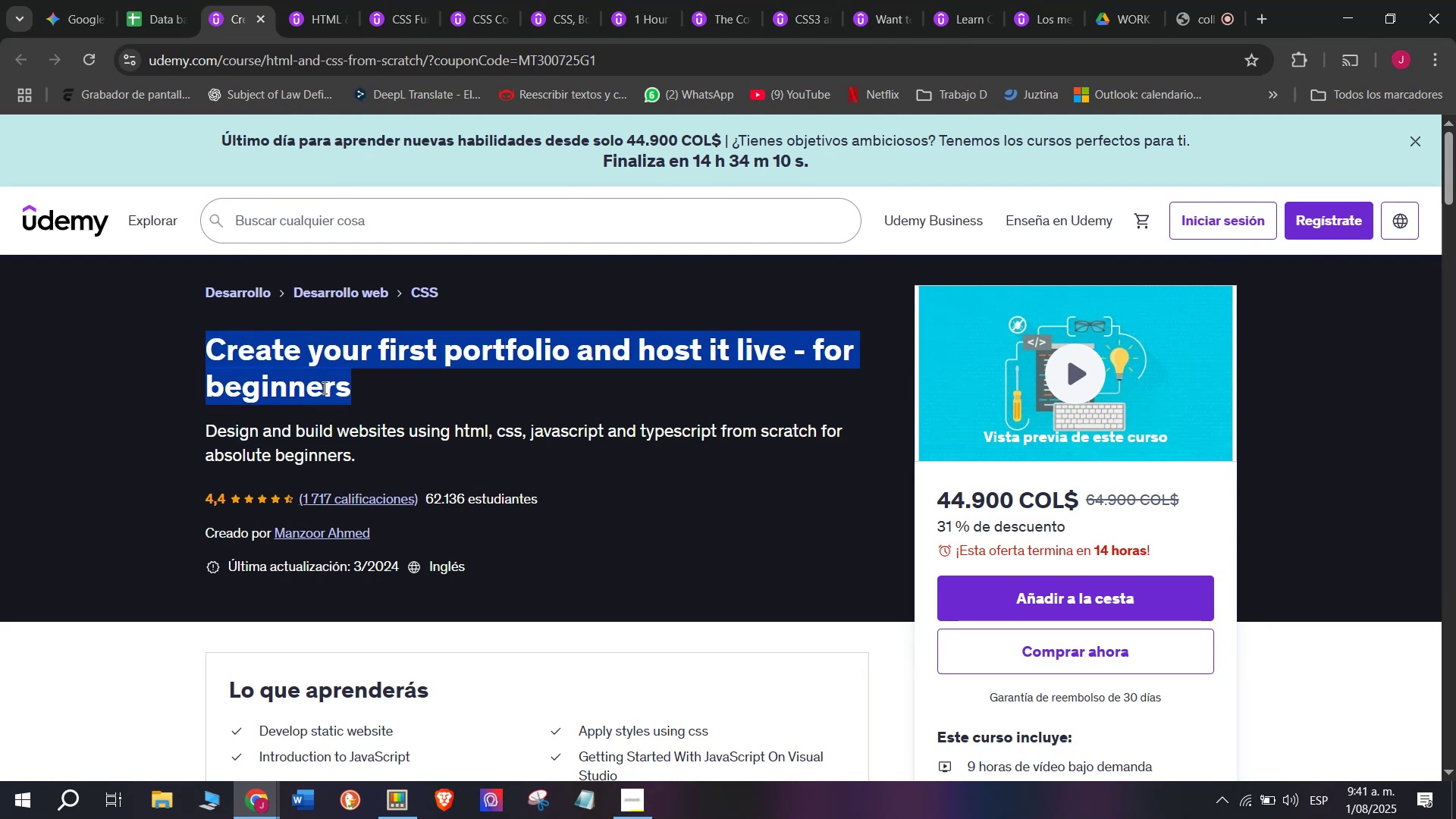 
key(Break)
 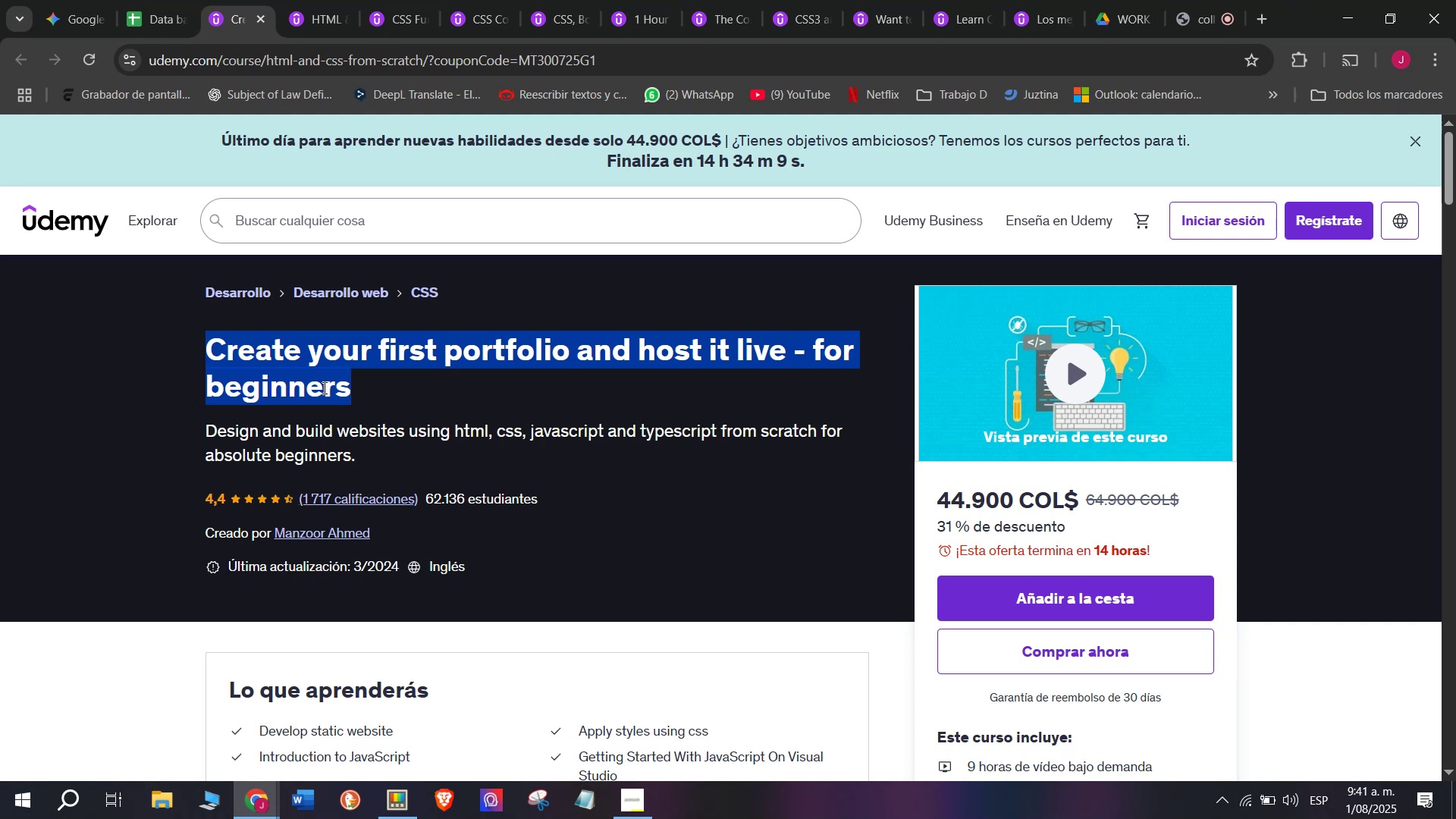 
key(Control+C)
 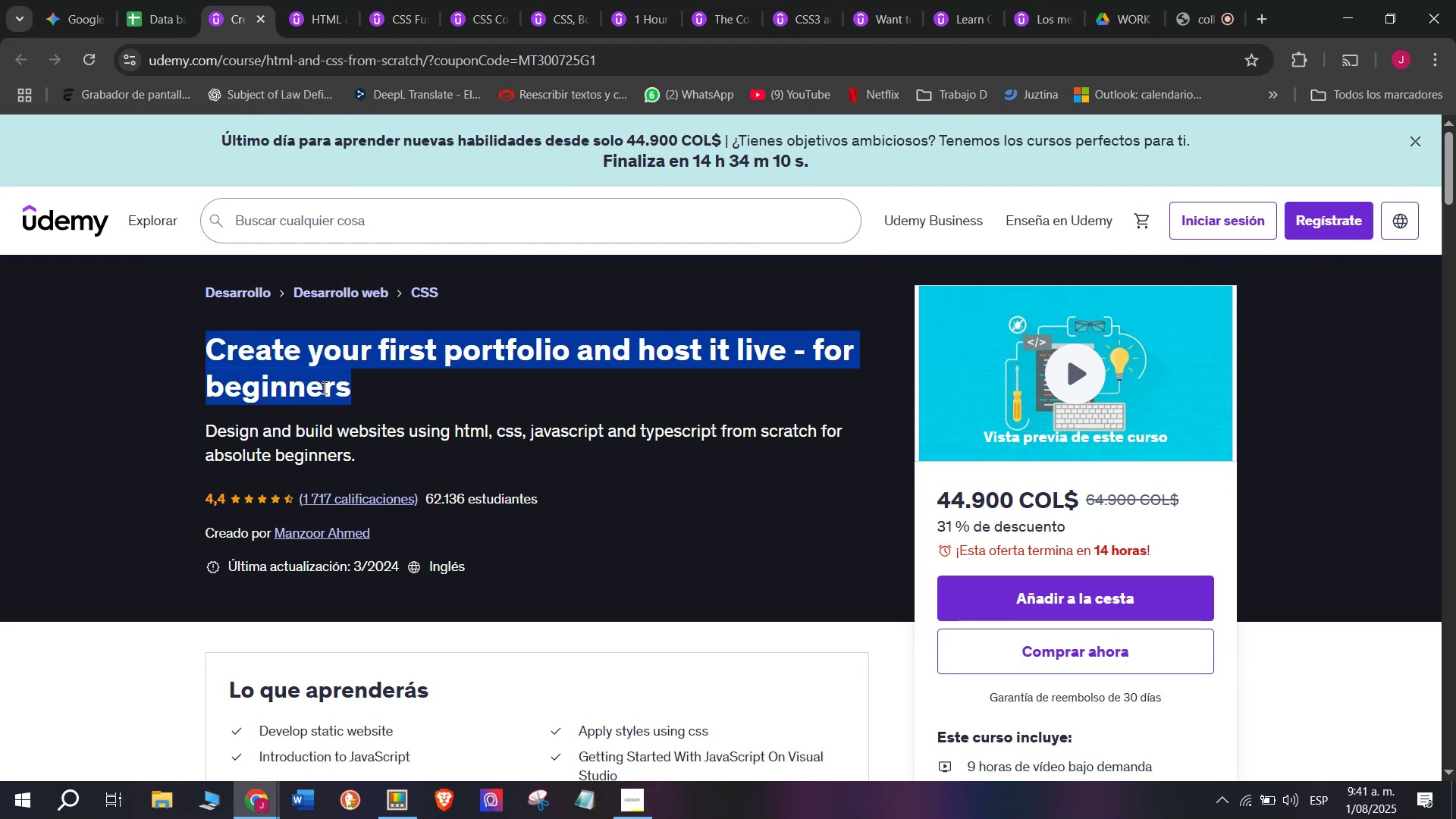 
key(Break)
 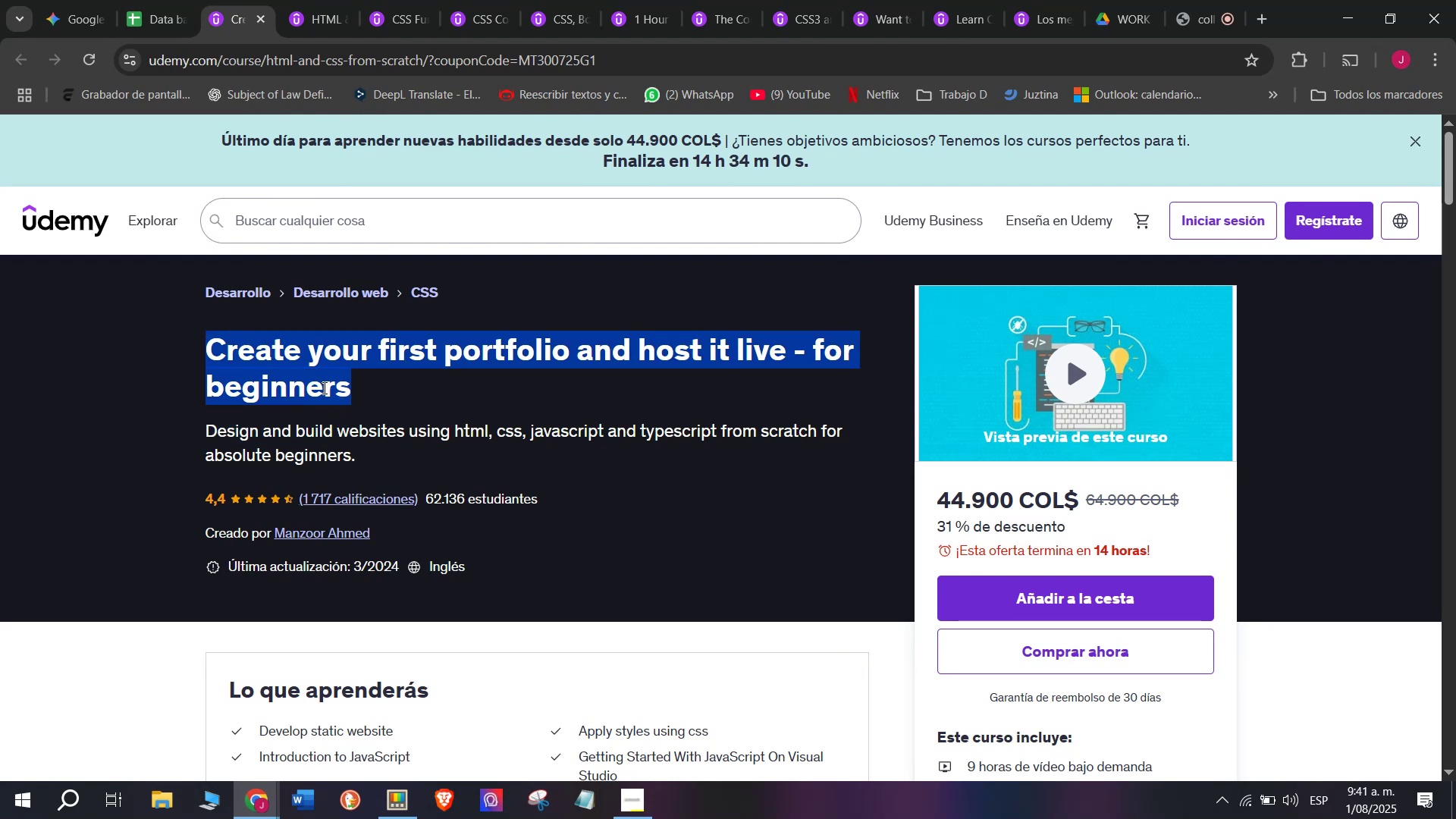 
key(Control+ControlLeft)
 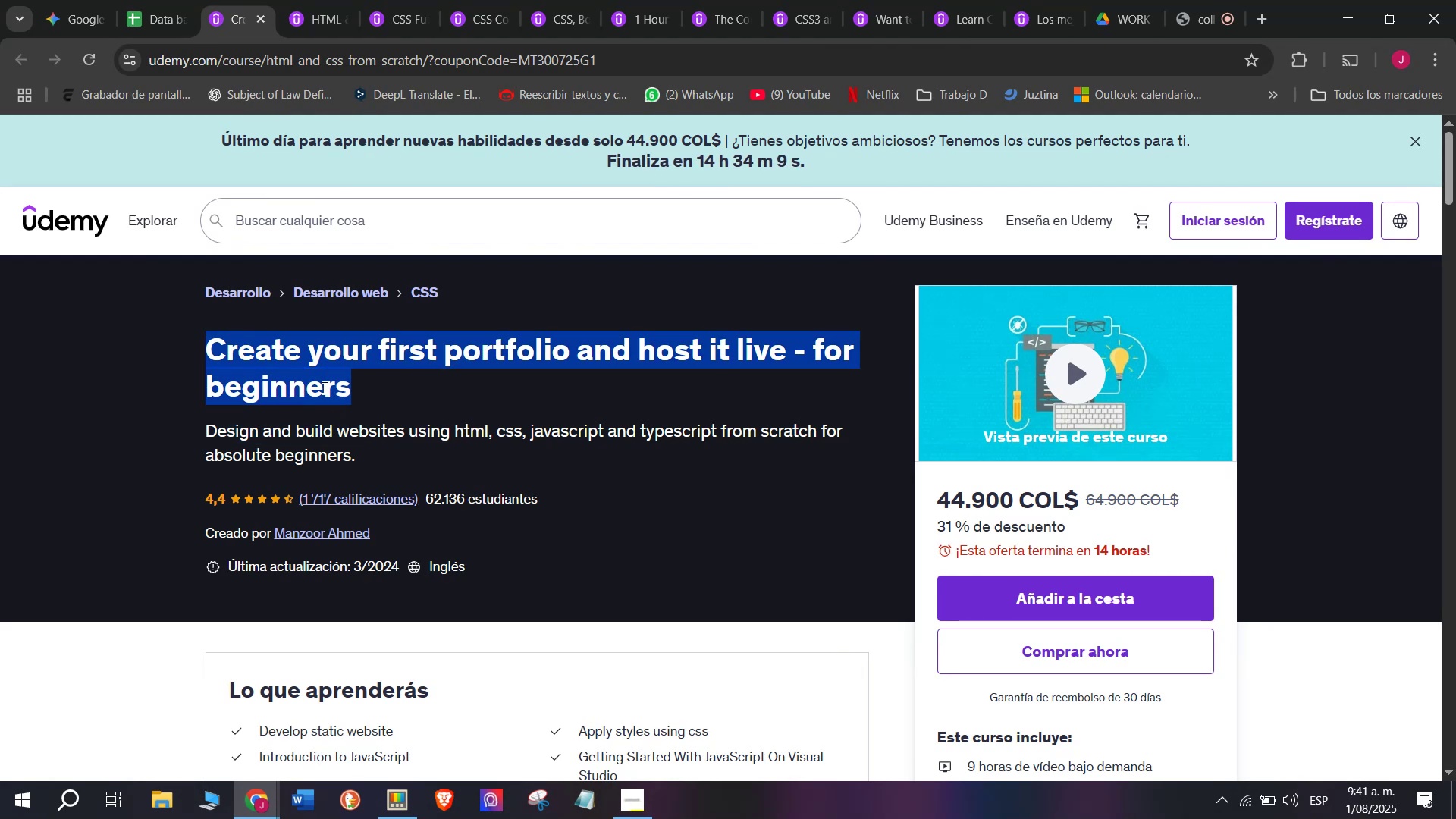 
key(Control+C)
 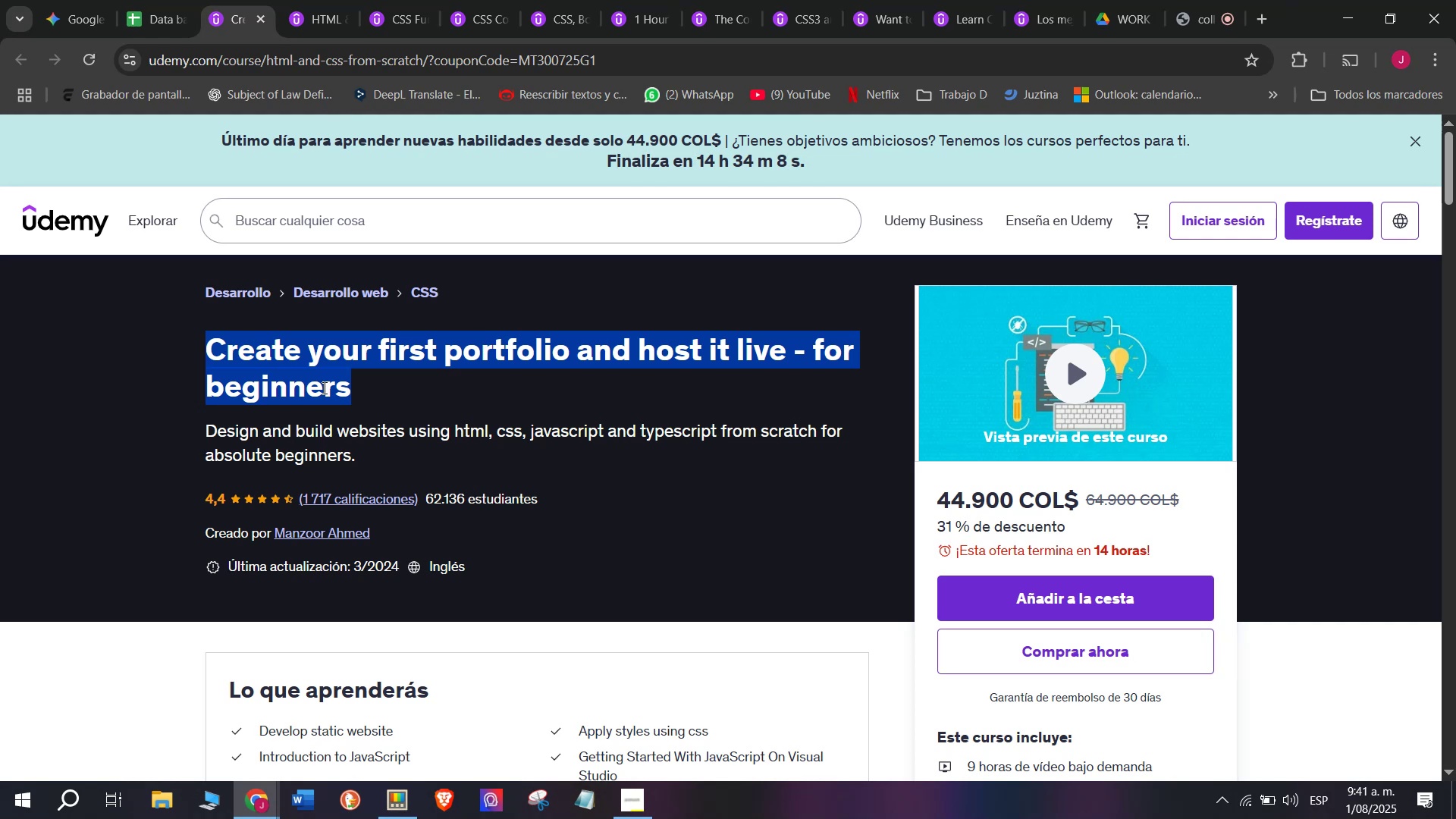 
key(Control+ControlLeft)
 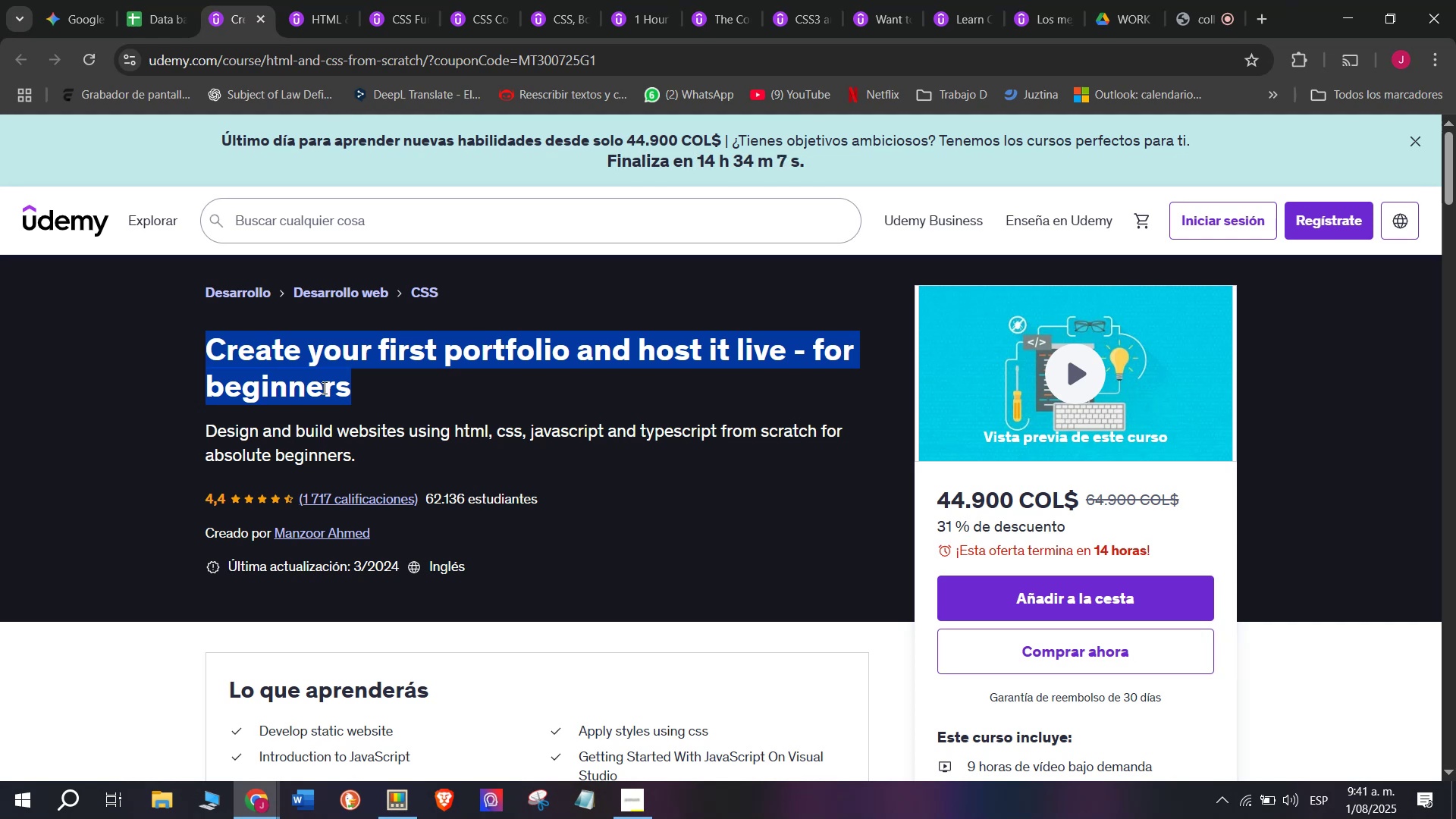 
key(Break)
 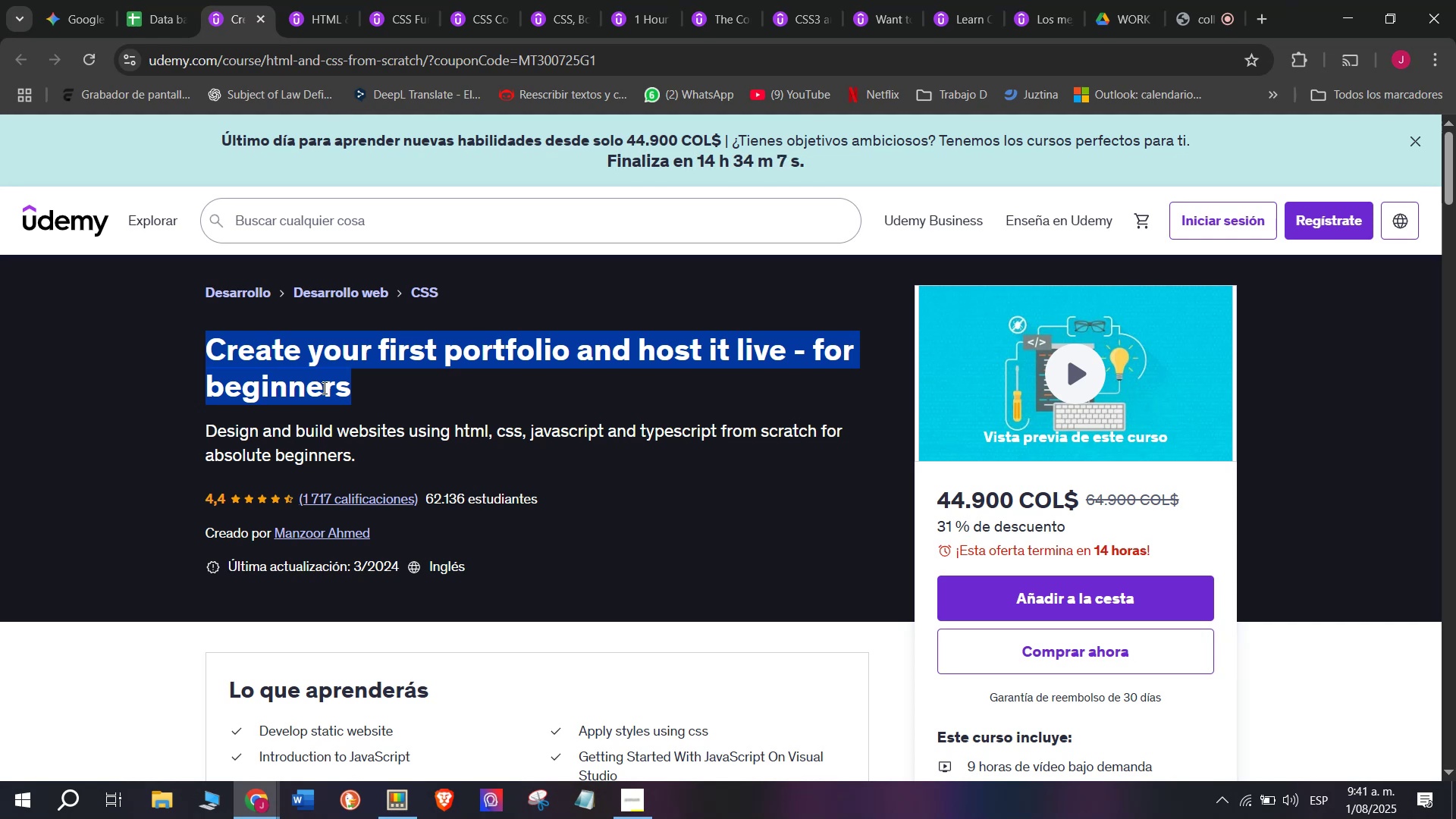 
key(Control+C)
 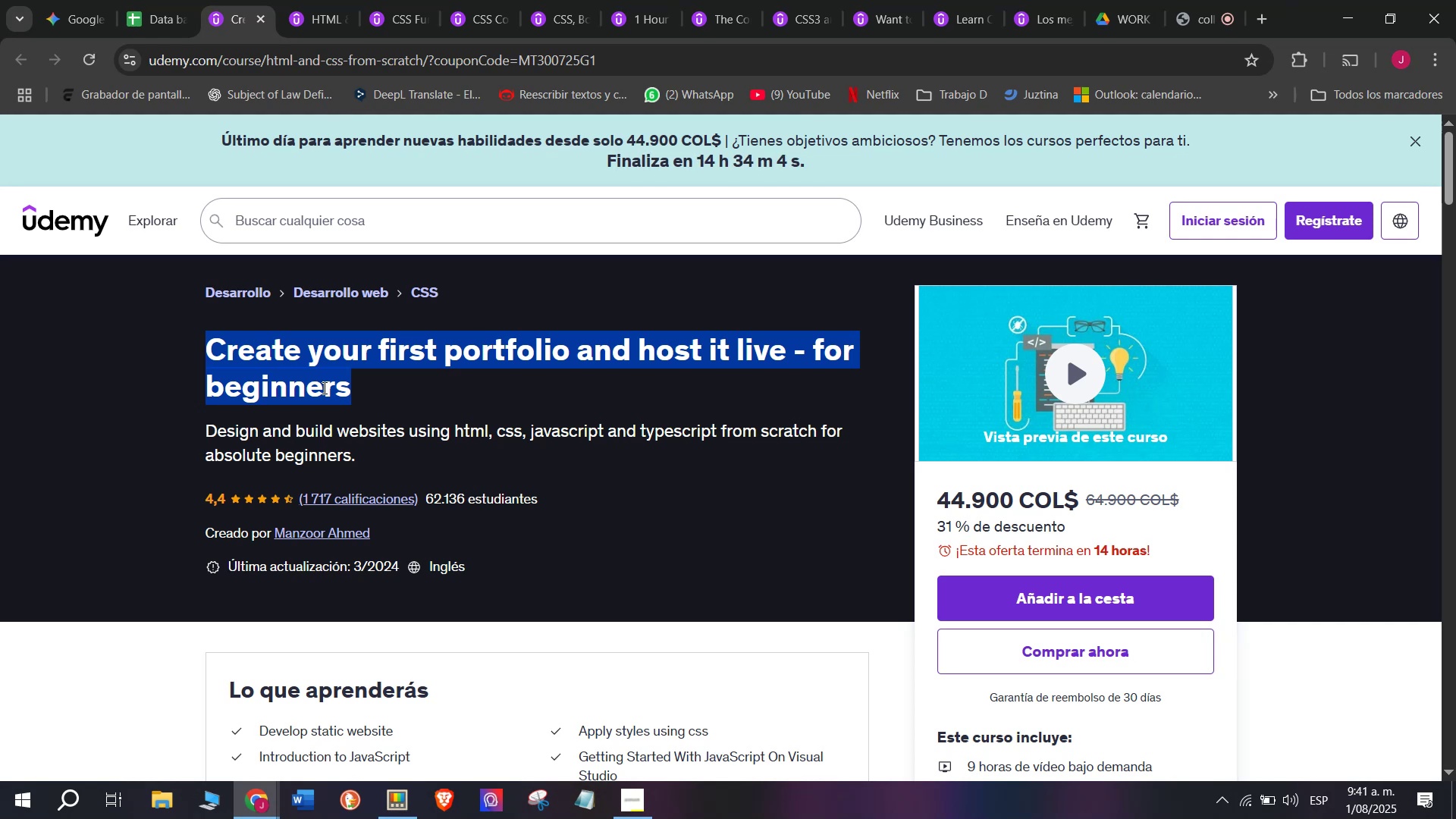 
key(Break)
 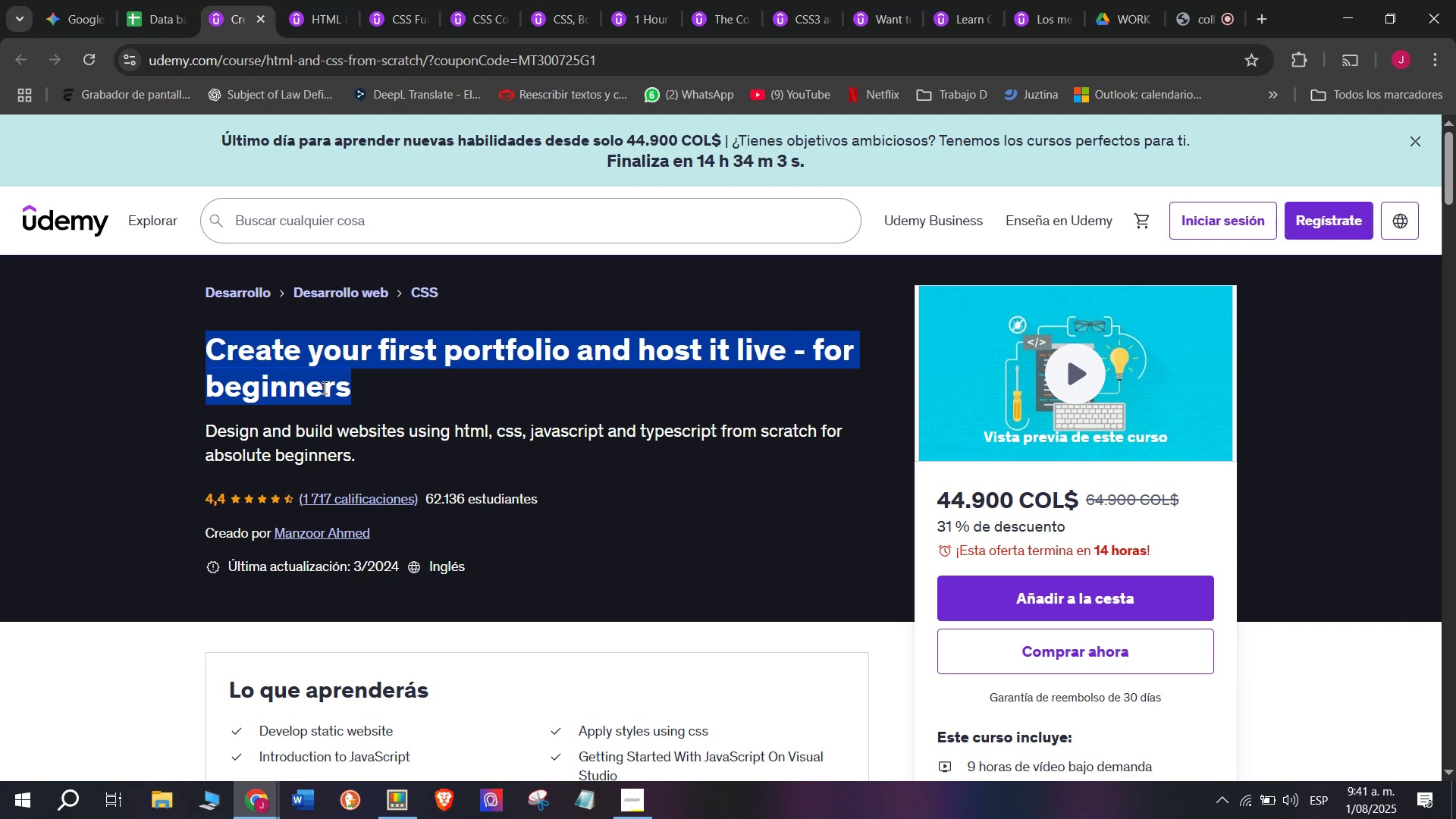 
key(Control+ControlLeft)
 